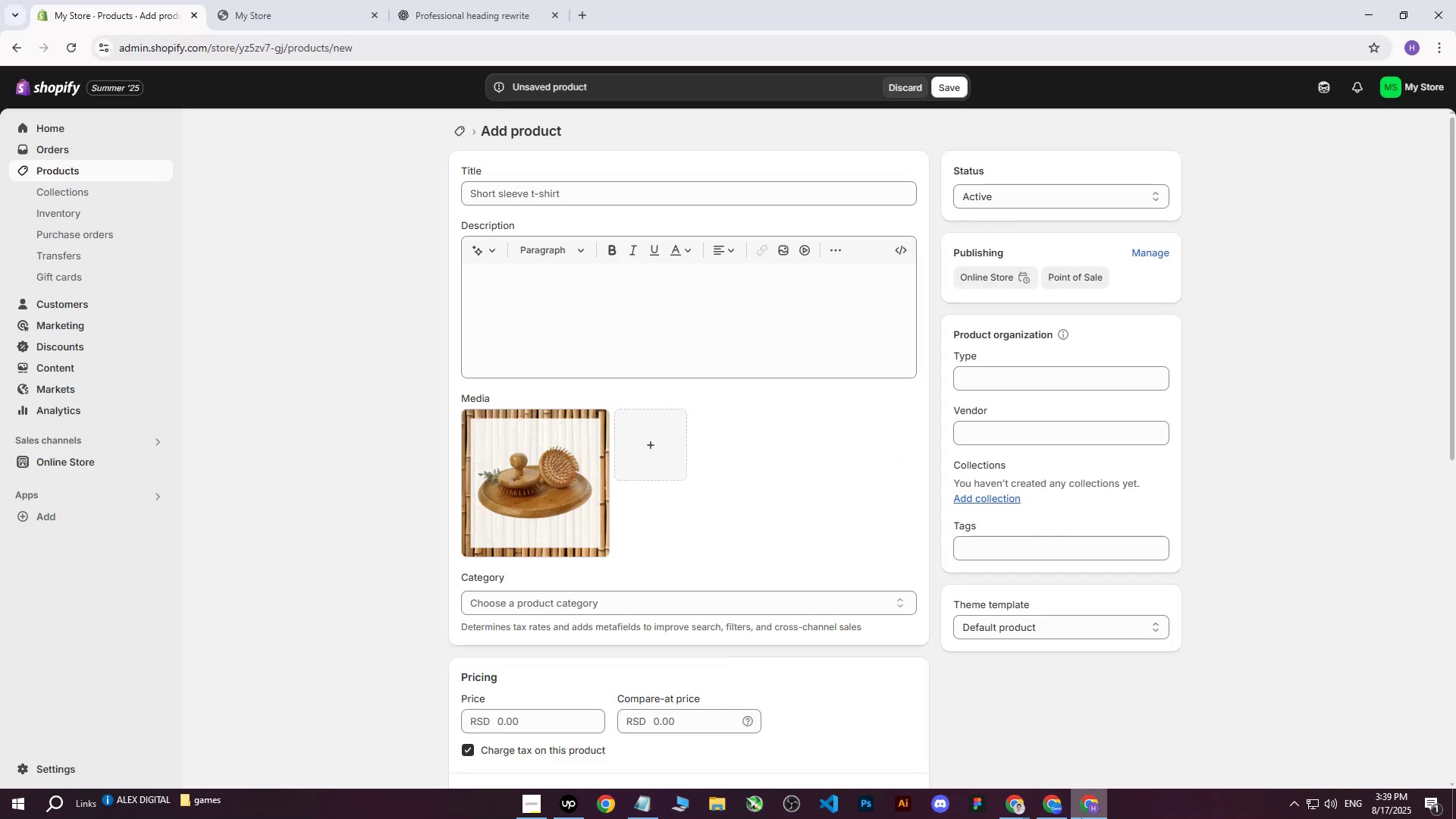 
left_click([581, 202])
 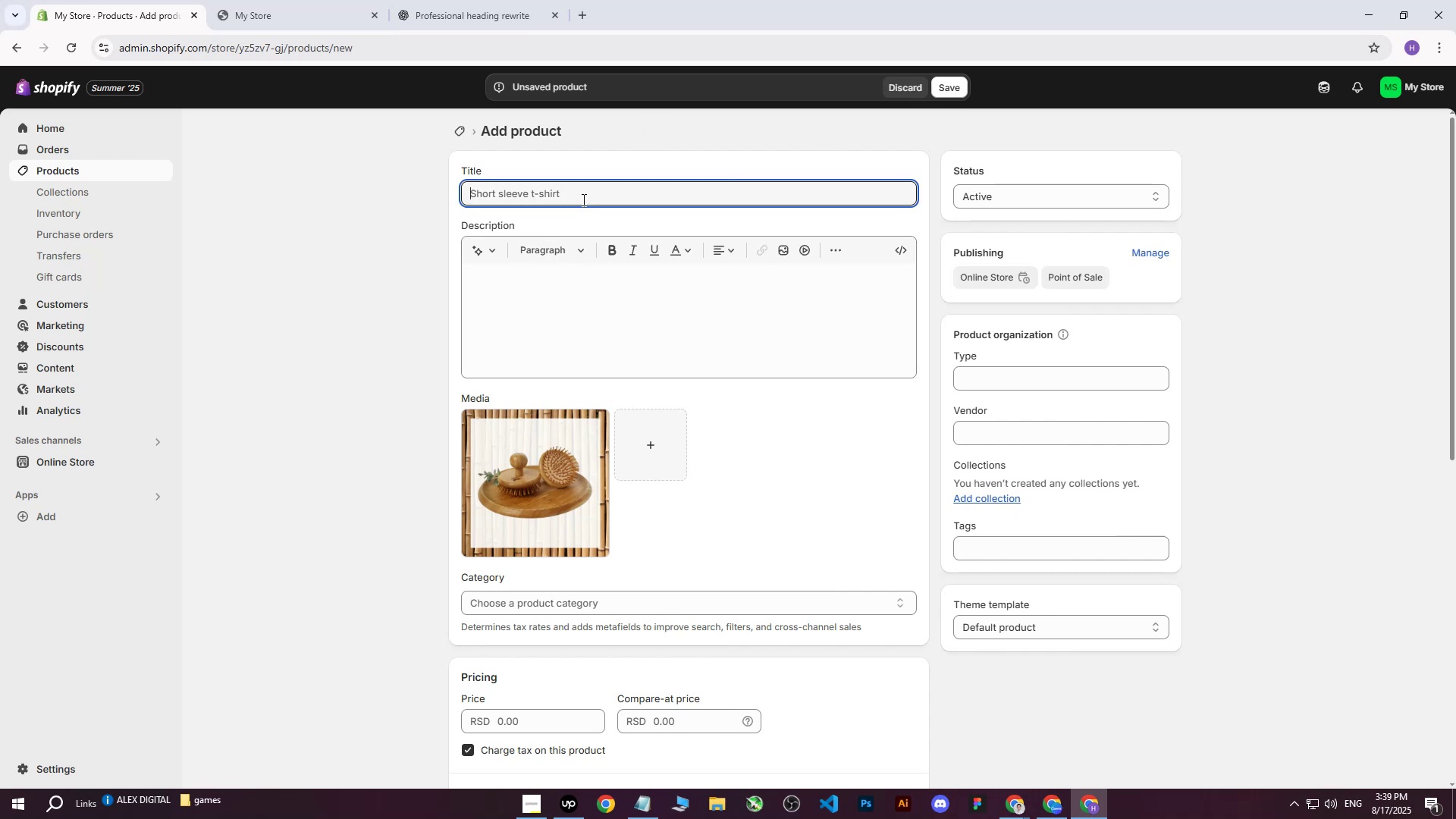 
key(Control+V)
 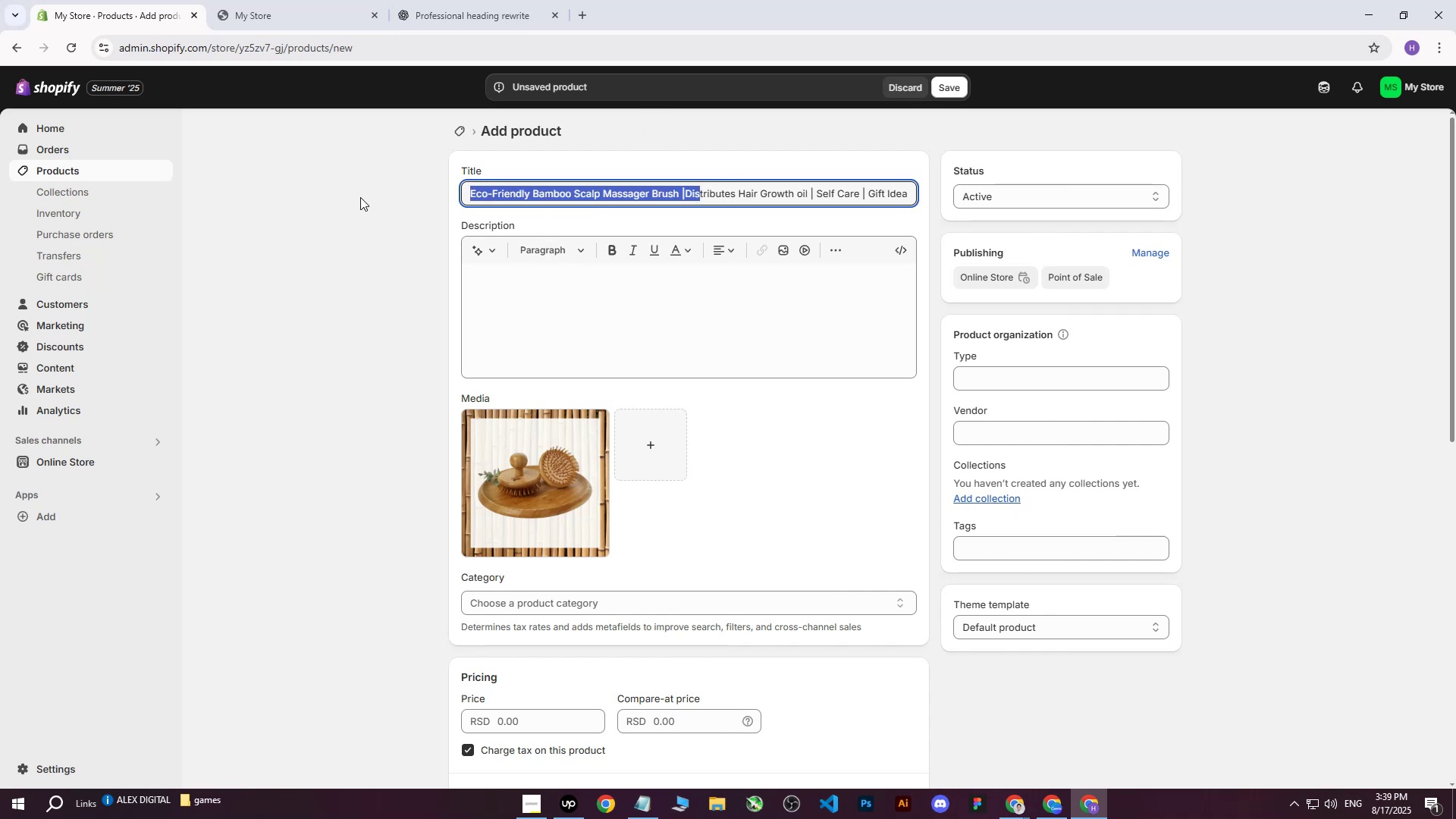 
left_click([646, 187])
 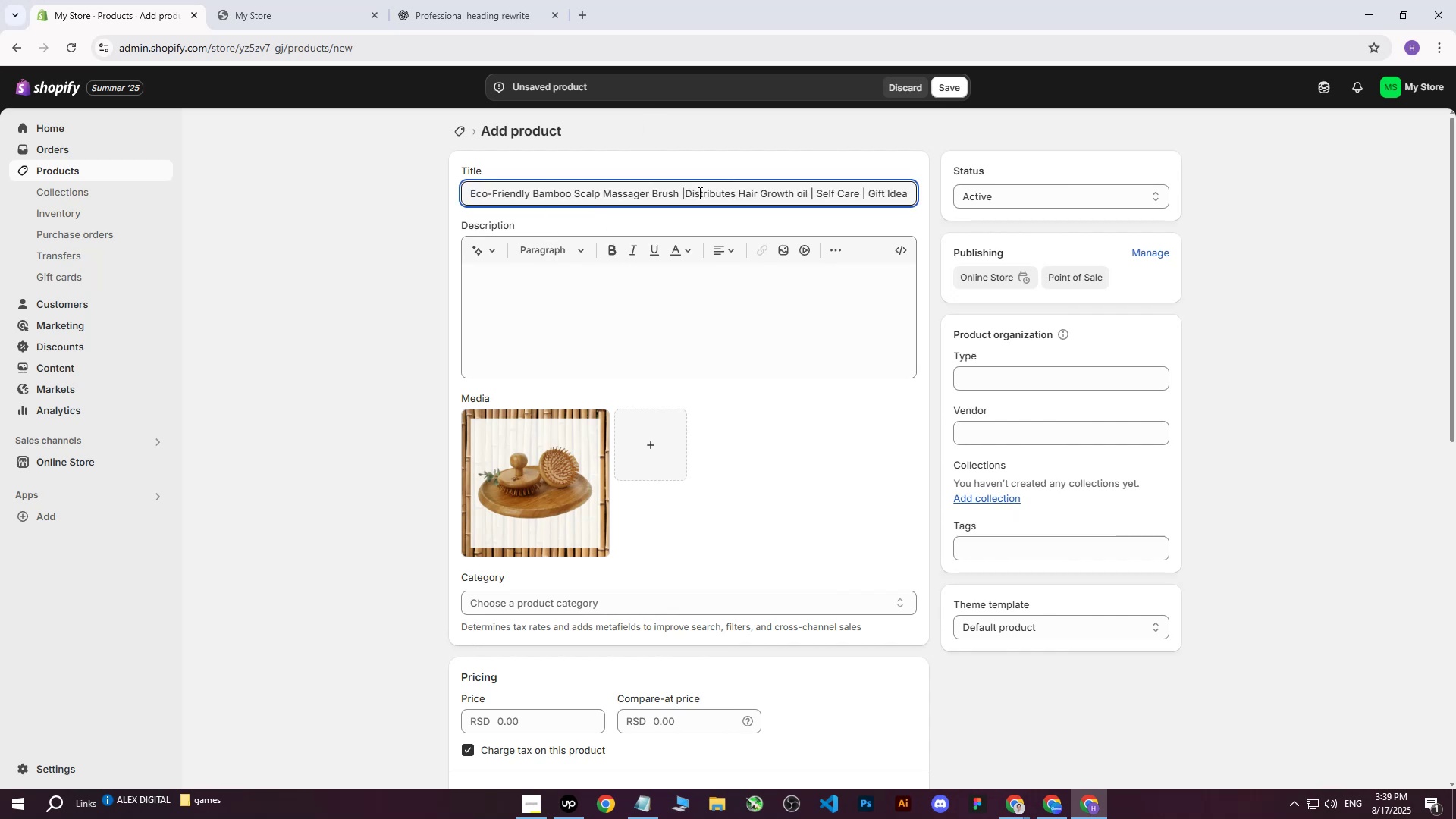 
left_click([685, 193])
 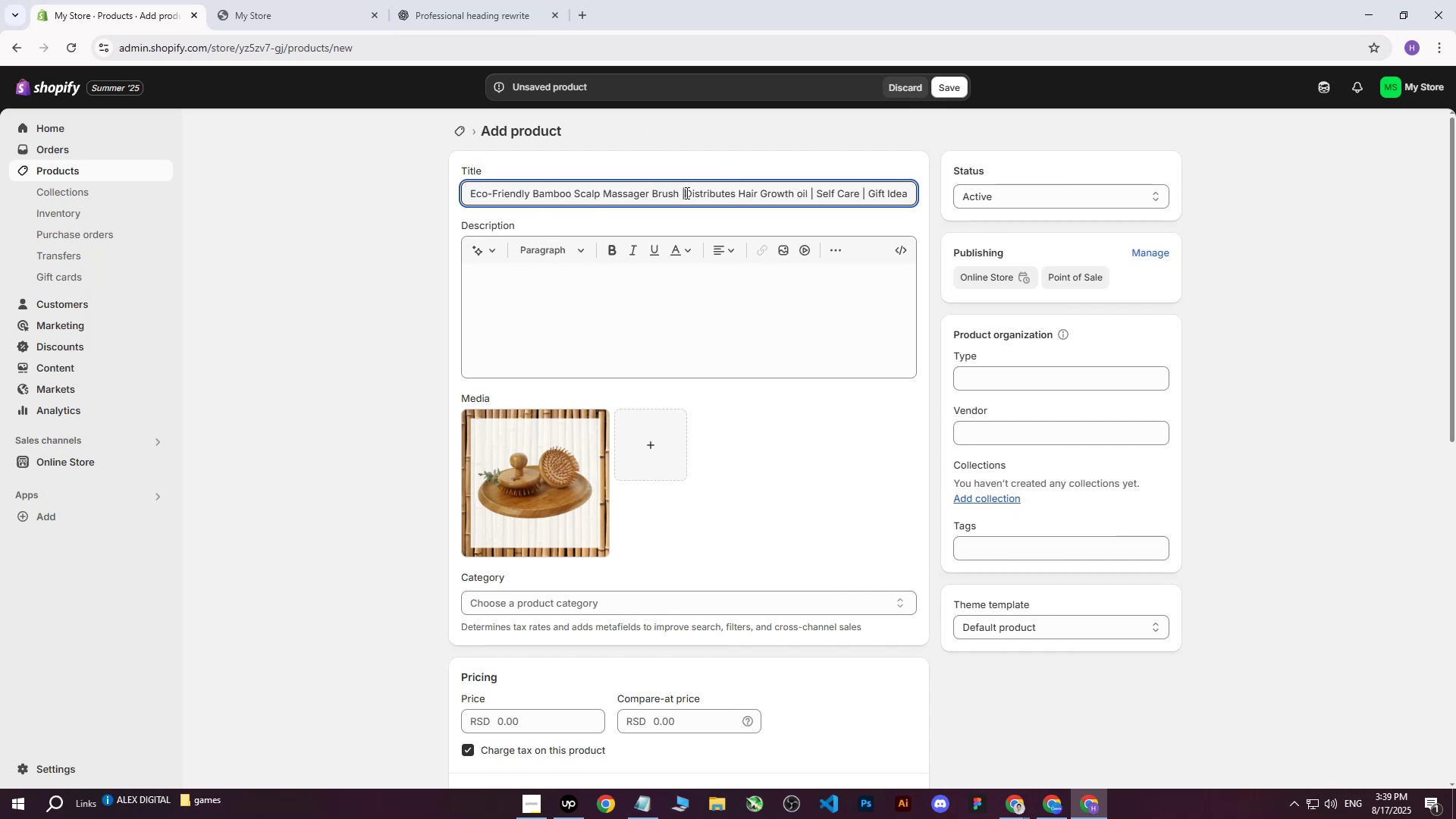 
key(Space)
 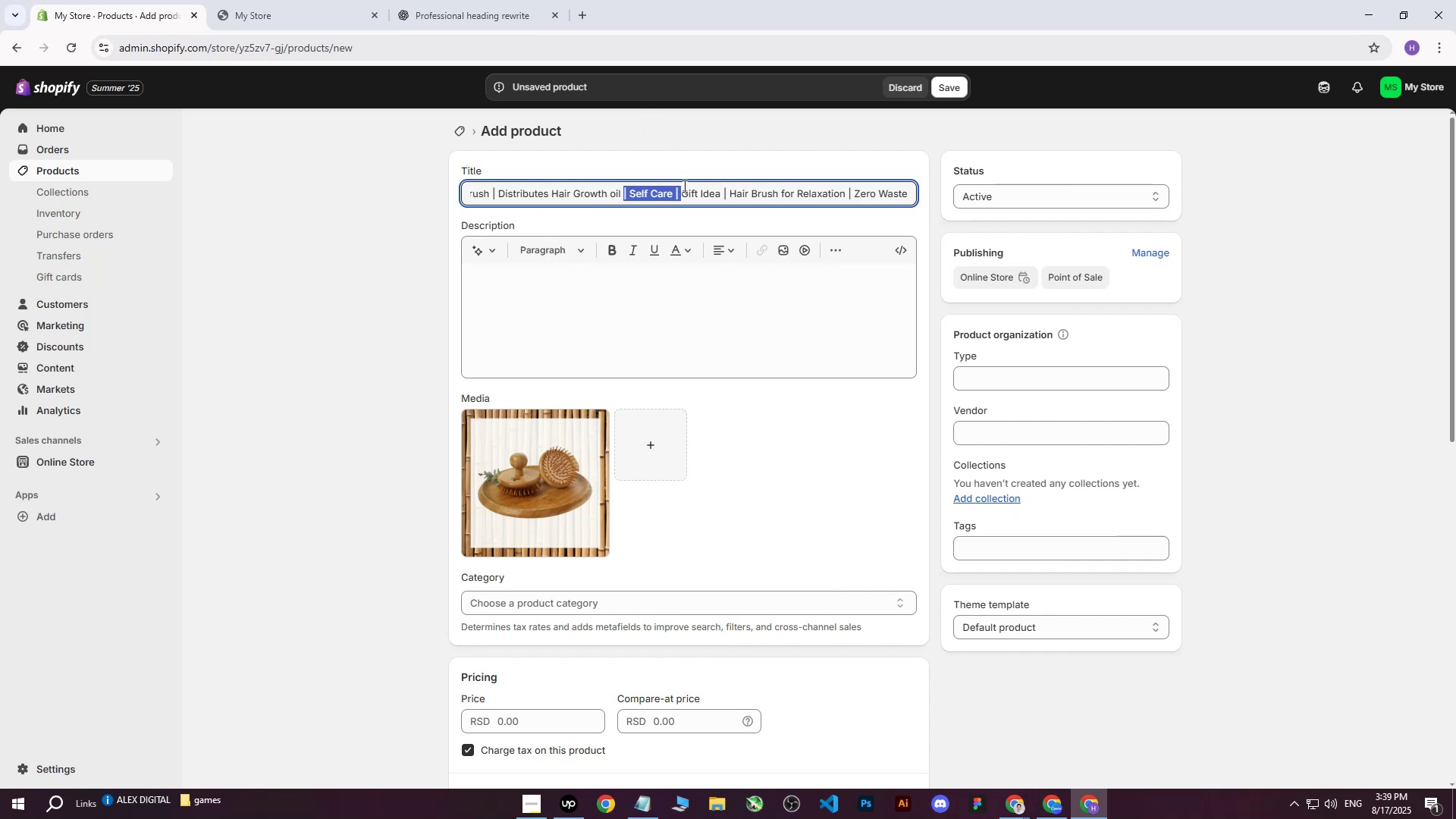 
left_click([686, 187])
 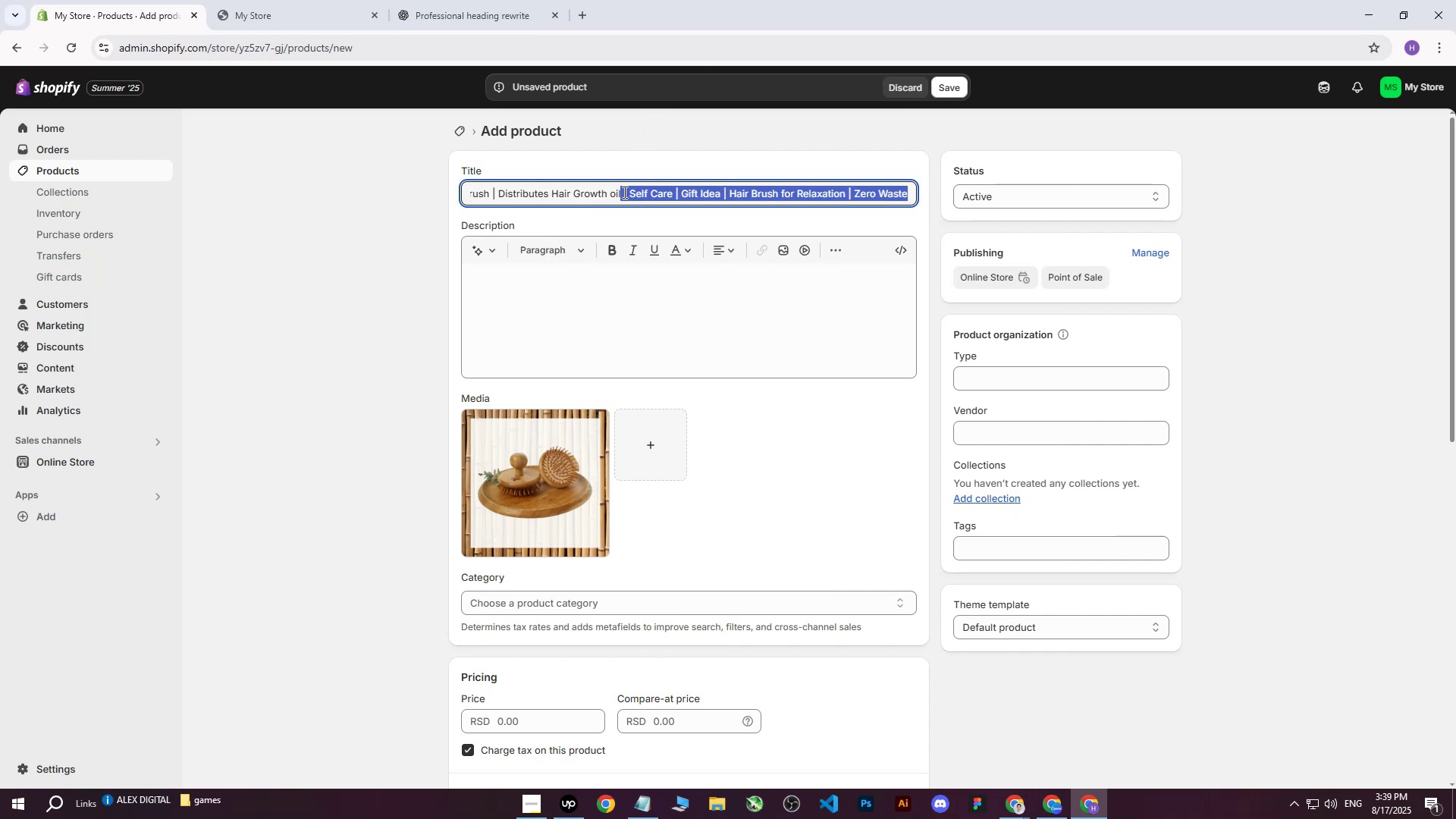 
key(Backspace)
 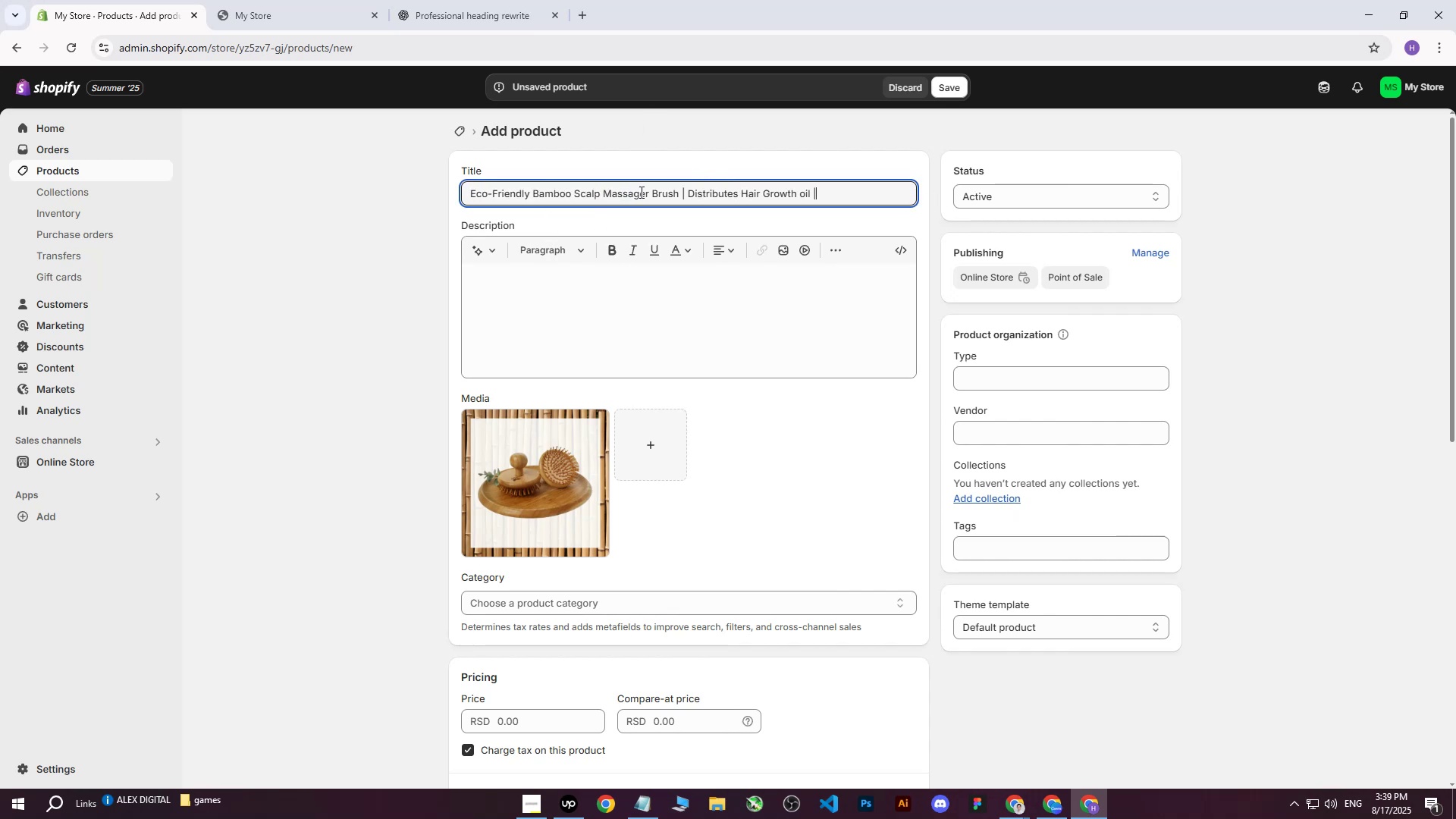 
key(Backspace)
 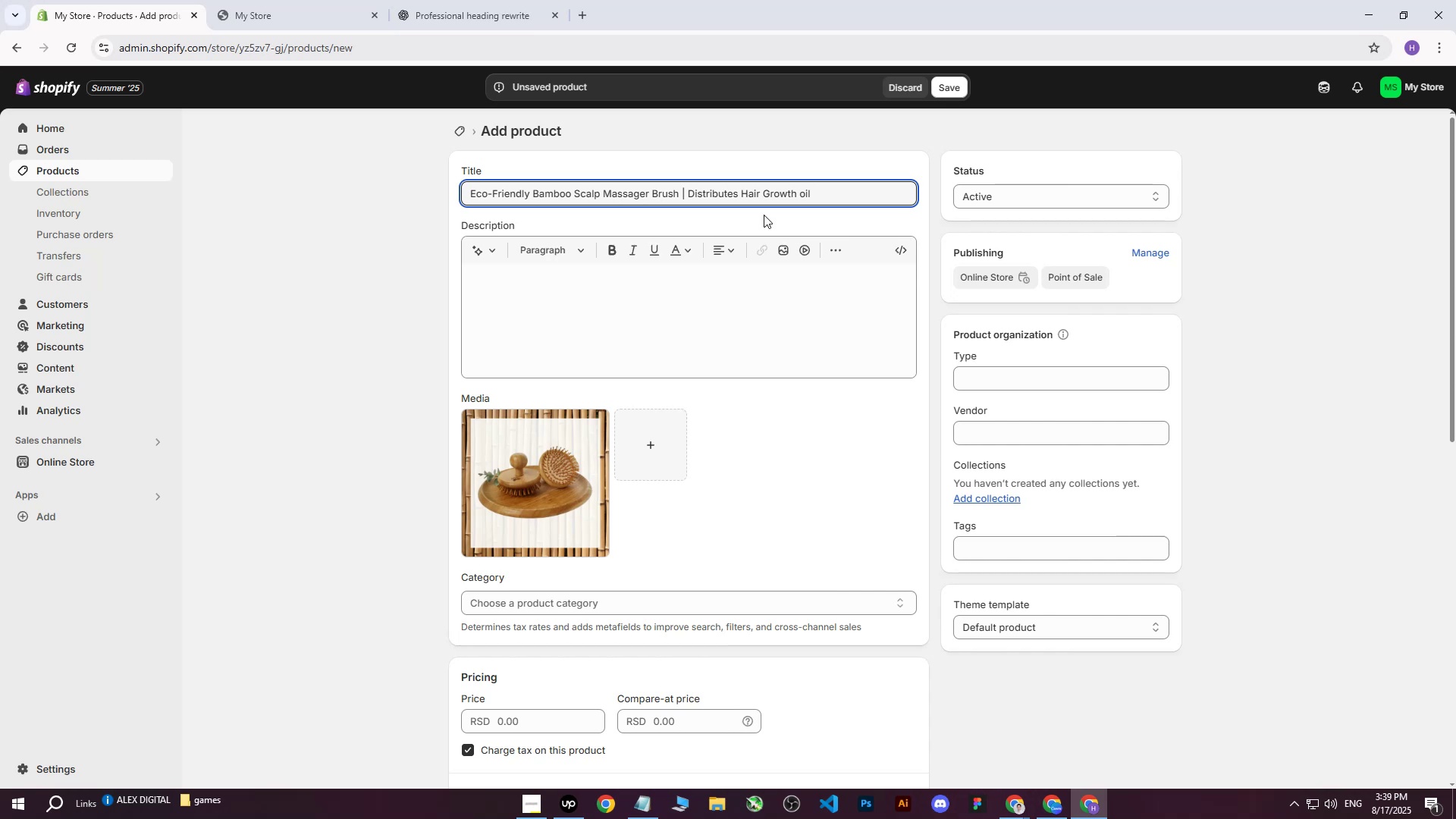 
wait(6.45)
 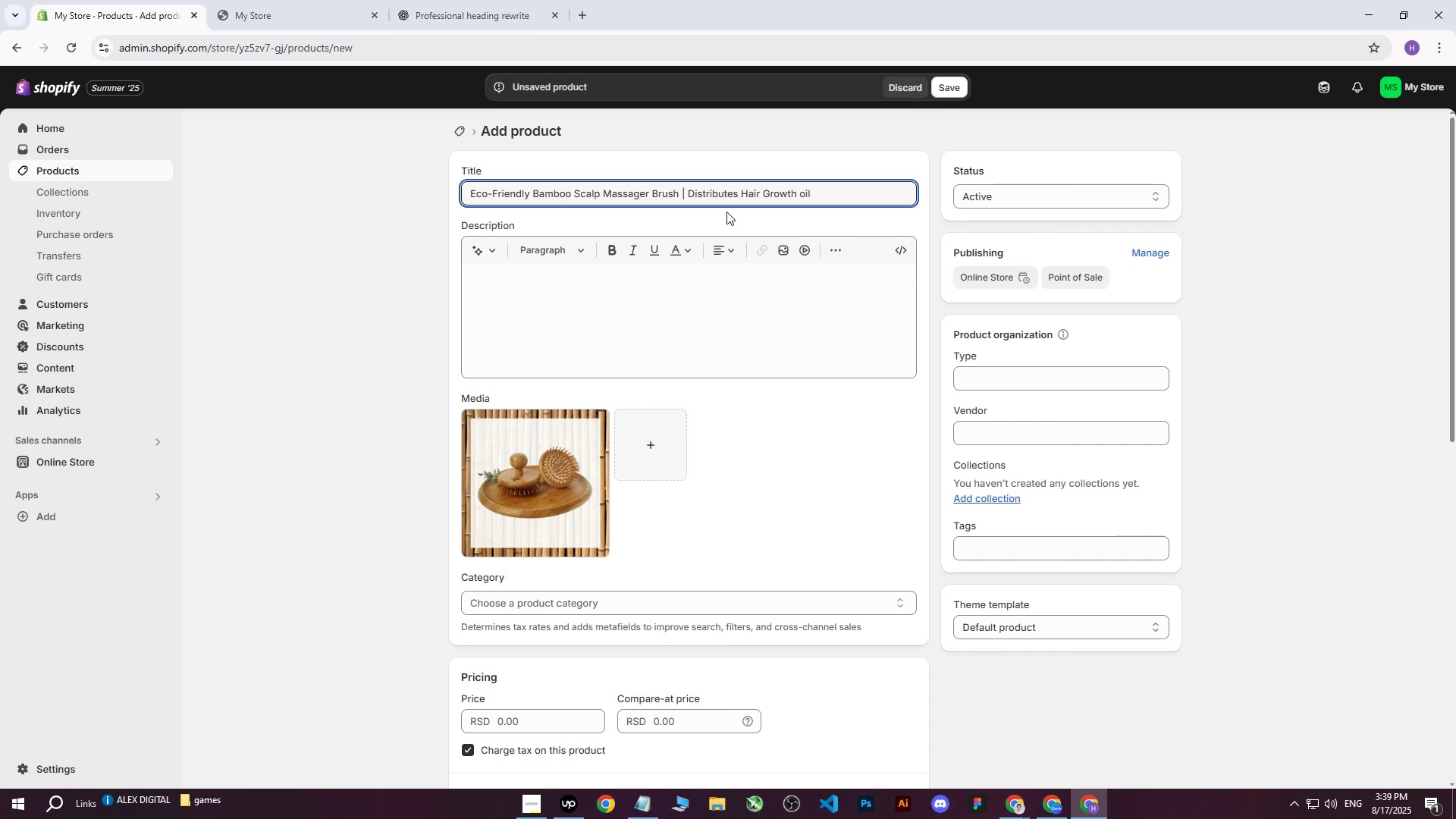 
key(Backspace)
 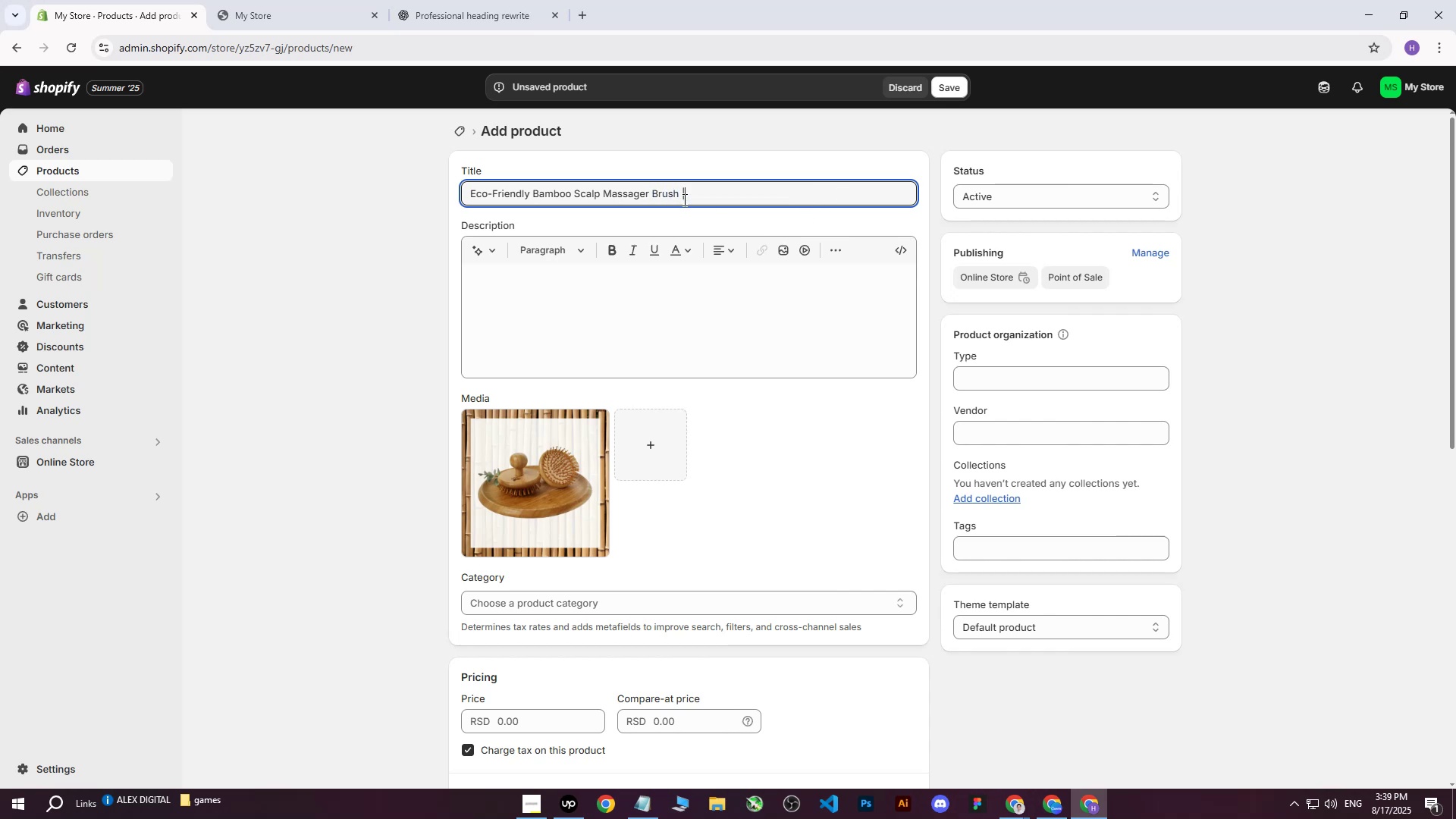 
key(Backspace)
 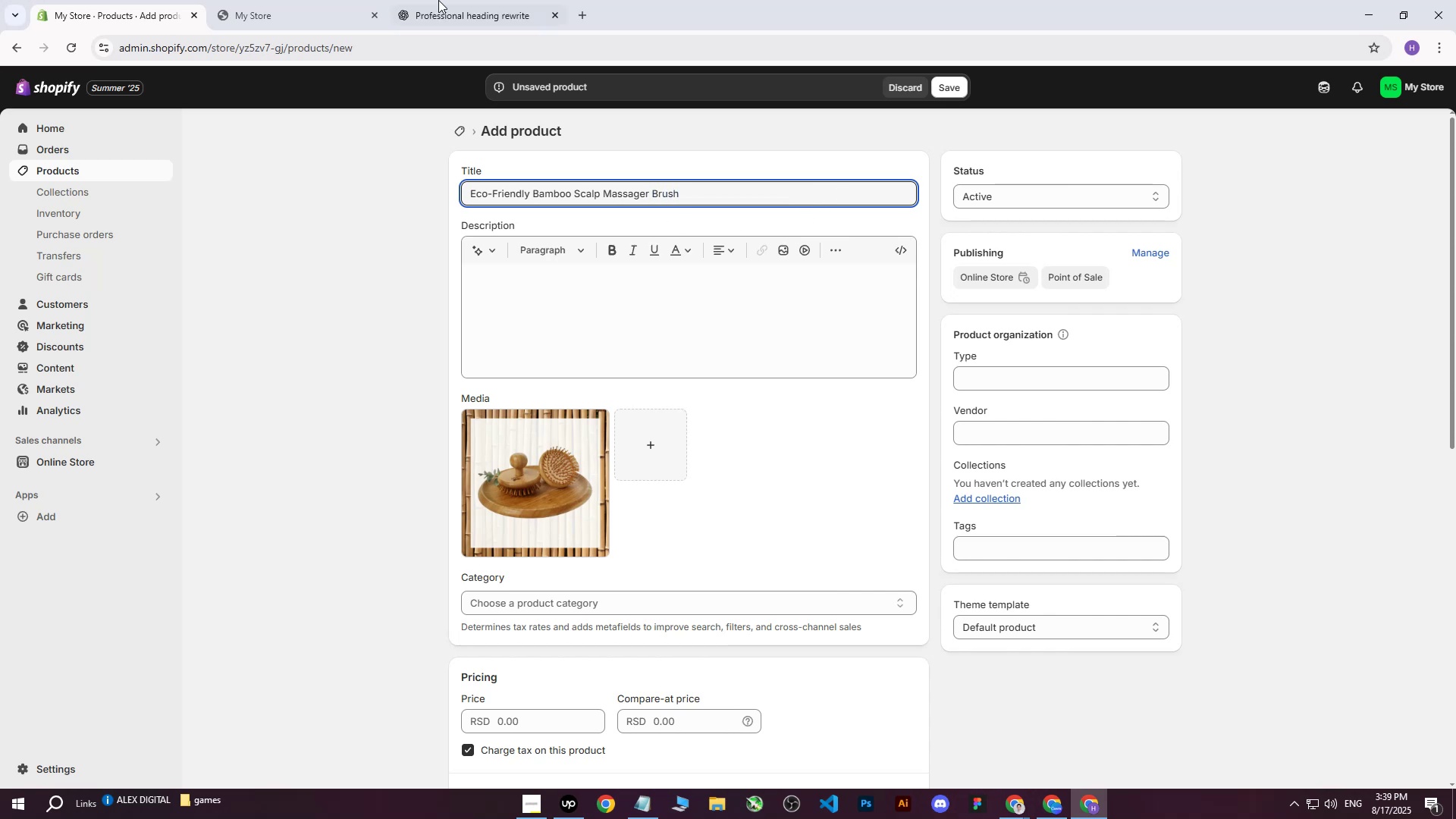 
left_click([431, 0])
 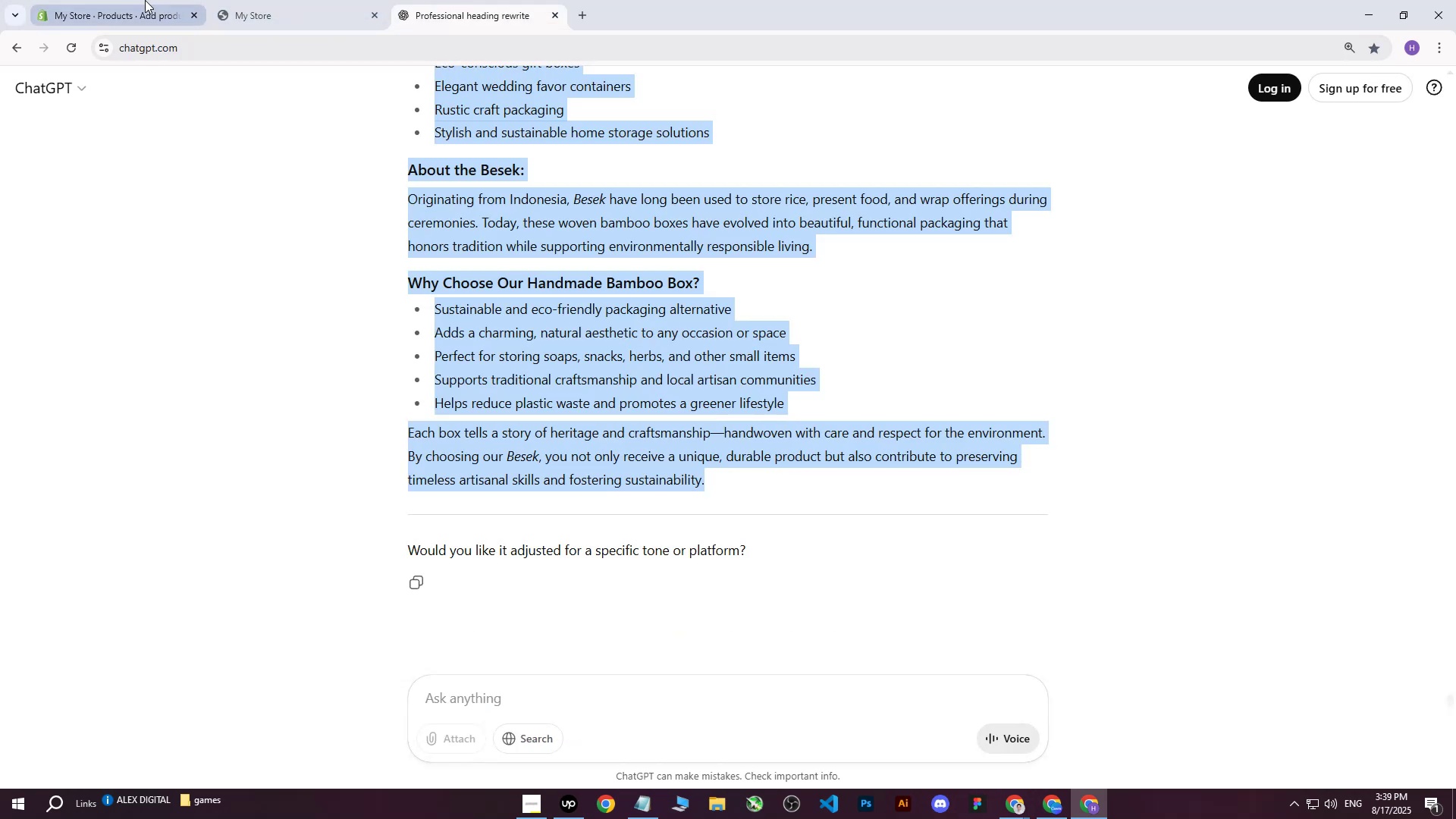 
left_click([145, 0])
 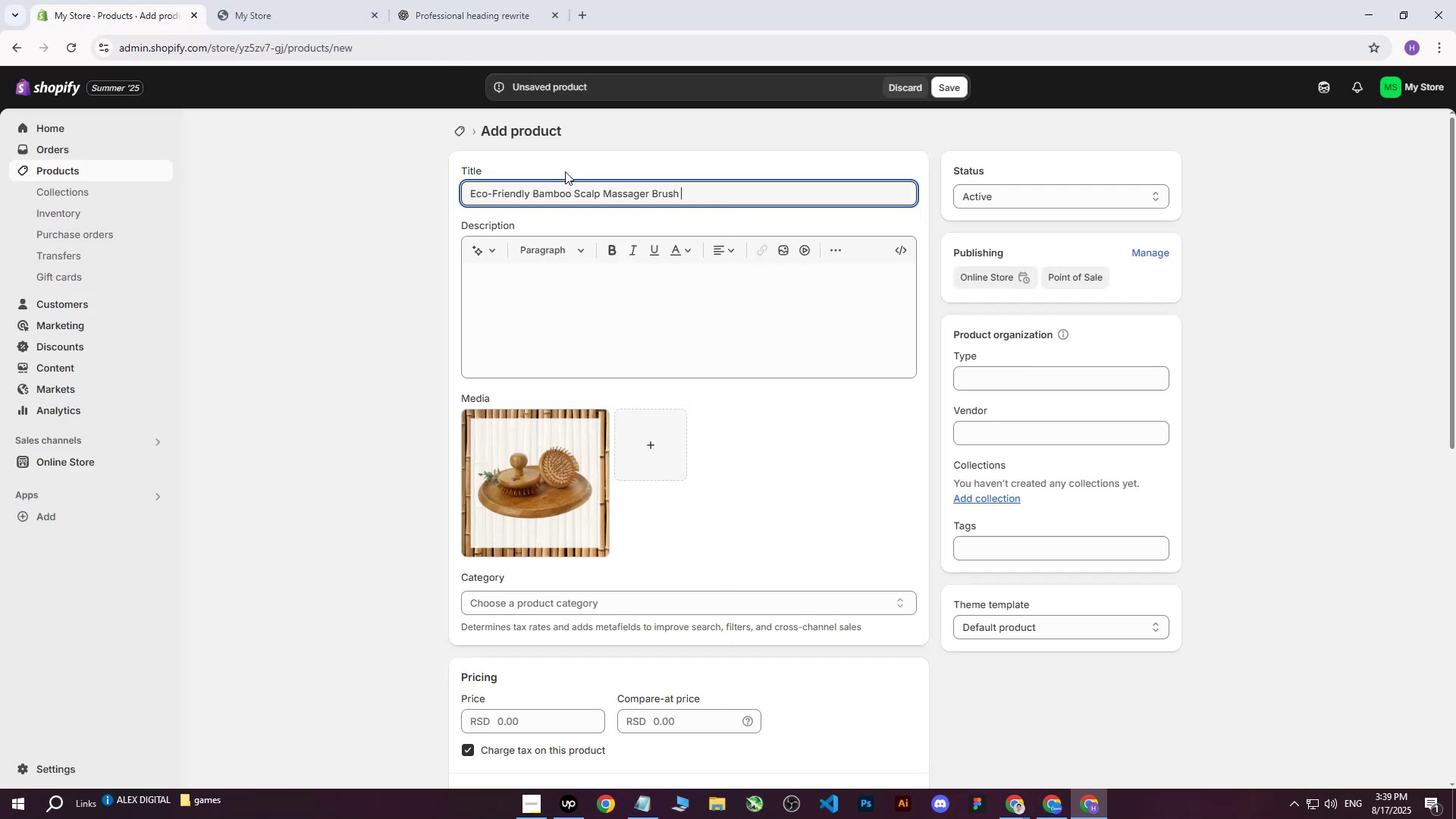 
left_click([514, 0])
 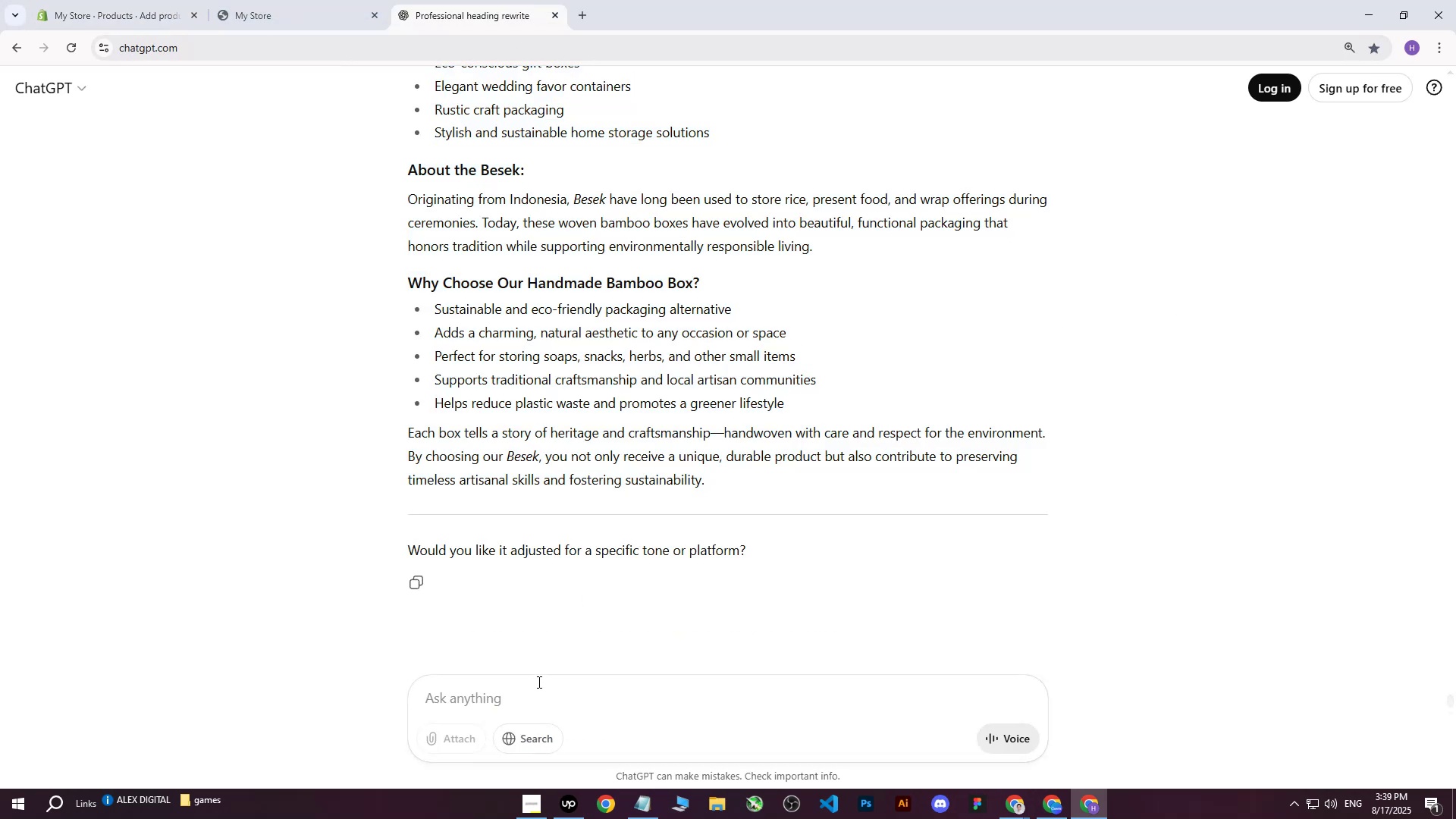 
double_click([530, 690])
 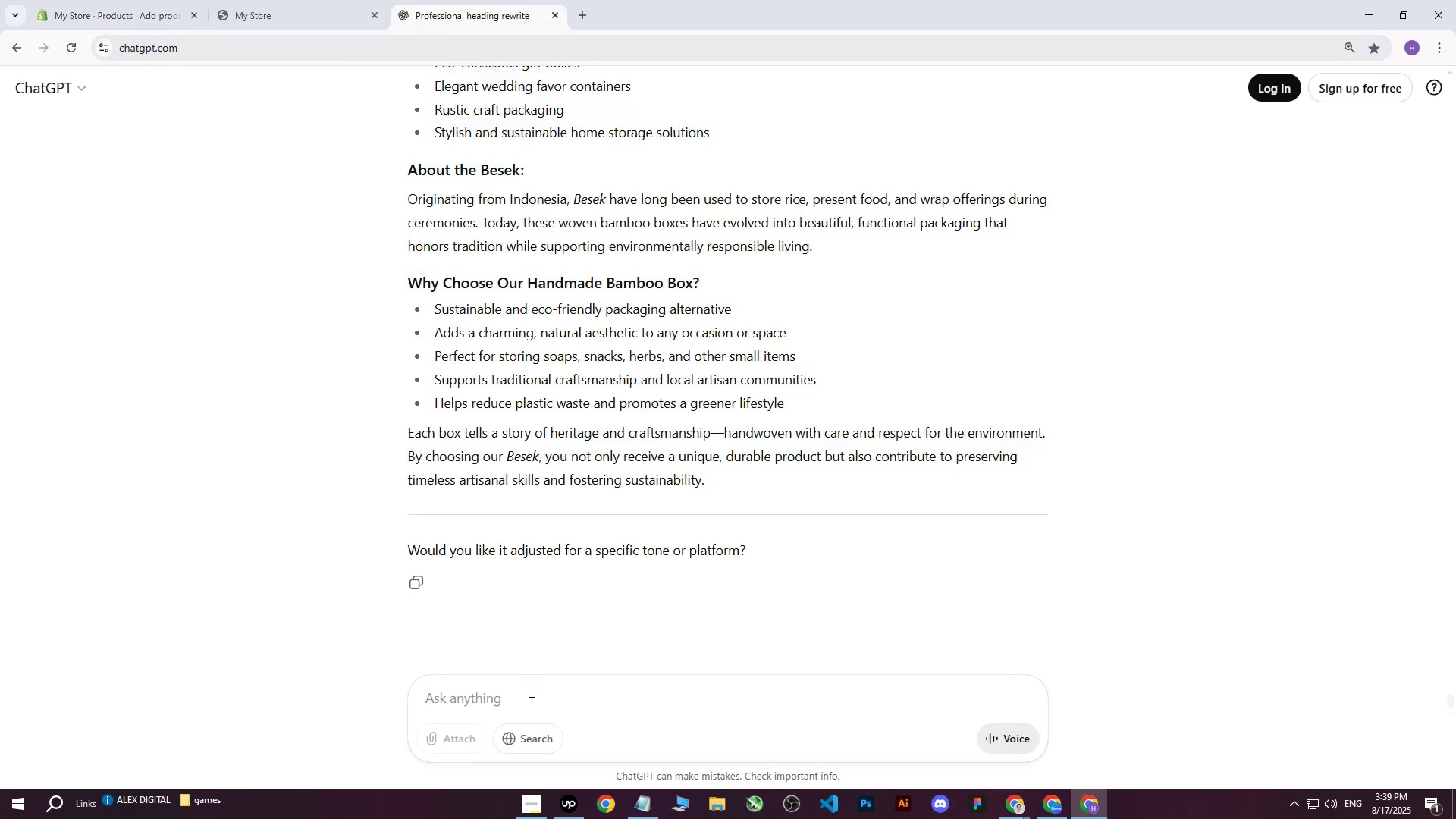 
type(write me this on more professin)
key(Backspace)
type(onal way : )
 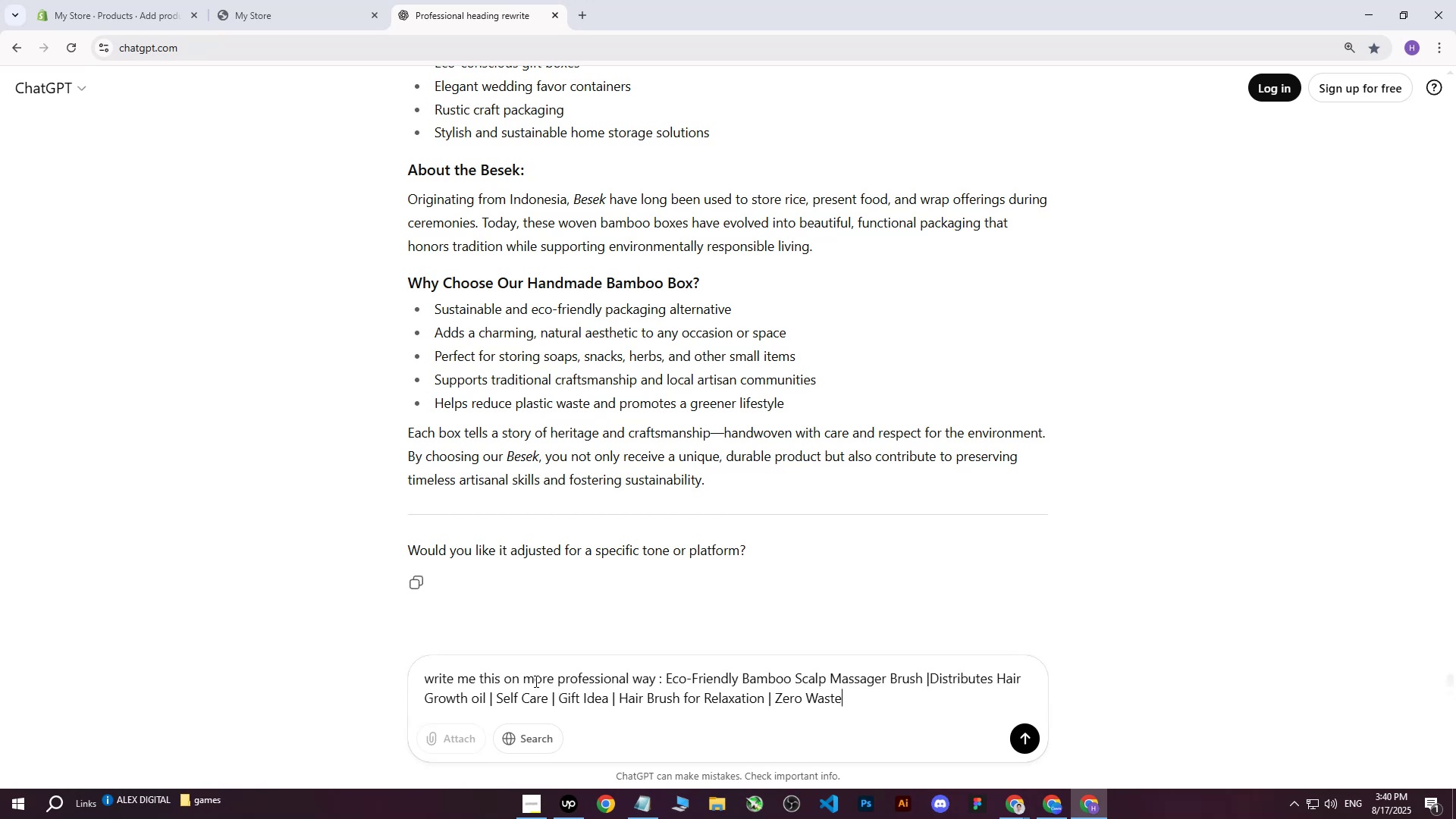 
 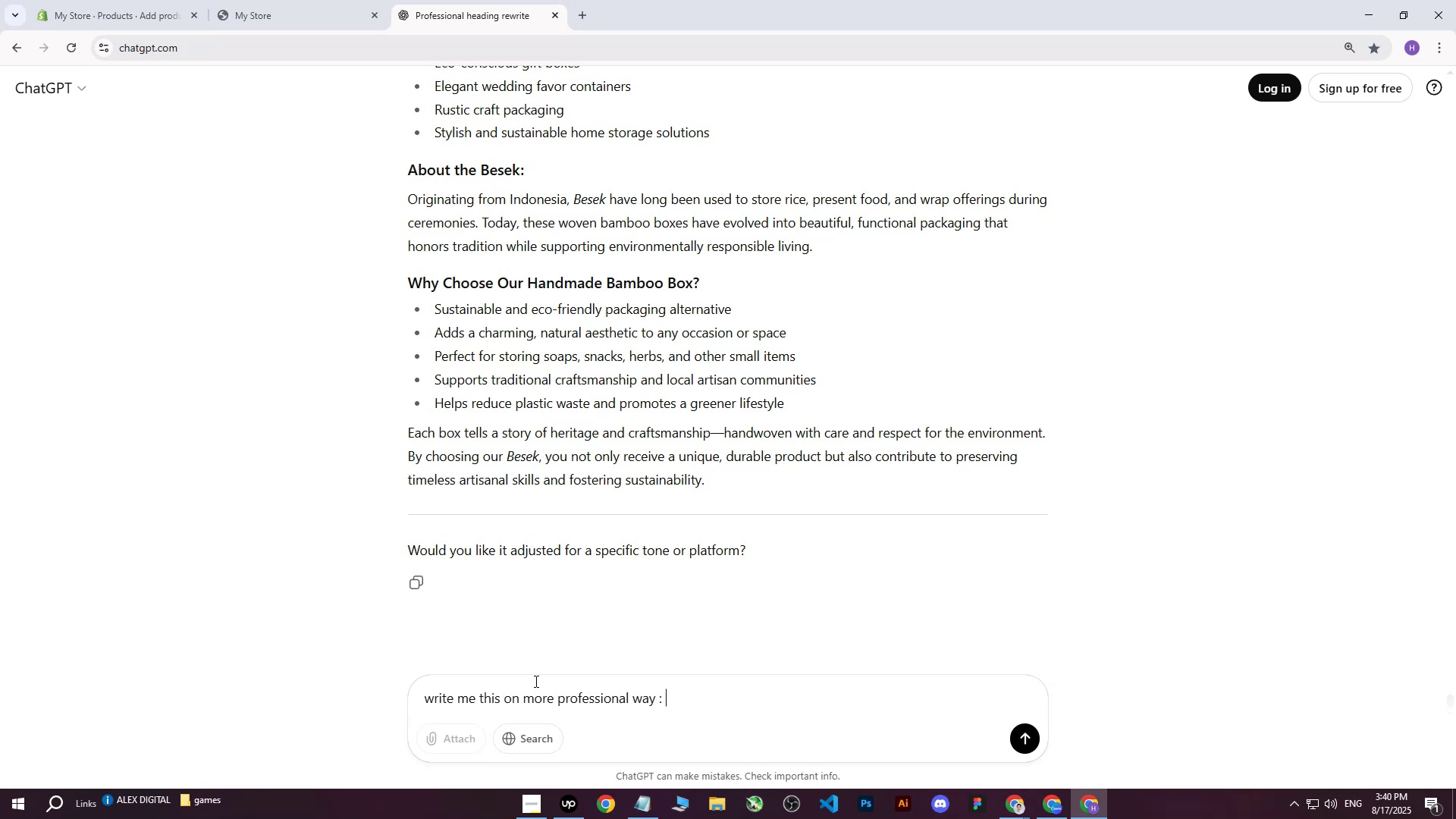 
key(Control+ControlLeft)
 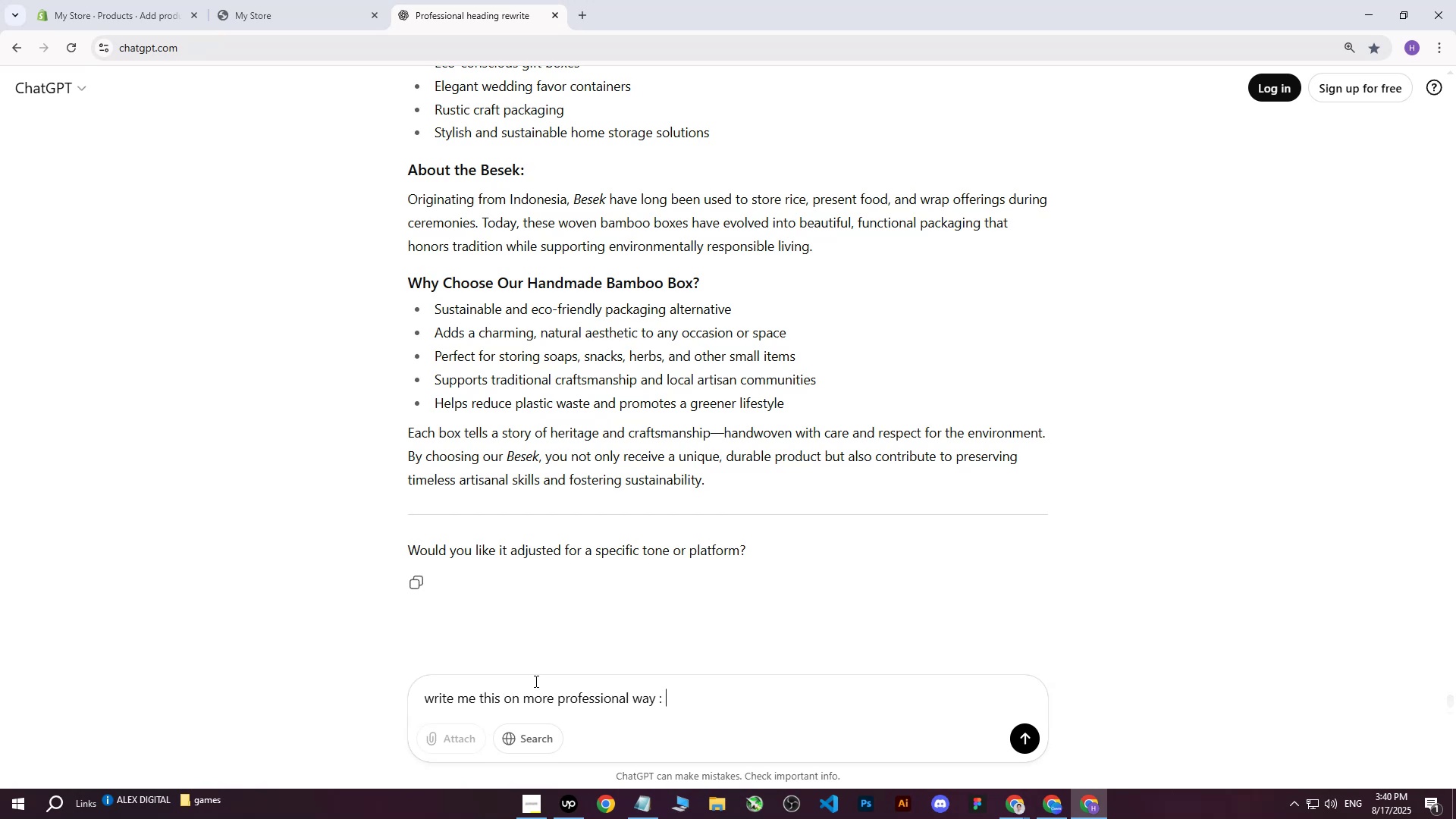 
key(Control+V)
 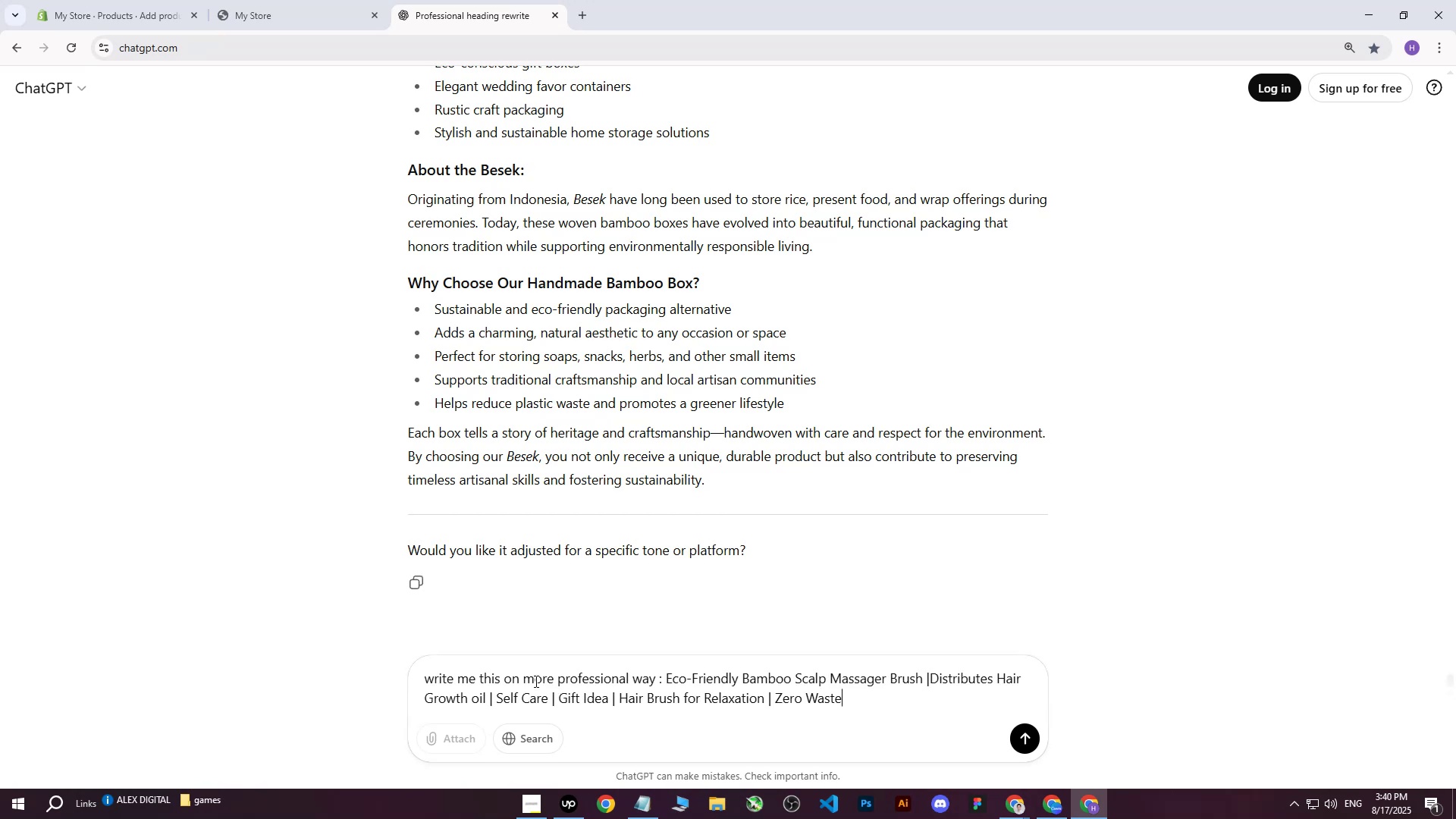 
key(Enter)
 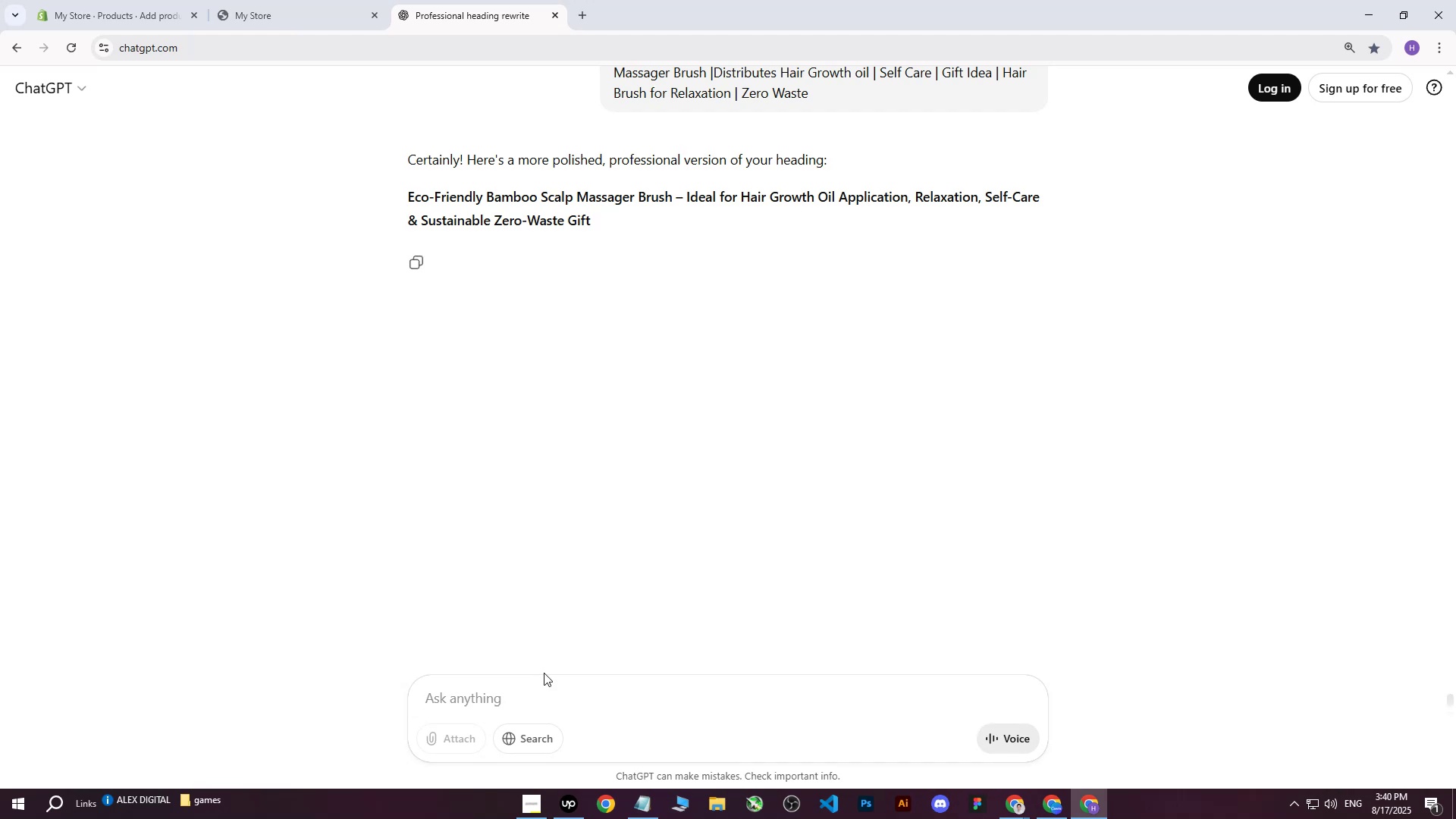 
wait(5.28)
 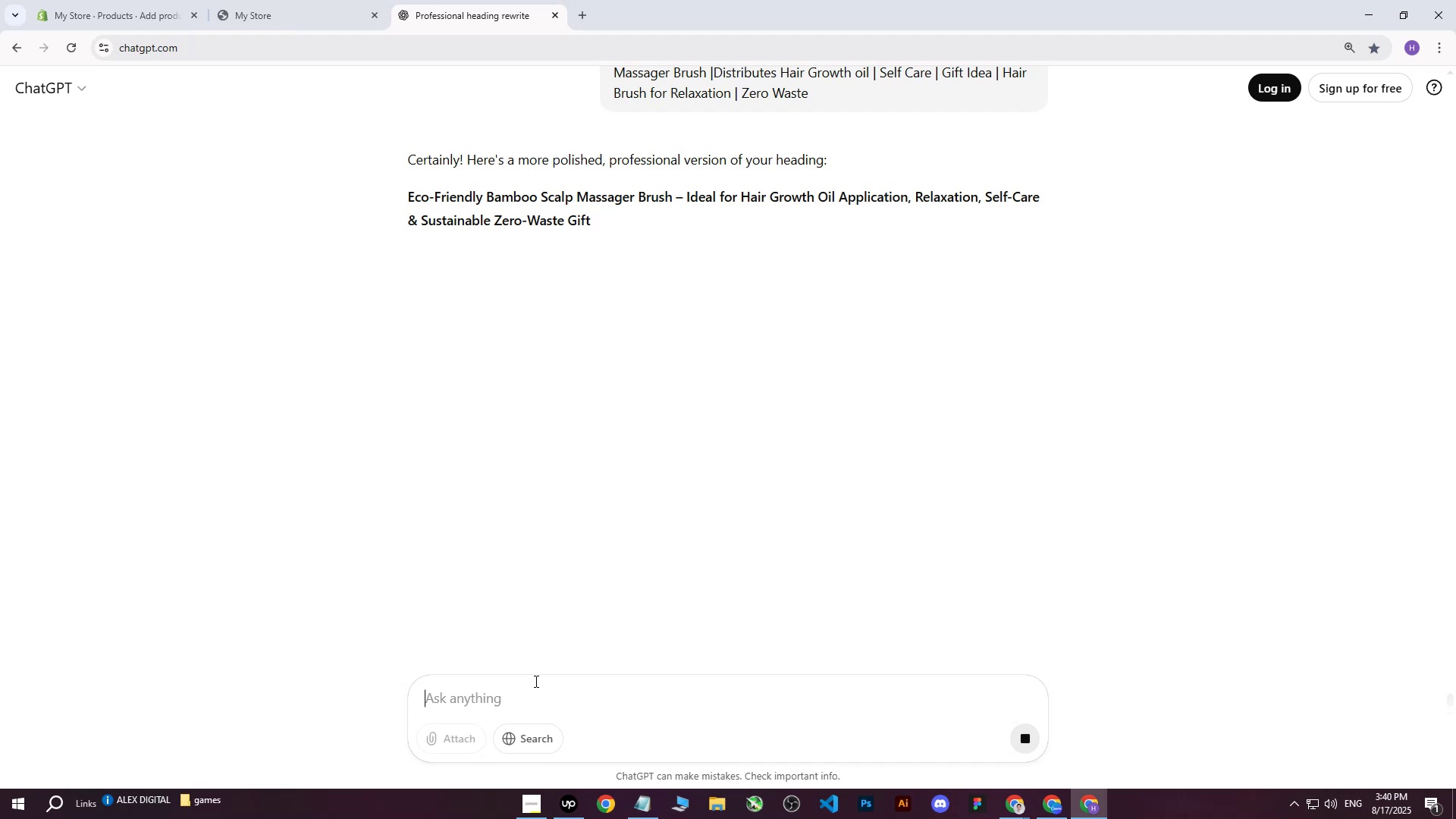 
left_click([406, 192])
 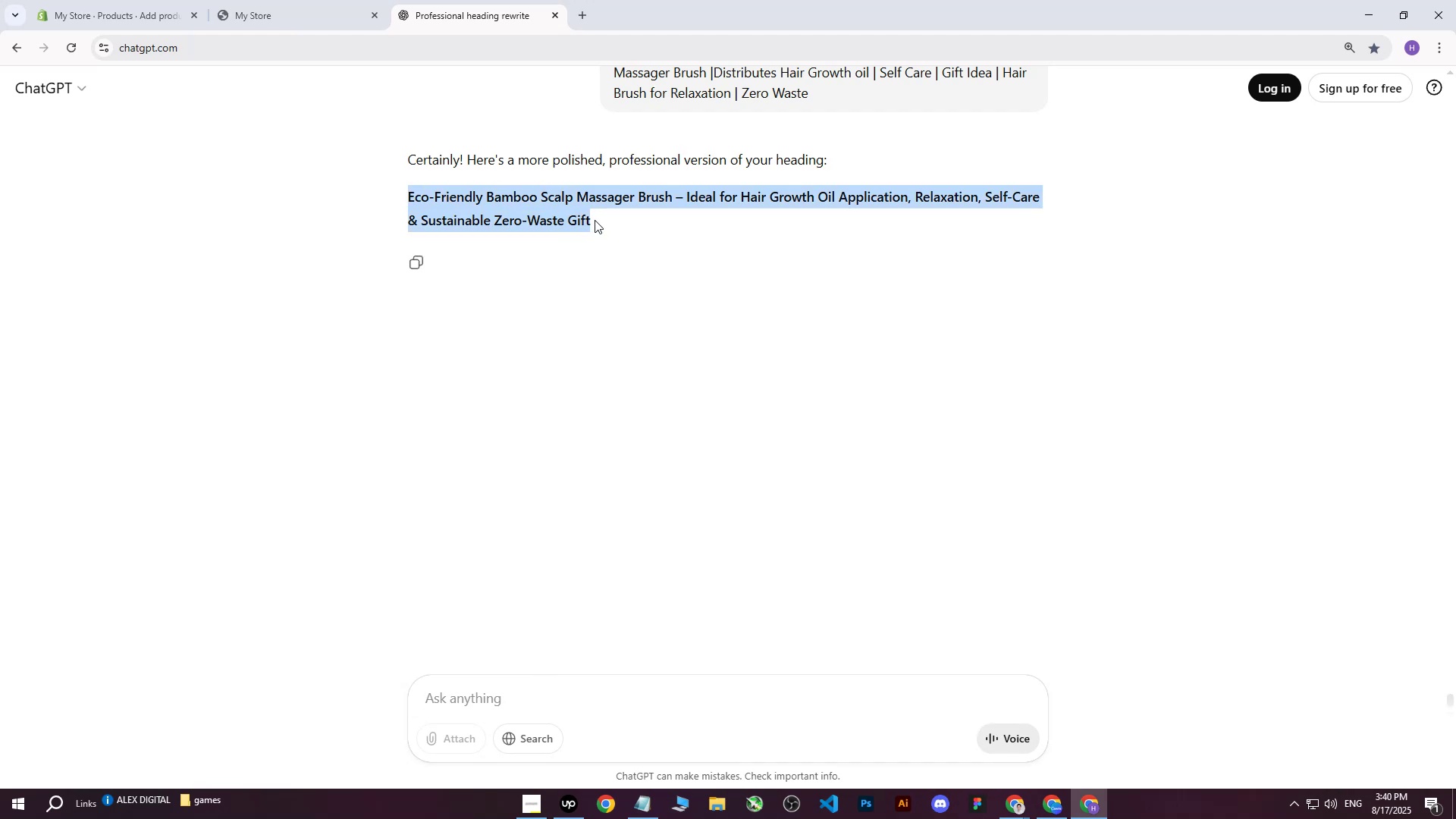 
key(Control+ControlLeft)
 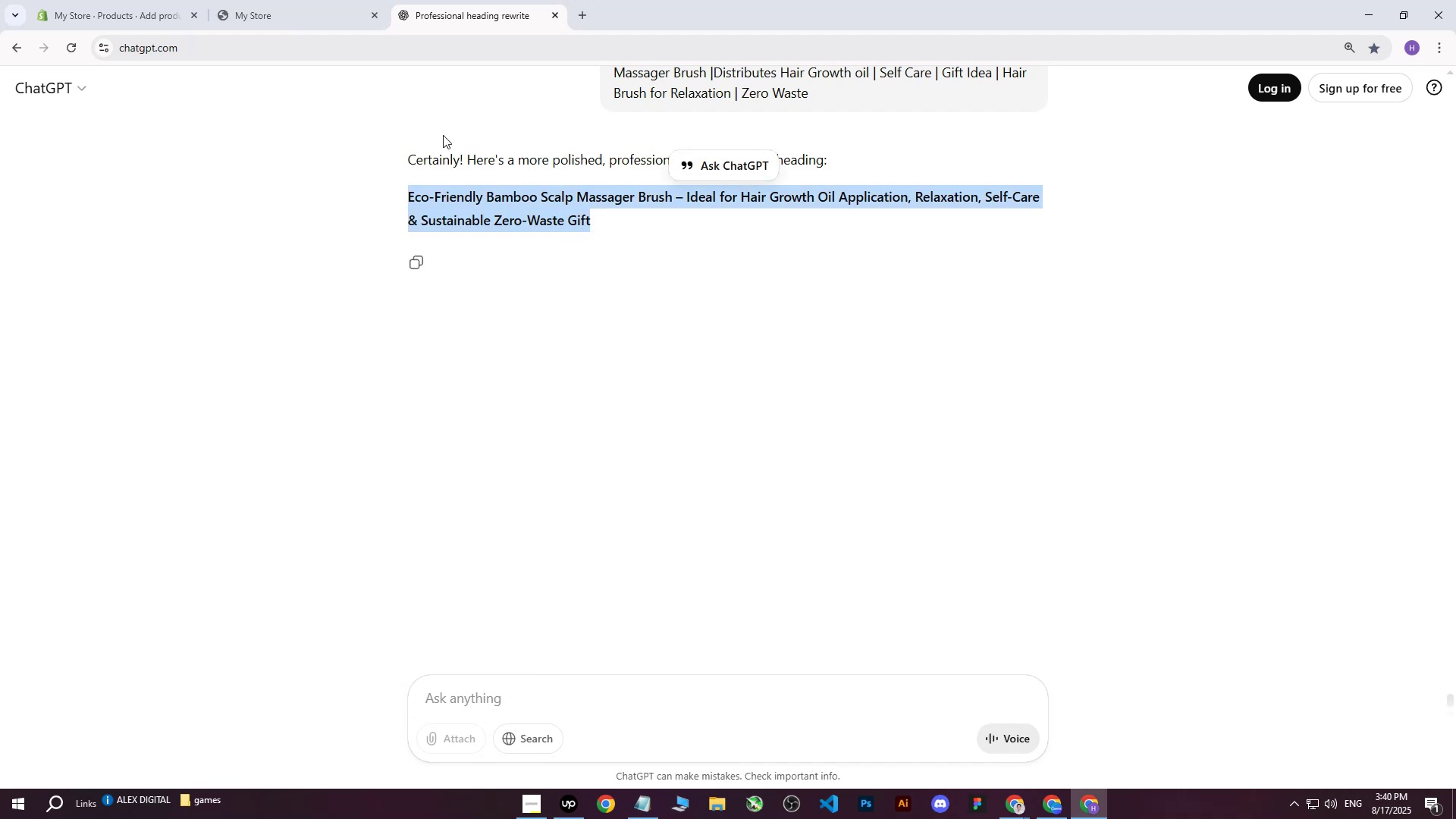 
key(Control+C)
 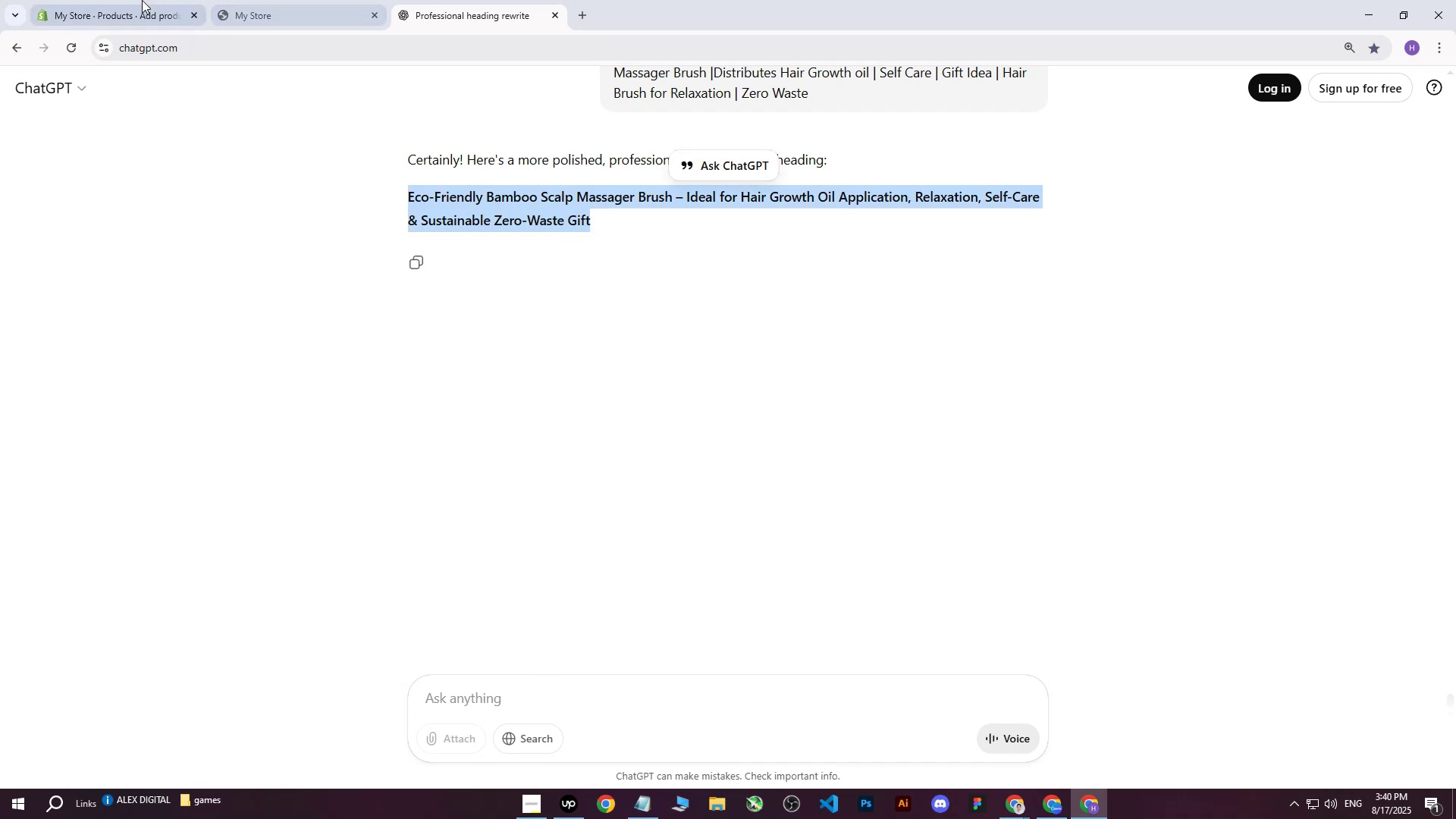 
left_click([141, 0])
 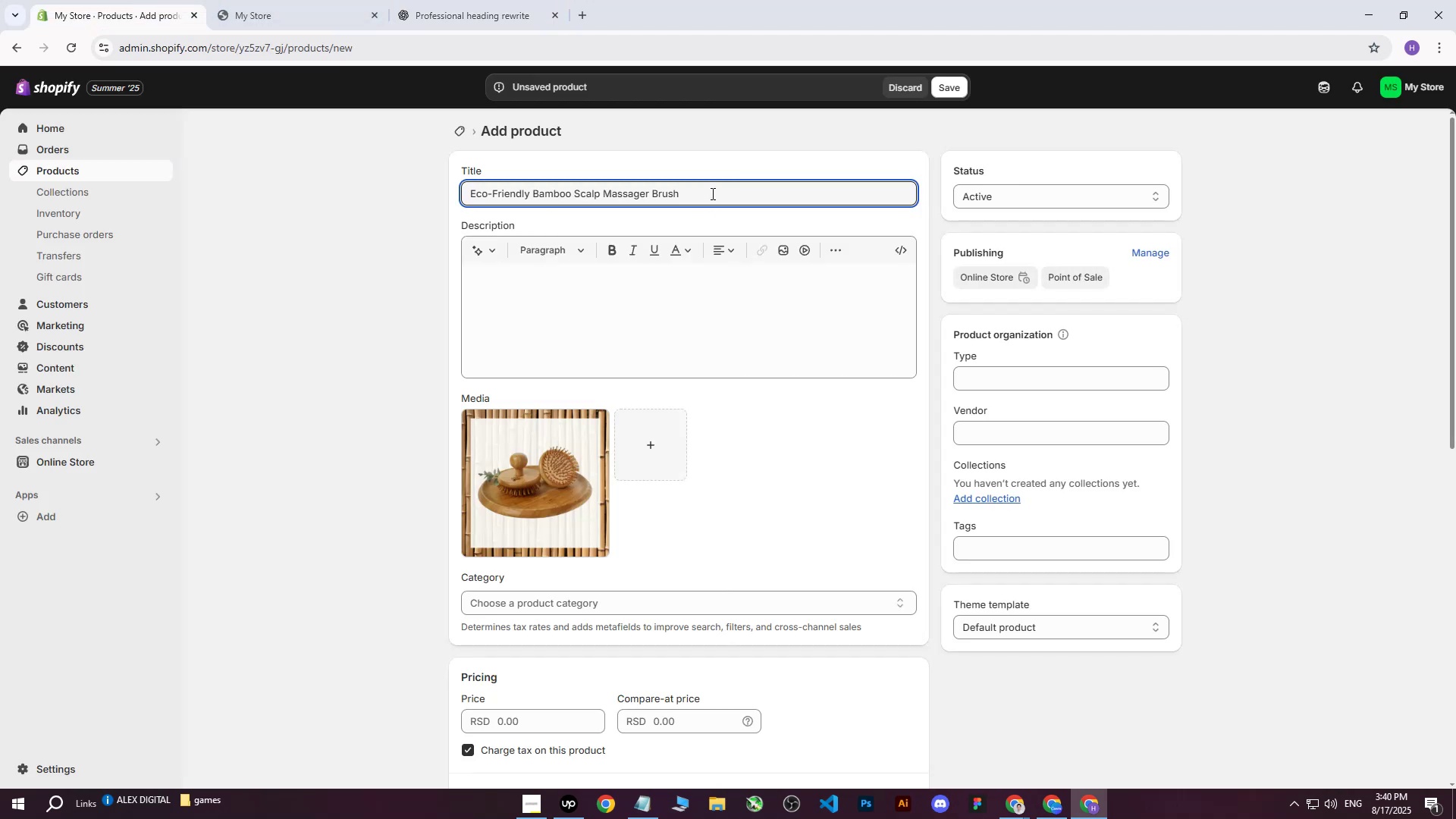 
key(Control+ControlLeft)
 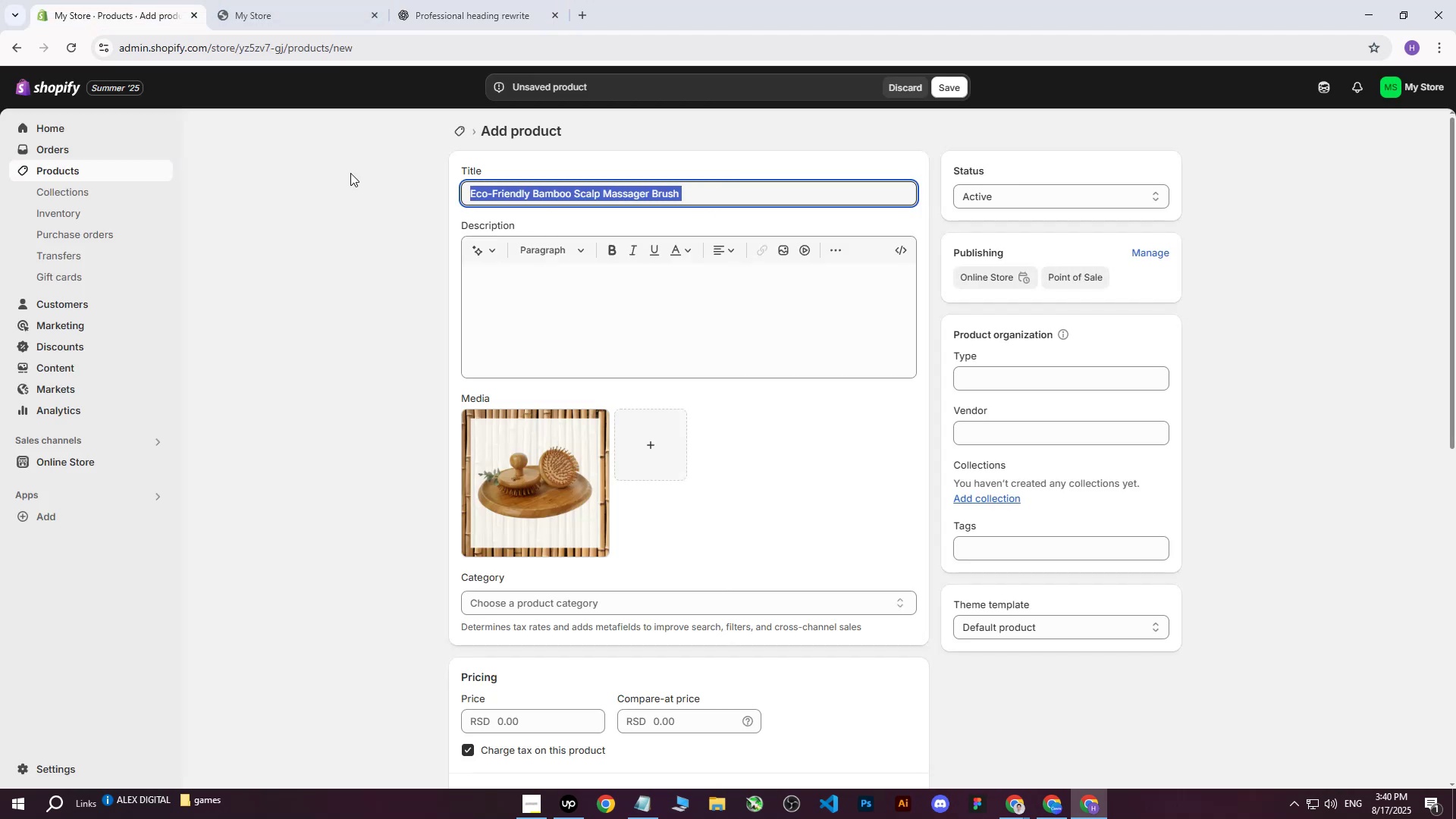 
key(Control+V)
 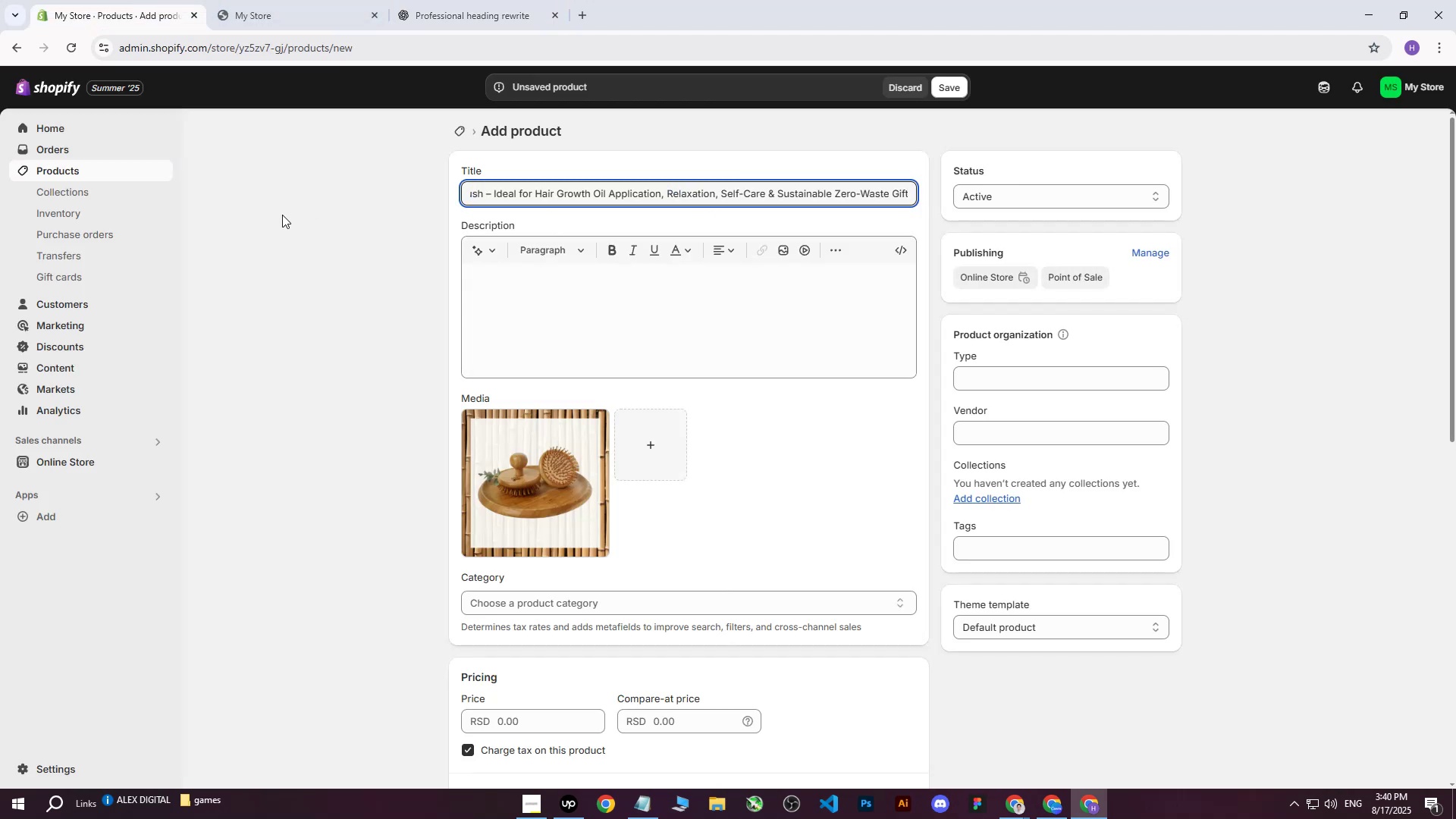 
left_click([282, 215])
 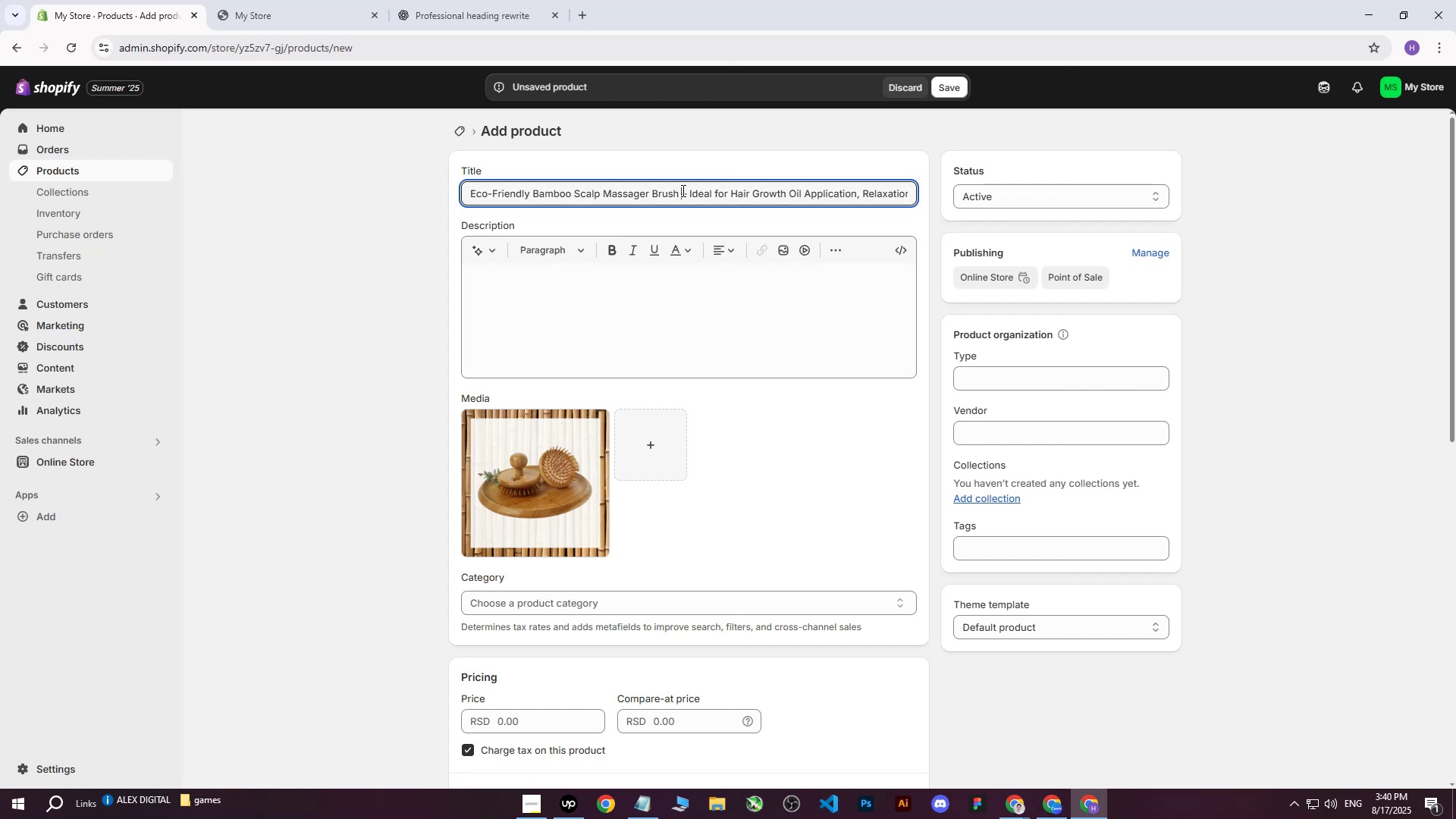 
key(Backspace)
 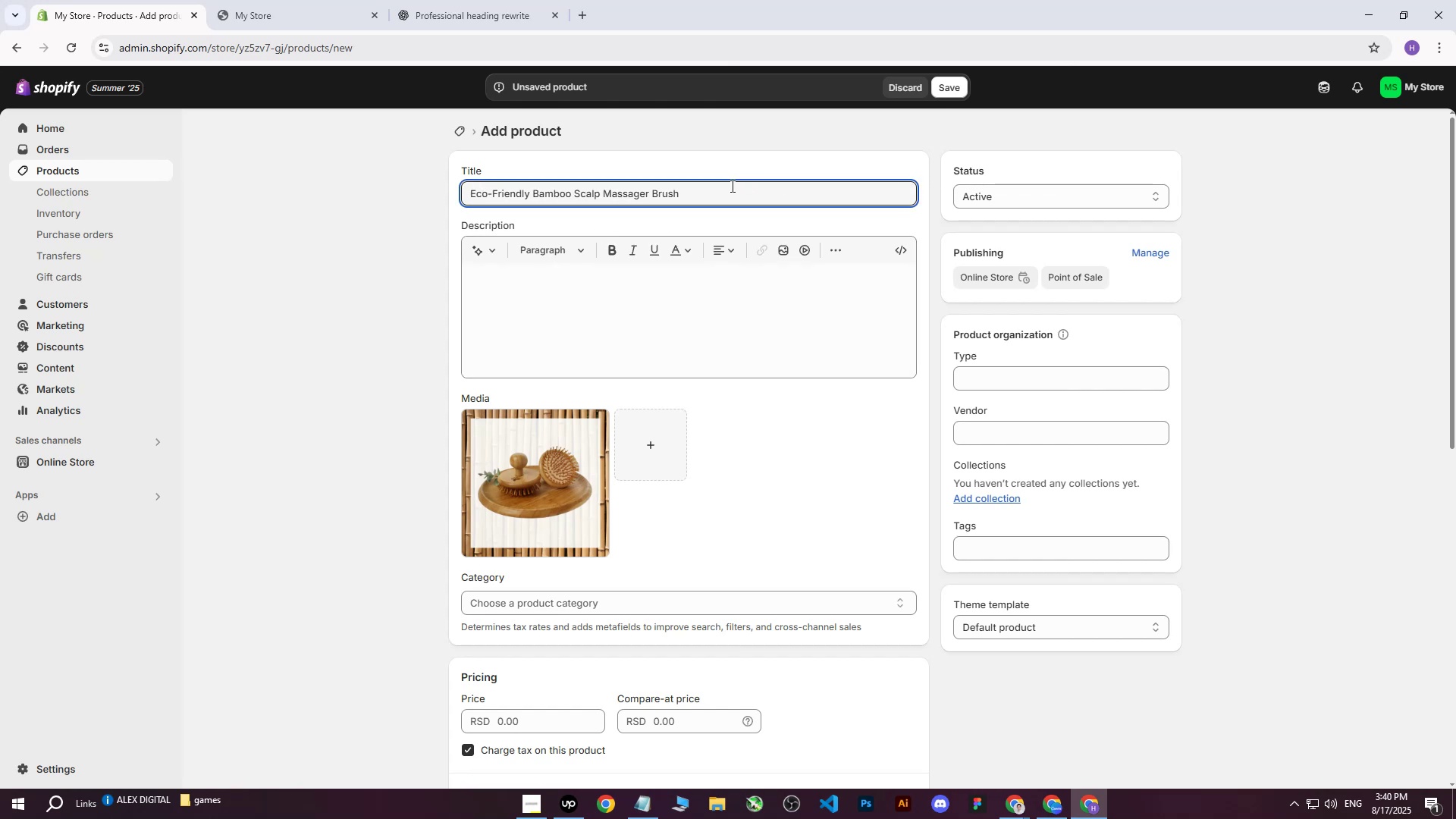 
left_click([522, 304])
 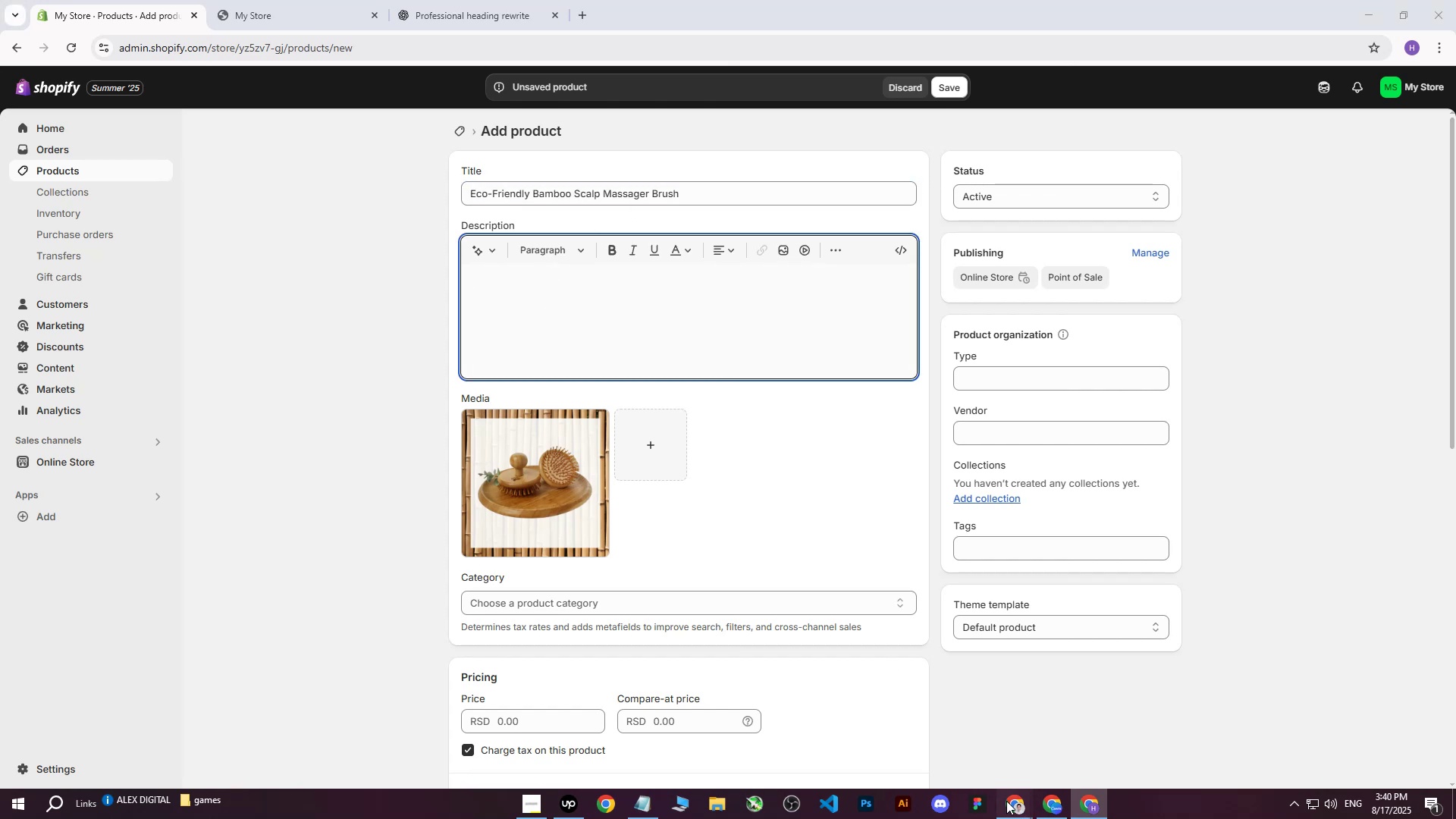 
double_click([928, 744])
 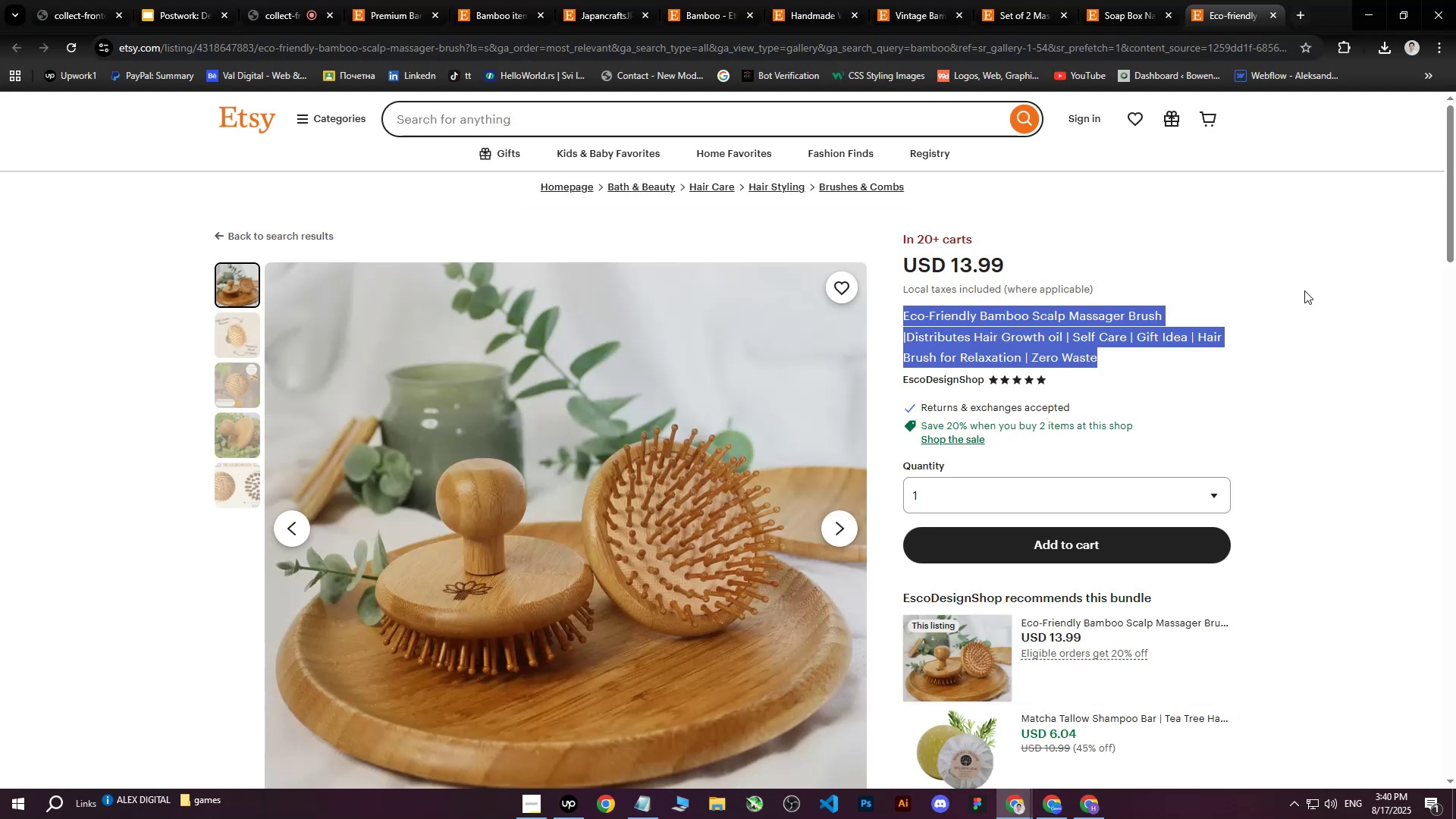 
scroll: coordinate [1104, 475], scroll_direction: down, amount: 8.0
 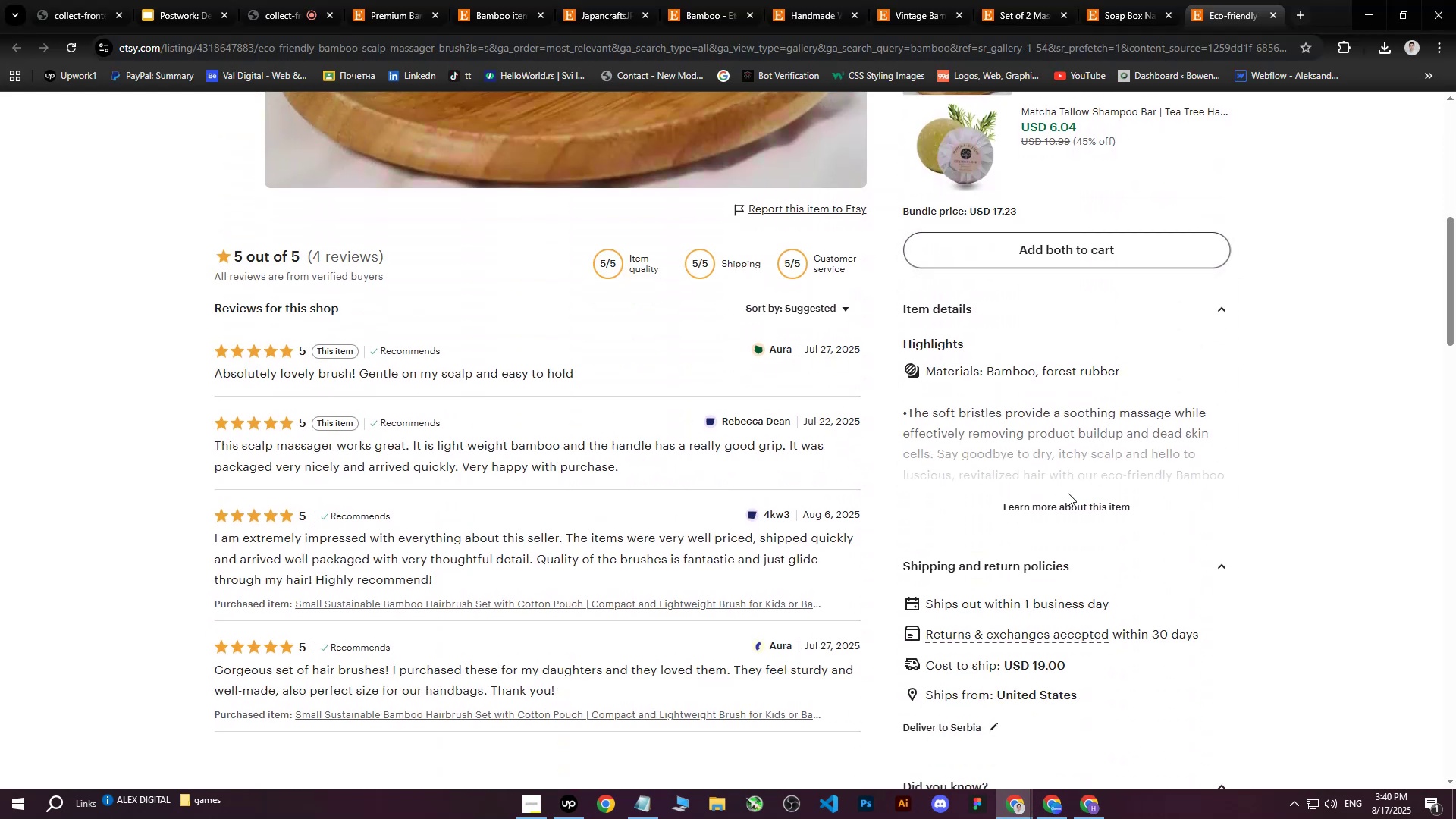 
left_click([1064, 496])
 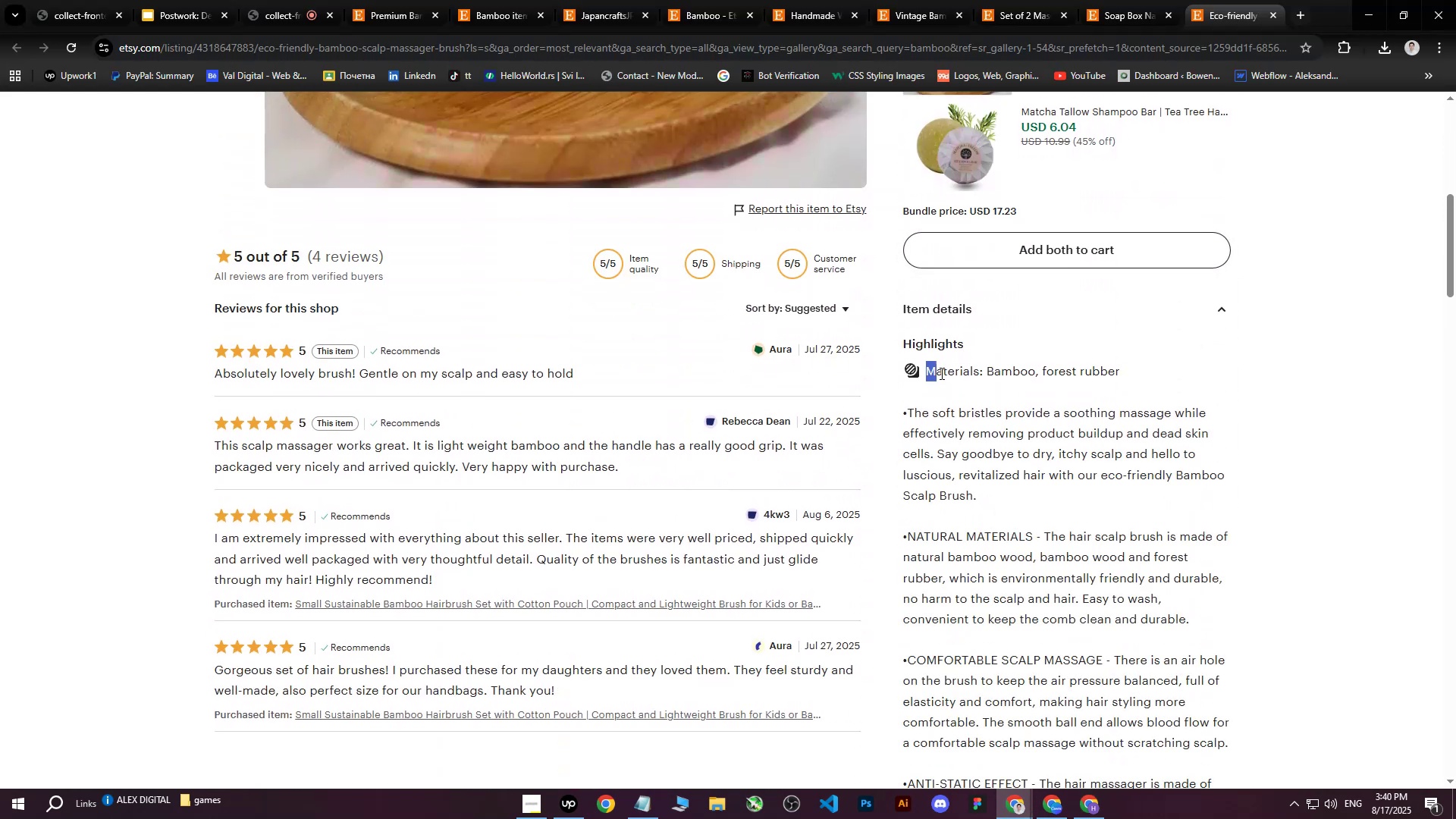 
scroll: coordinate [1006, 494], scroll_direction: down, amount: 11.0
 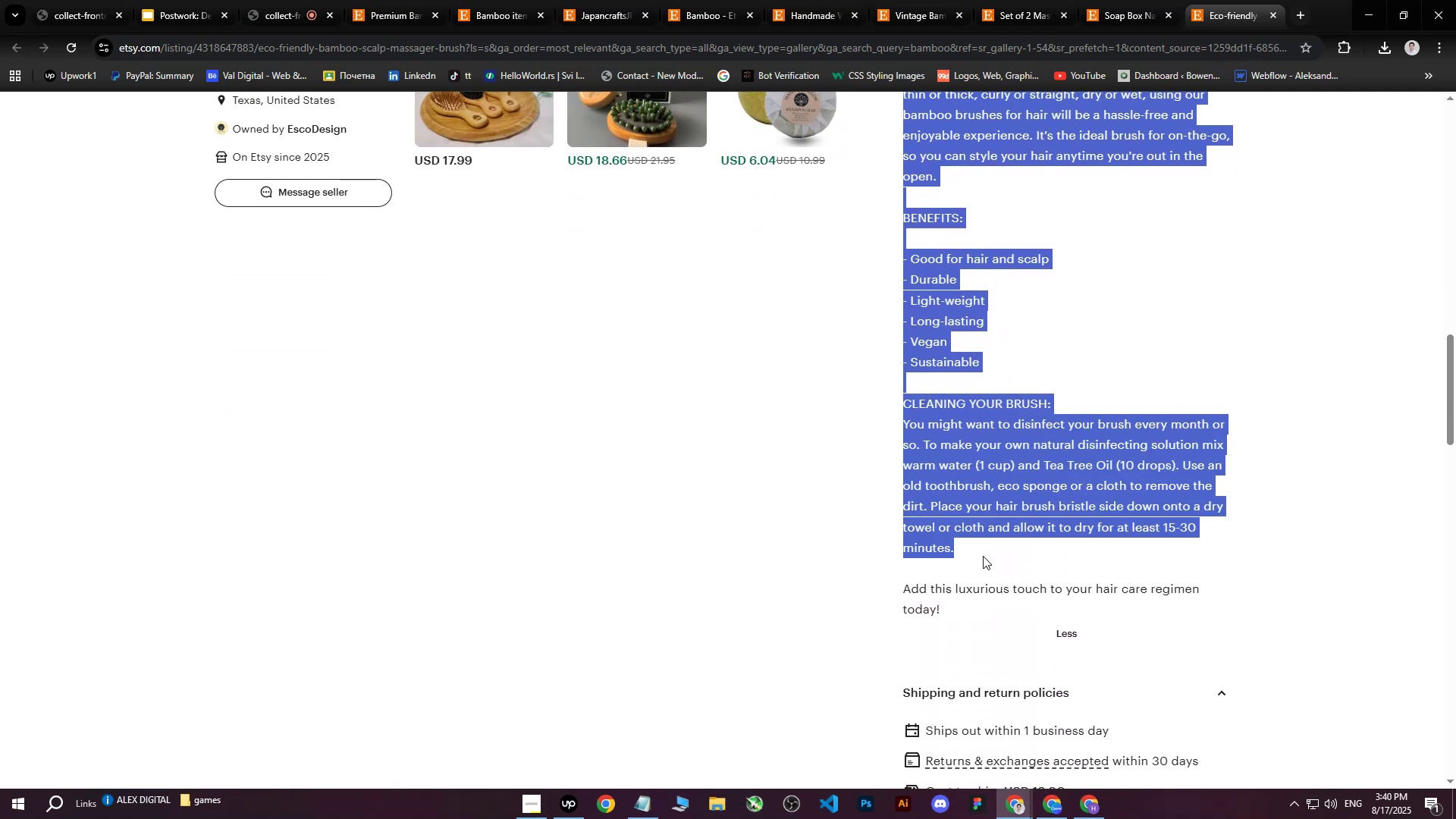 
key(Control+C)
 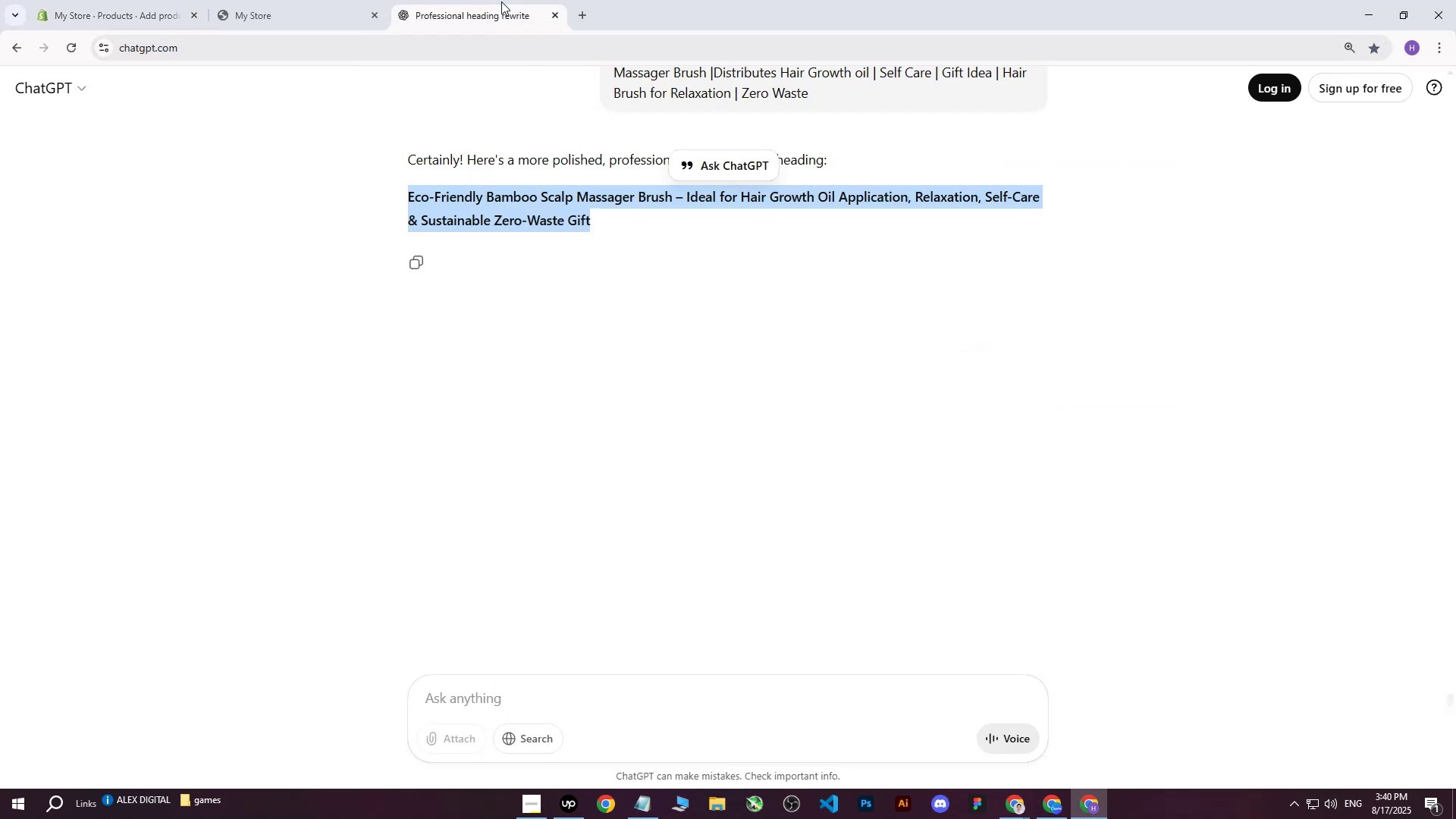 
left_click([462, 703])
 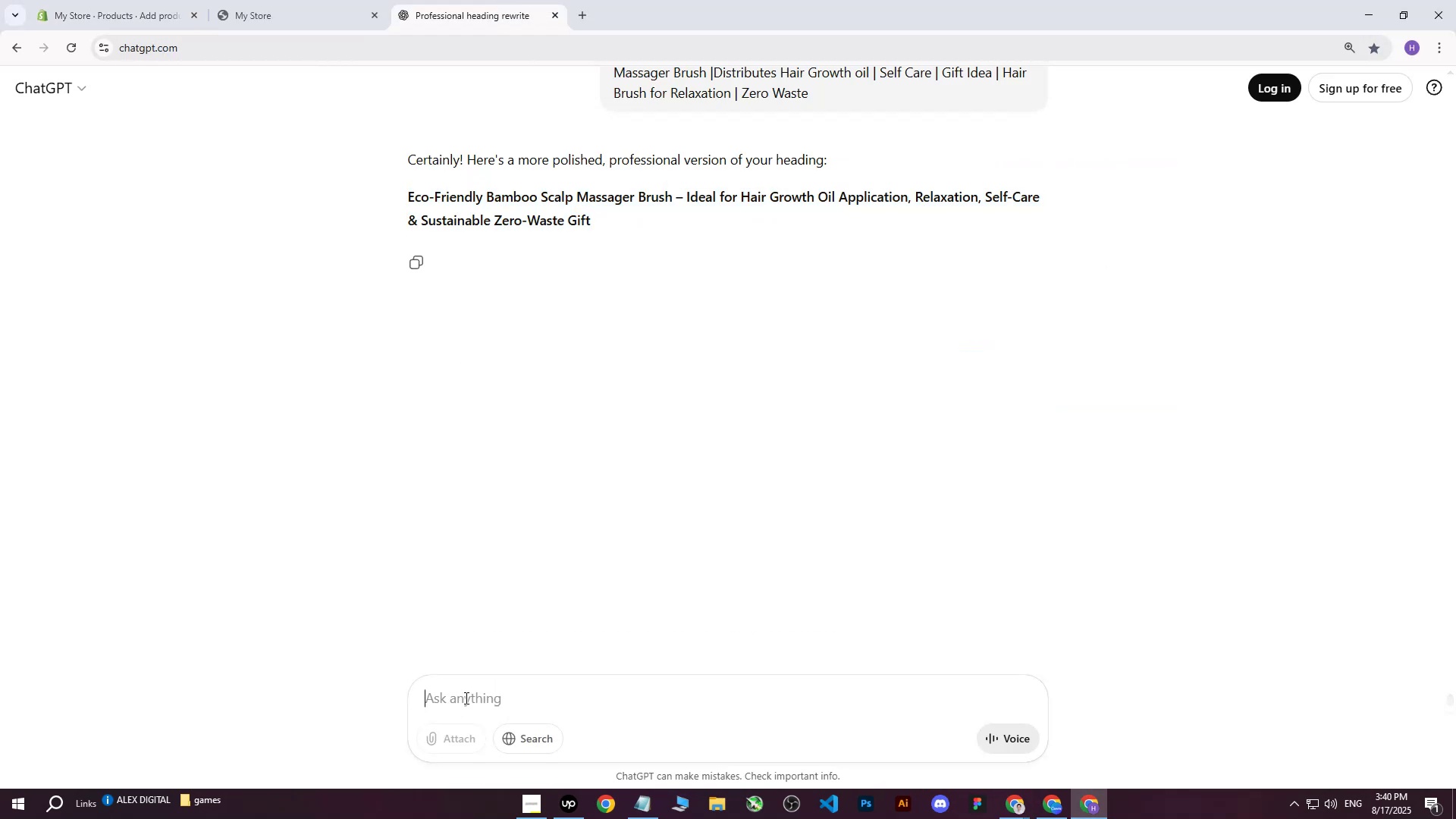 
type(write me this on more professional way : )
 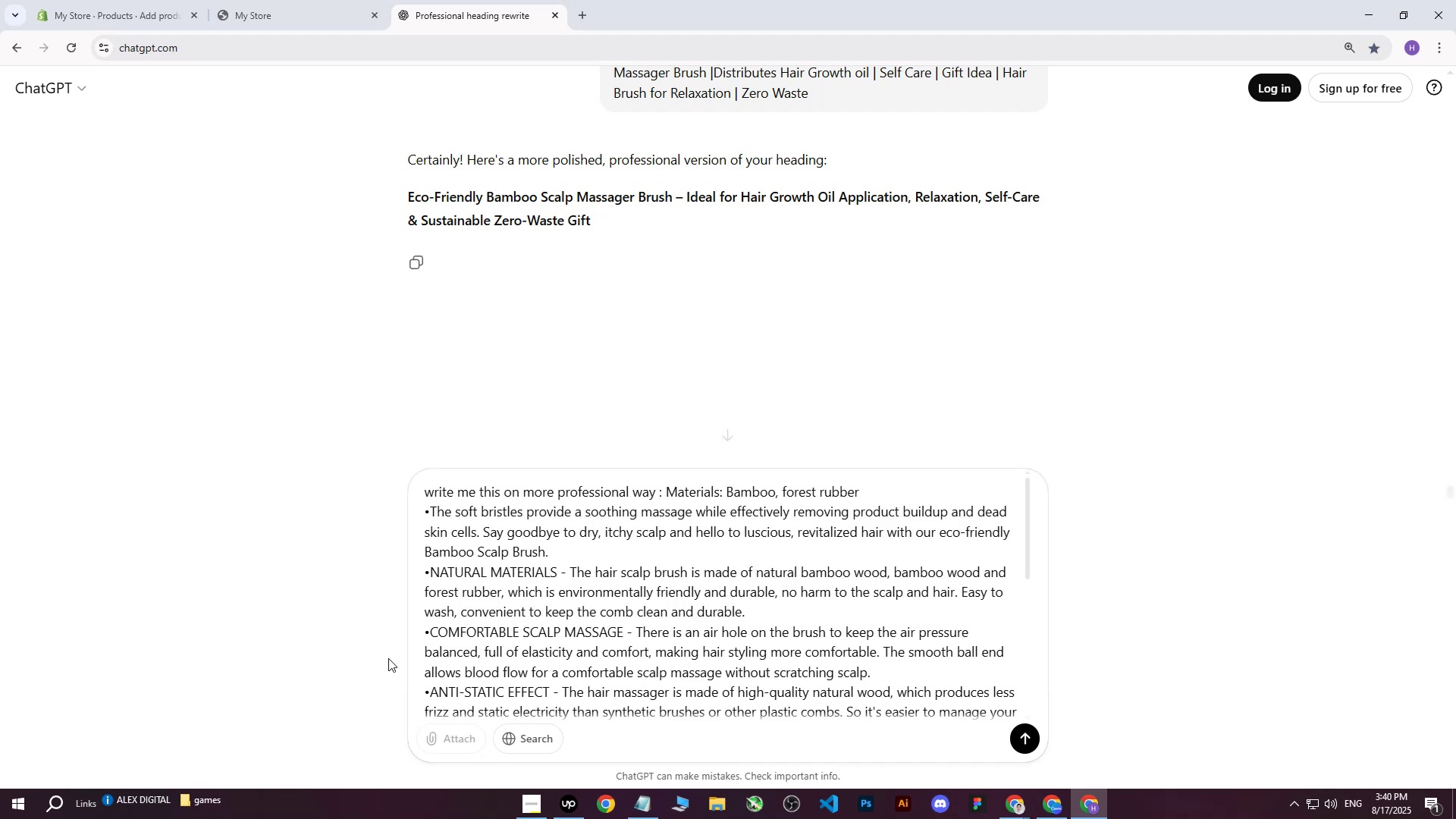 
key(Control+V)
 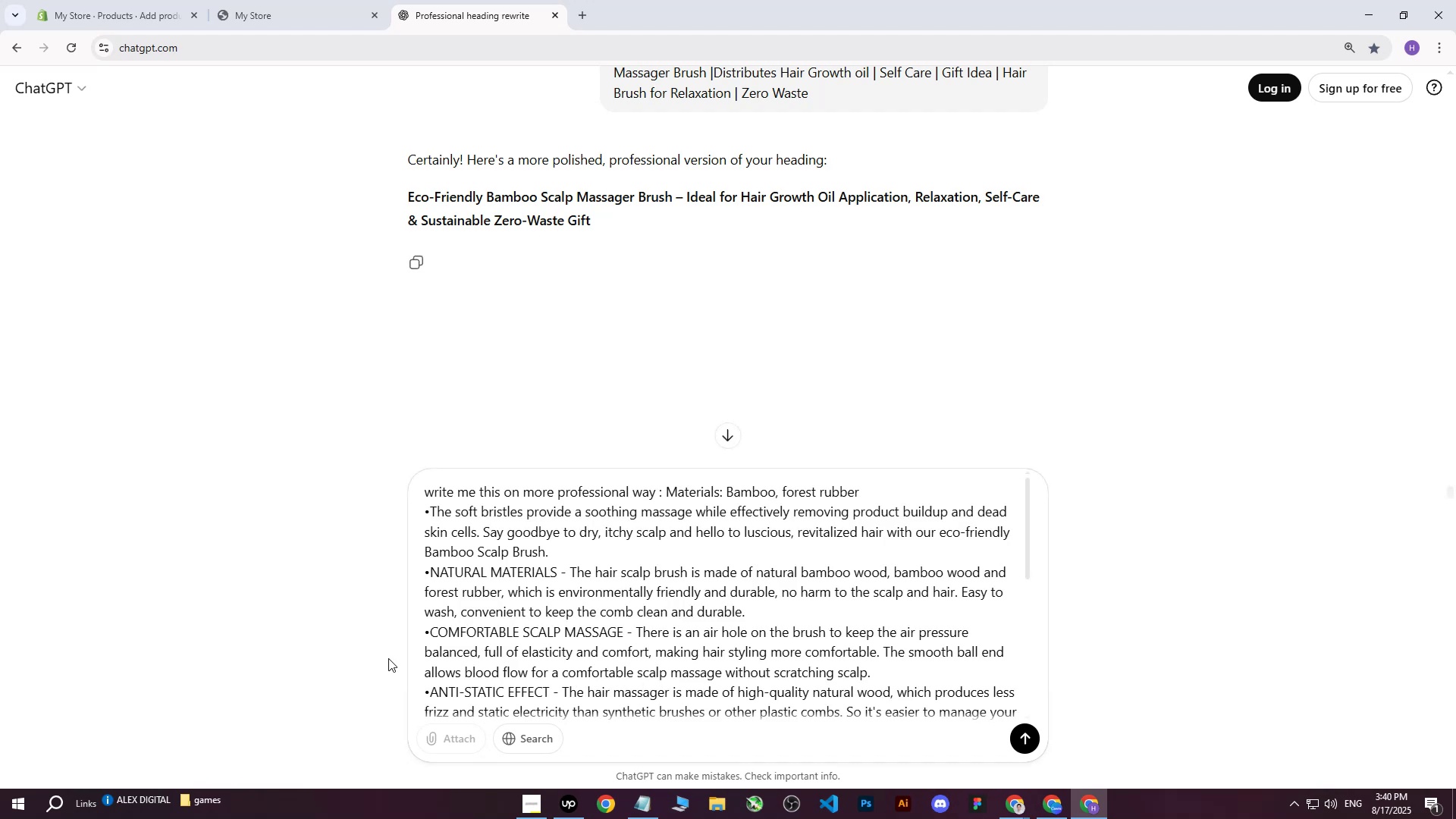 
hold_key(key=Enter, duration=0.4)
 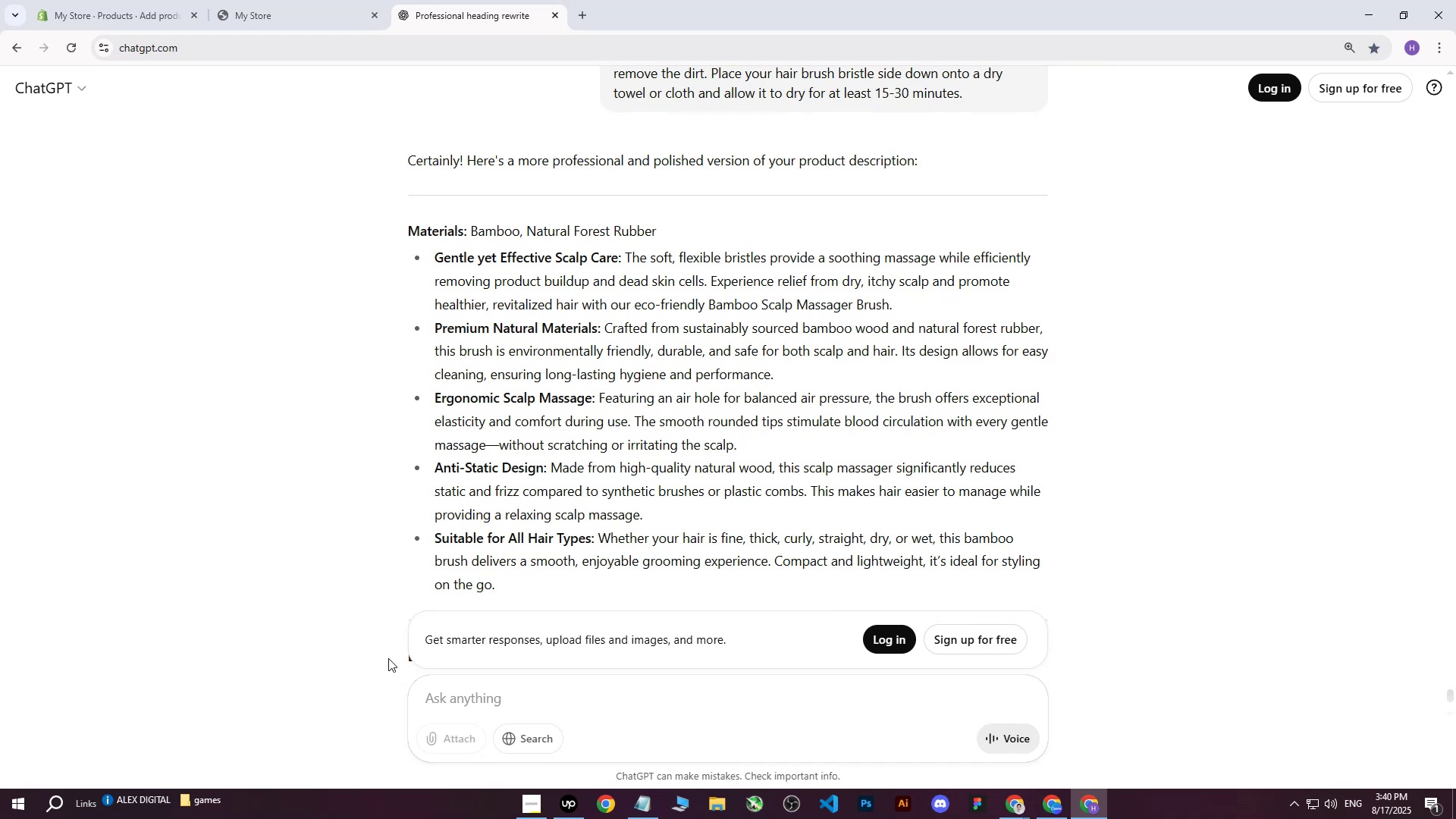 
wait(18.58)
 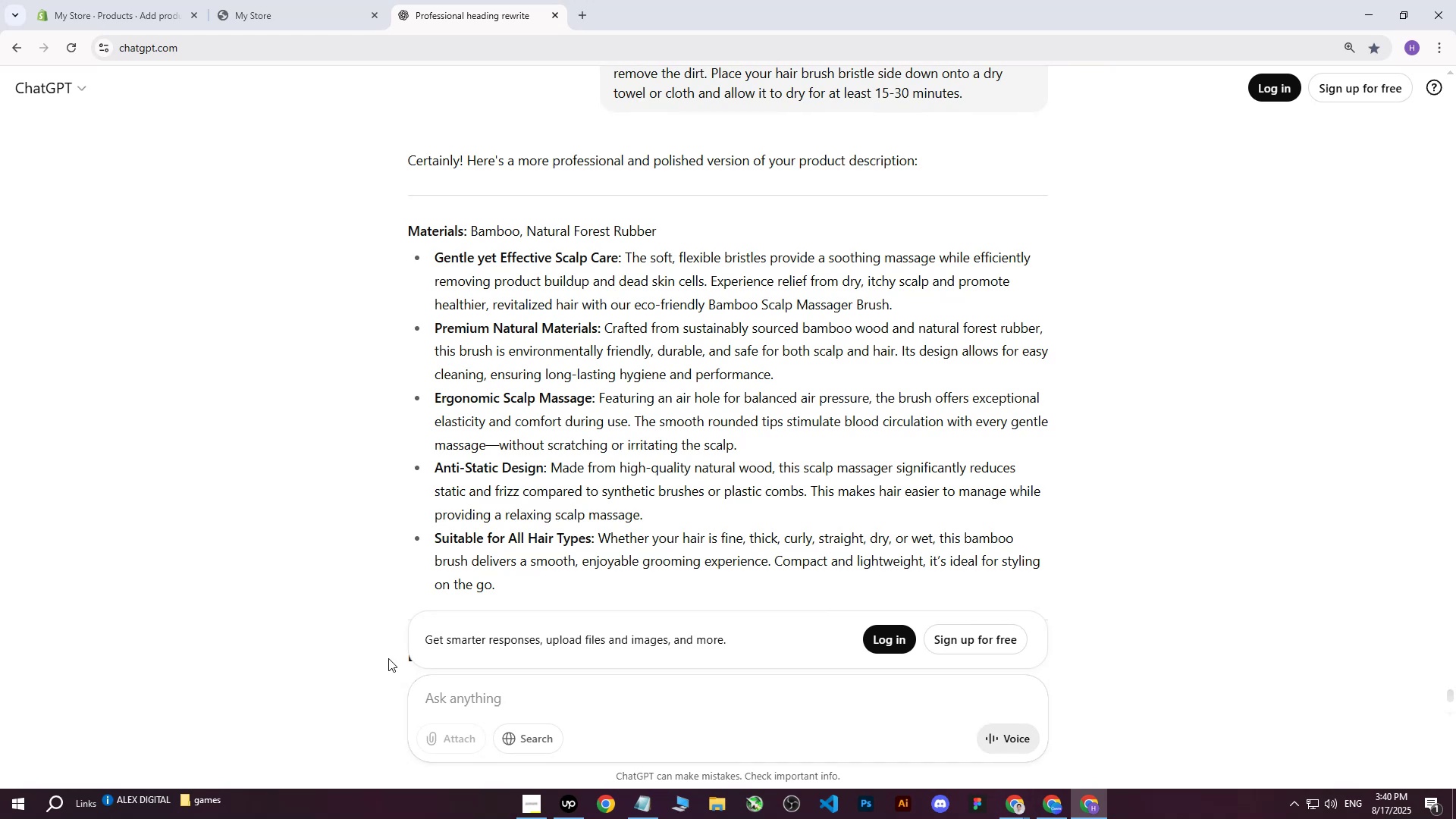 
scroll: coordinate [667, 334], scroll_direction: down, amount: 8.0
 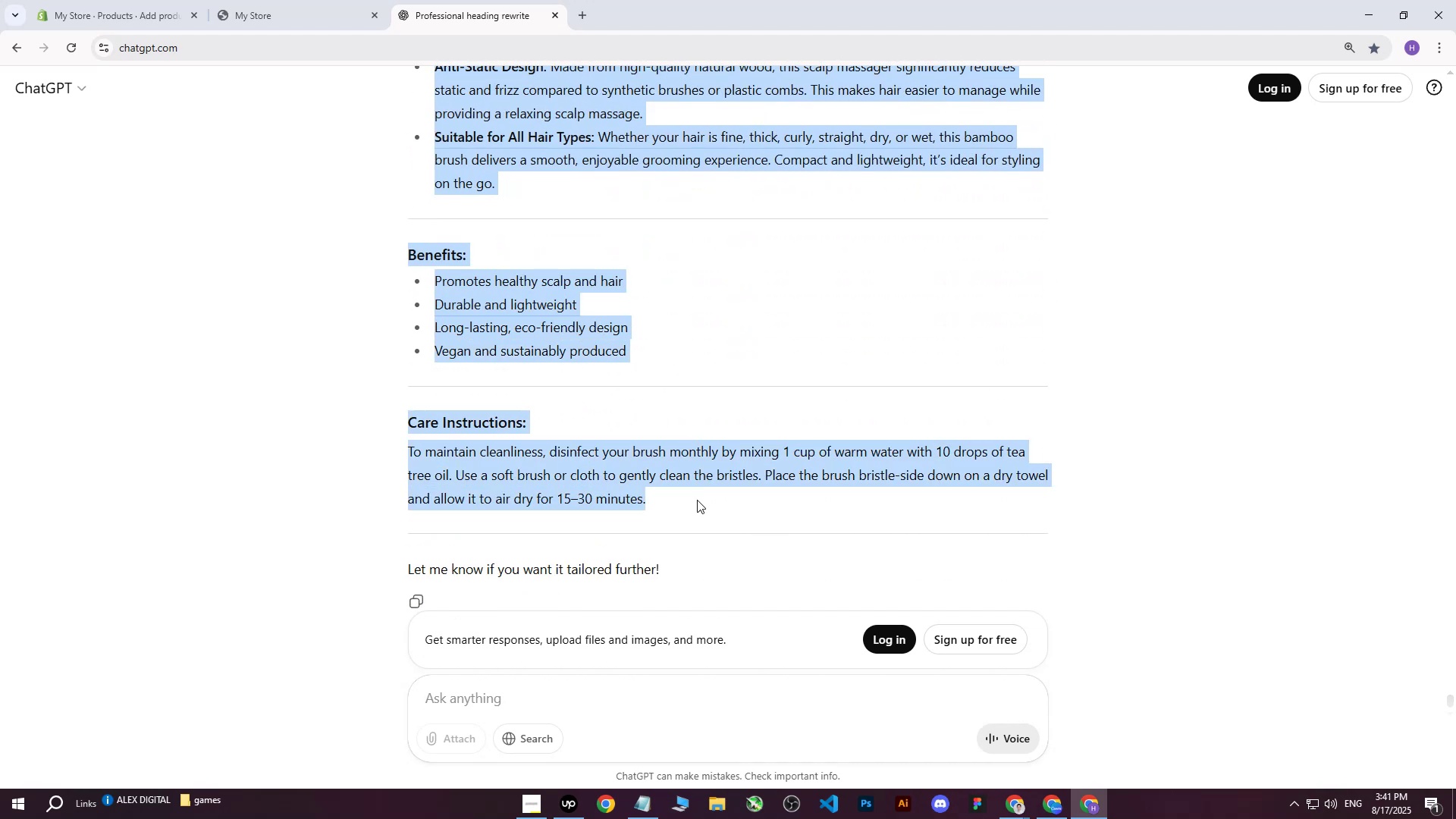 
key(Control+C)
 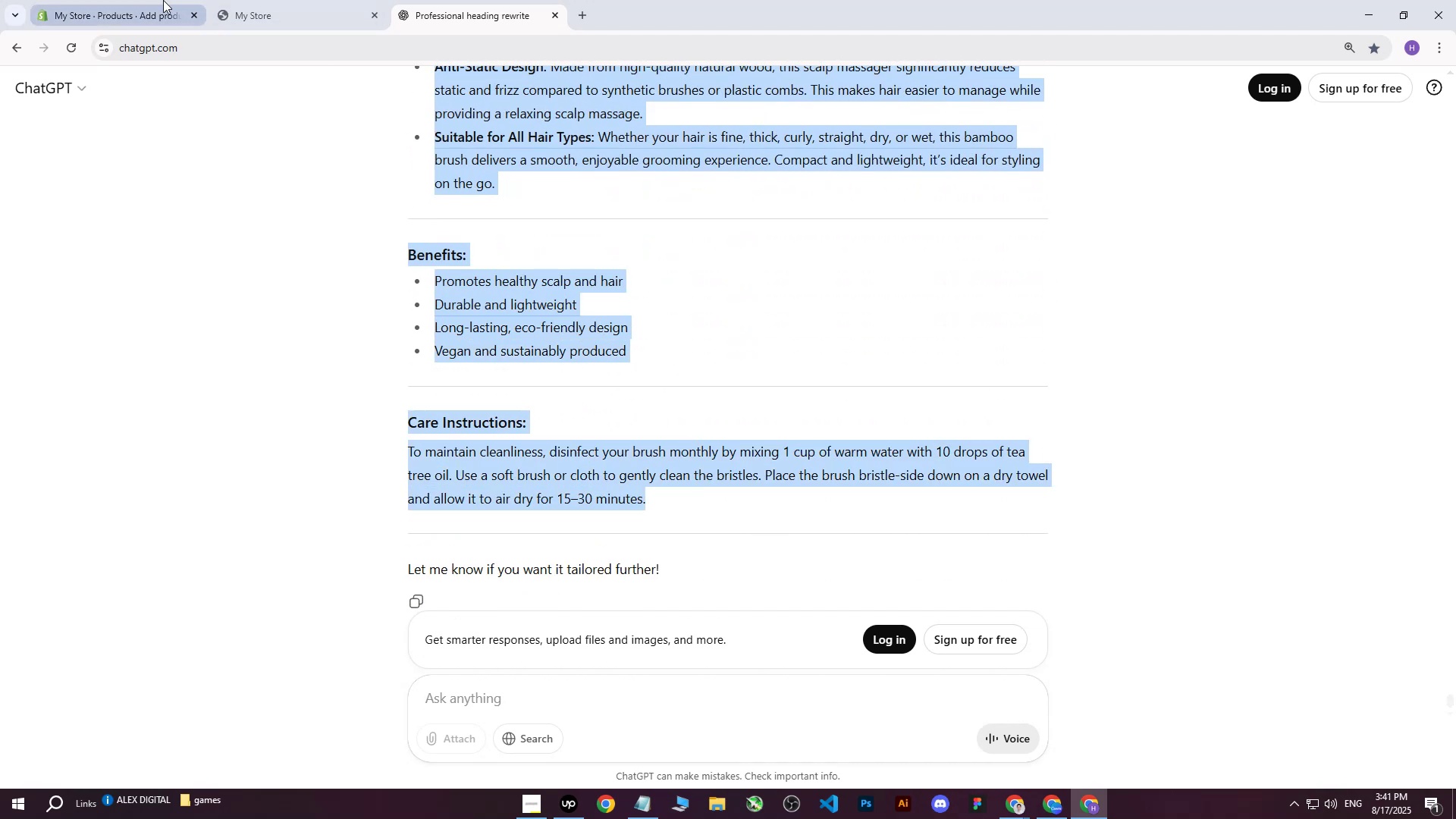 
left_click([163, 0])
 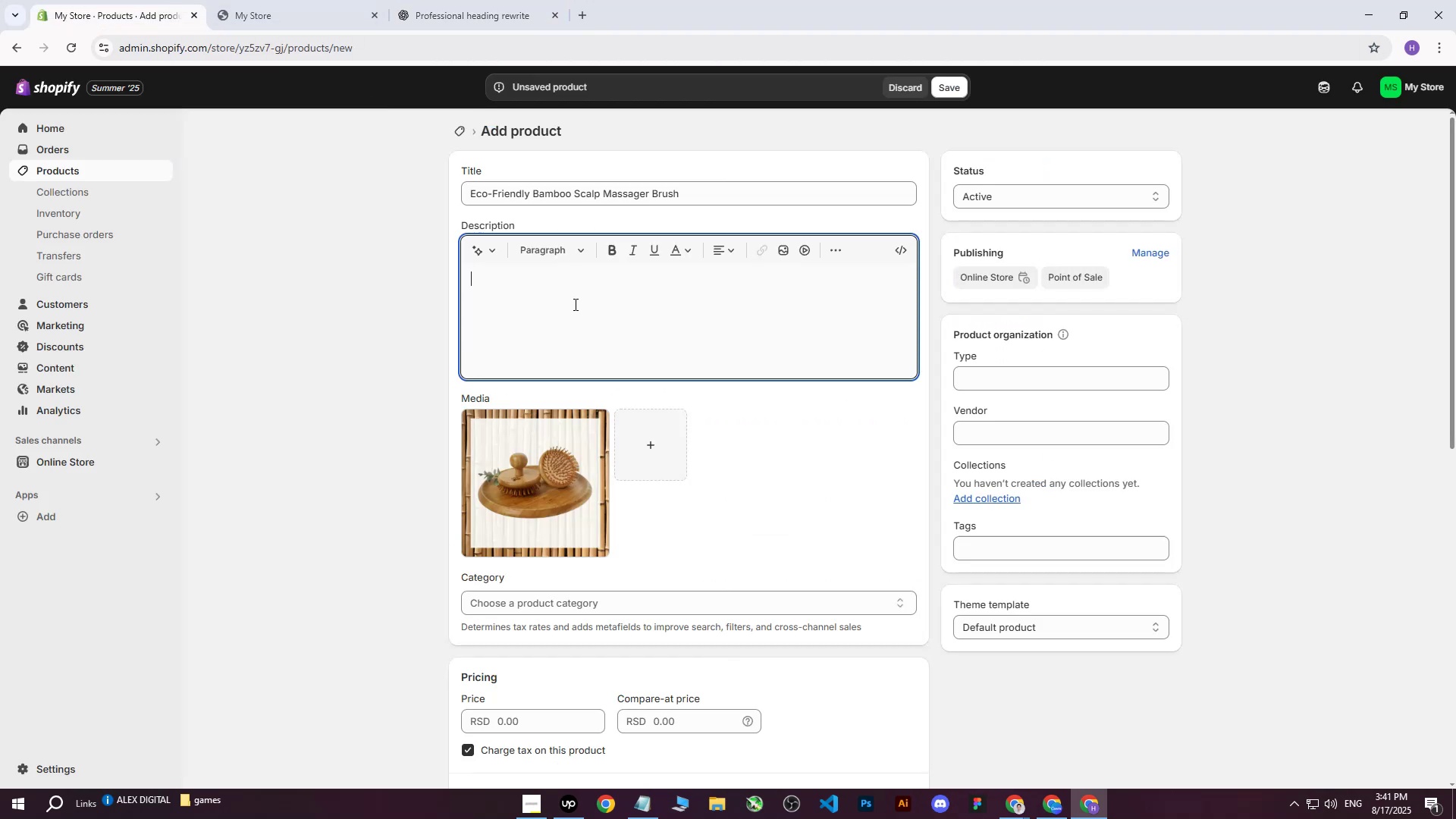 
key(Control+V)
 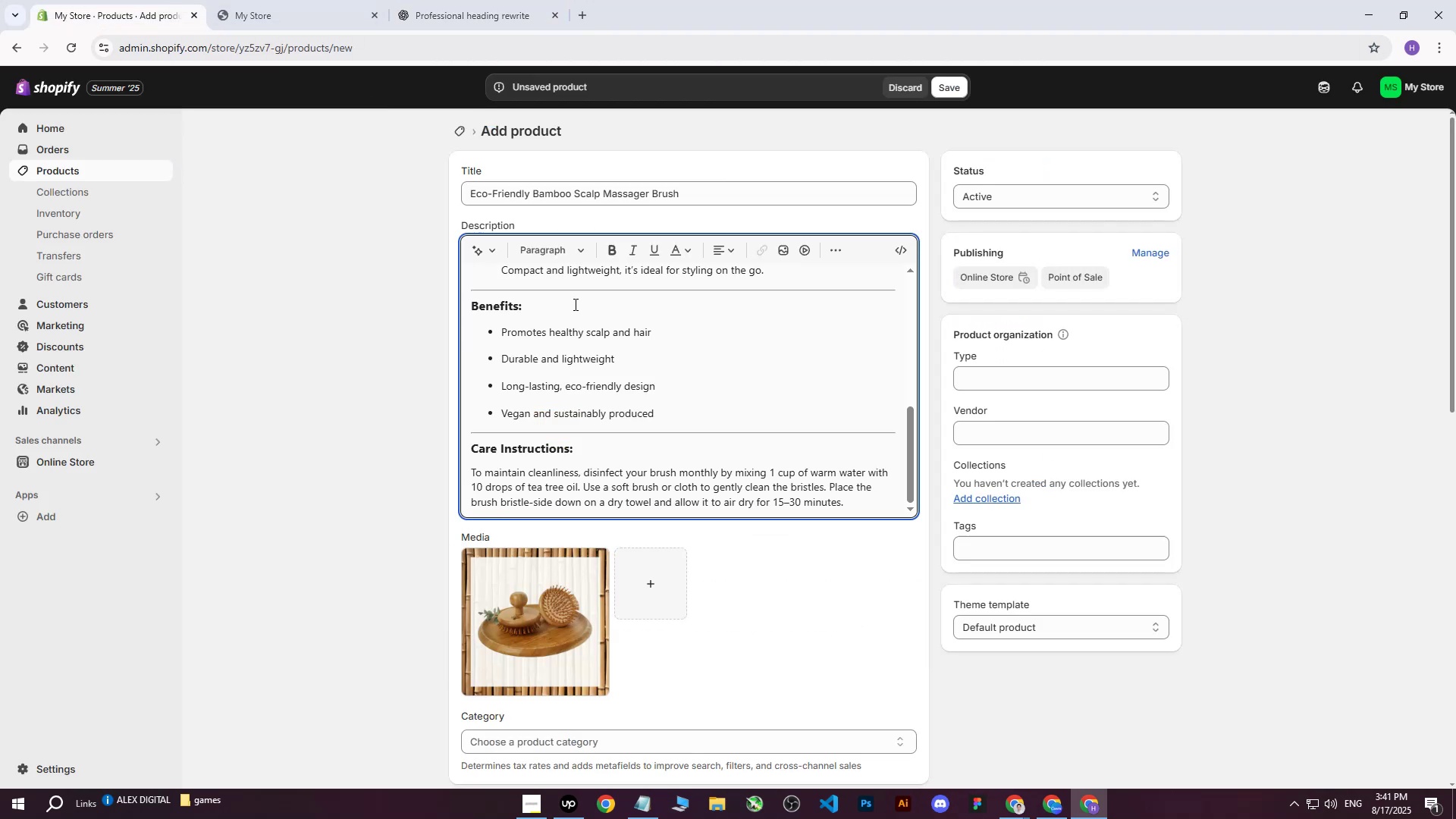 
scroll: coordinate [557, 391], scroll_direction: up, amount: 7.0
 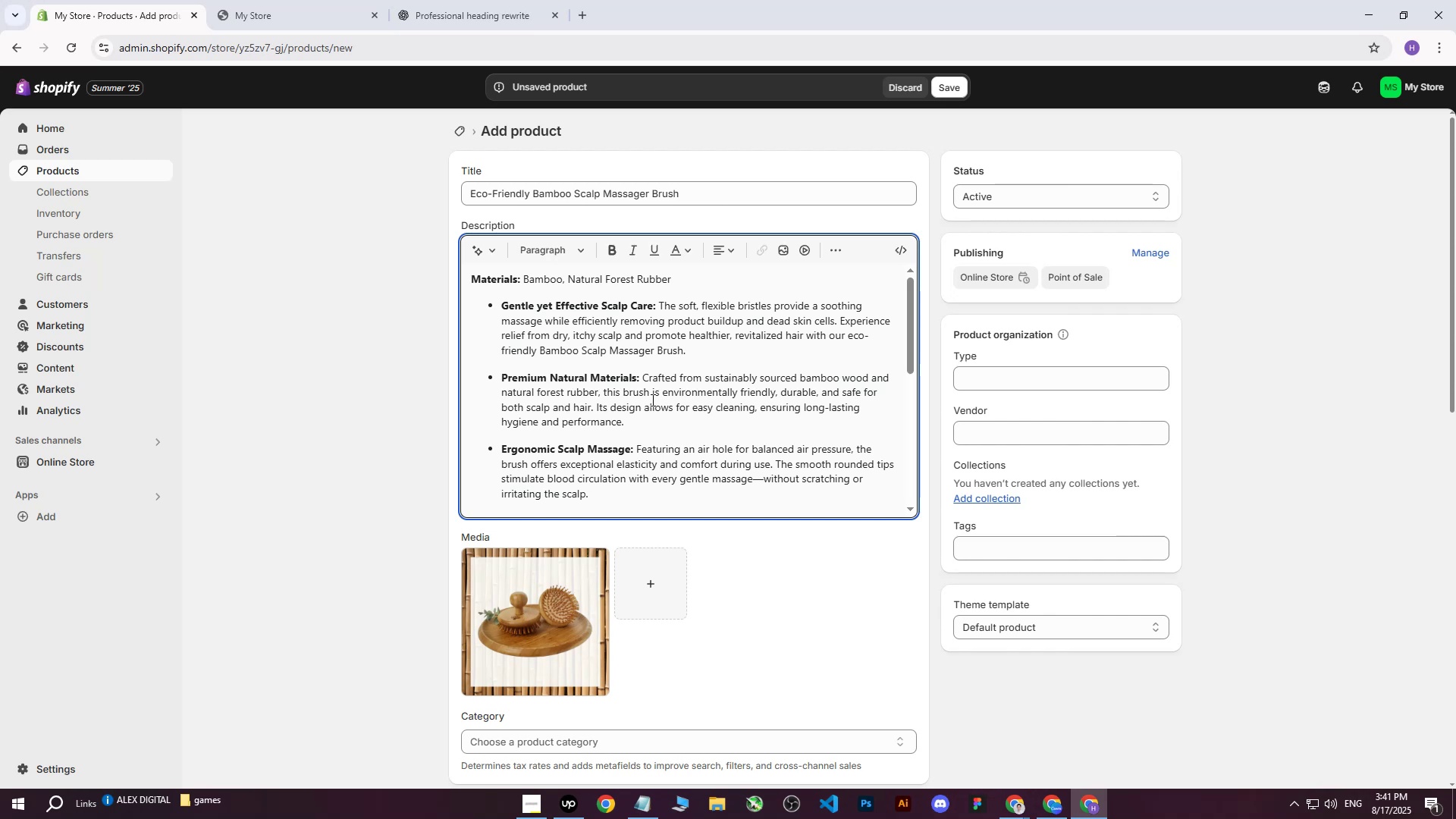 
wait(29.72)
 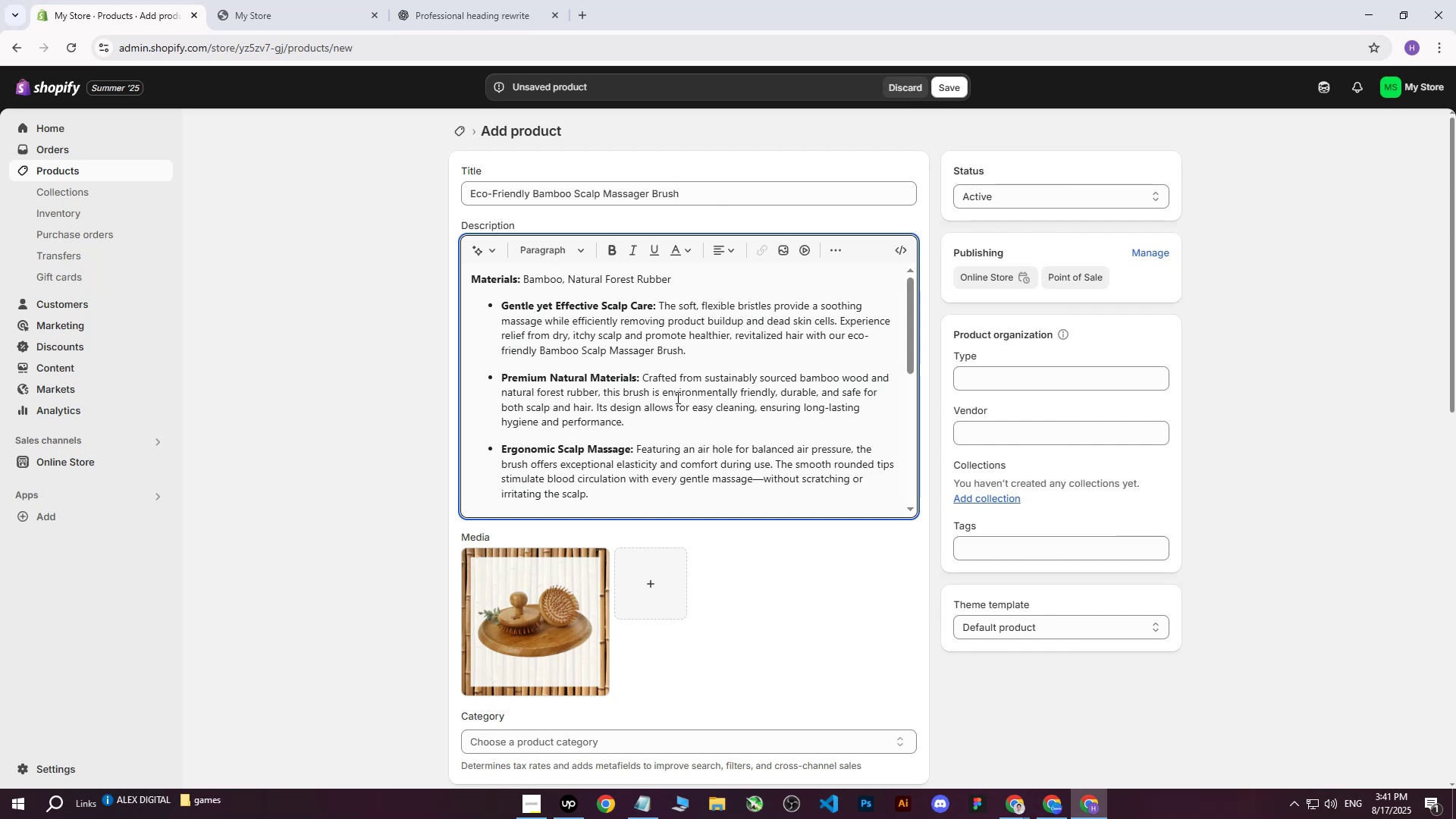 
scroll: coordinate [649, 396], scroll_direction: down, amount: 1.0
 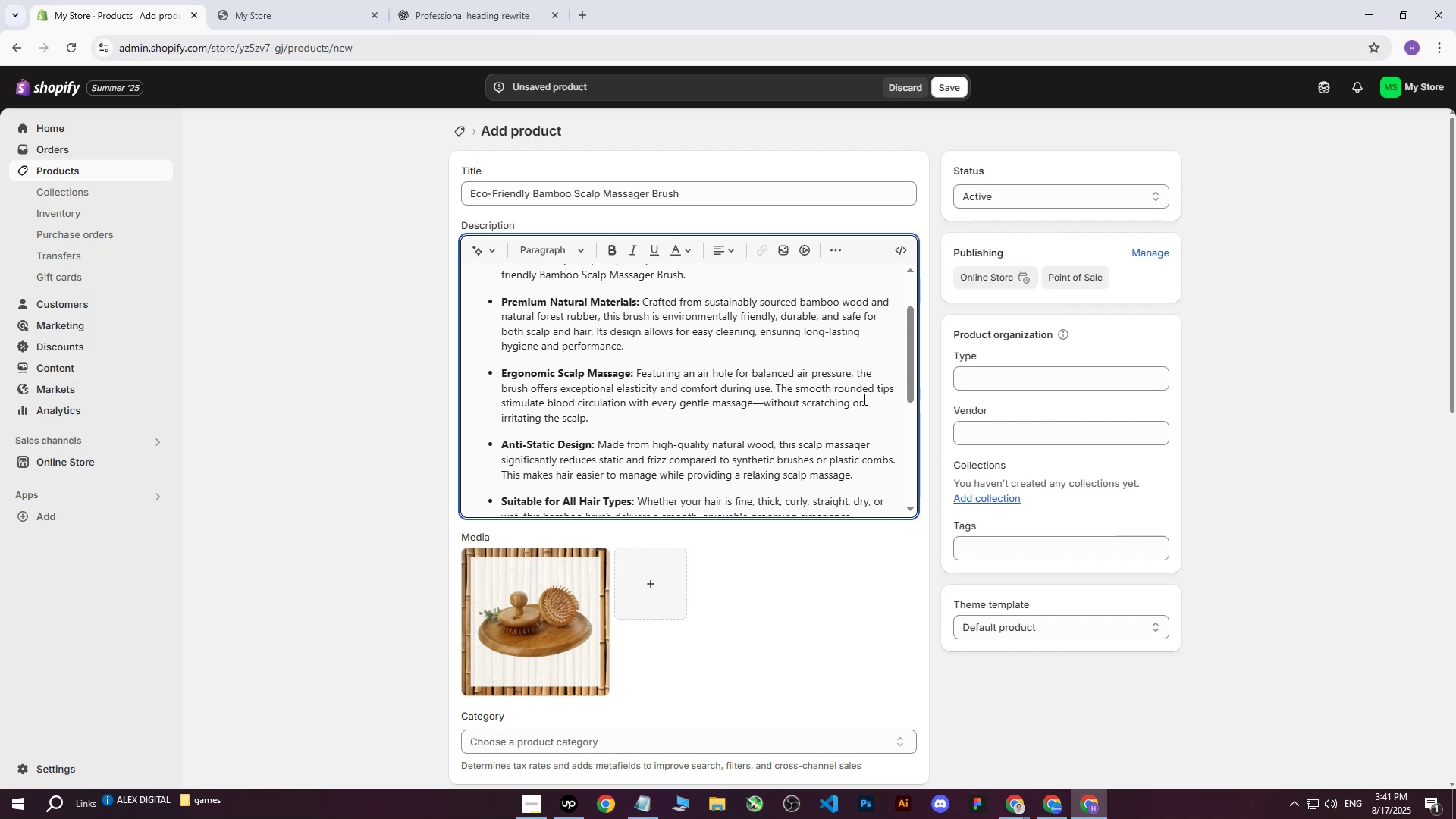 
wait(10.57)
 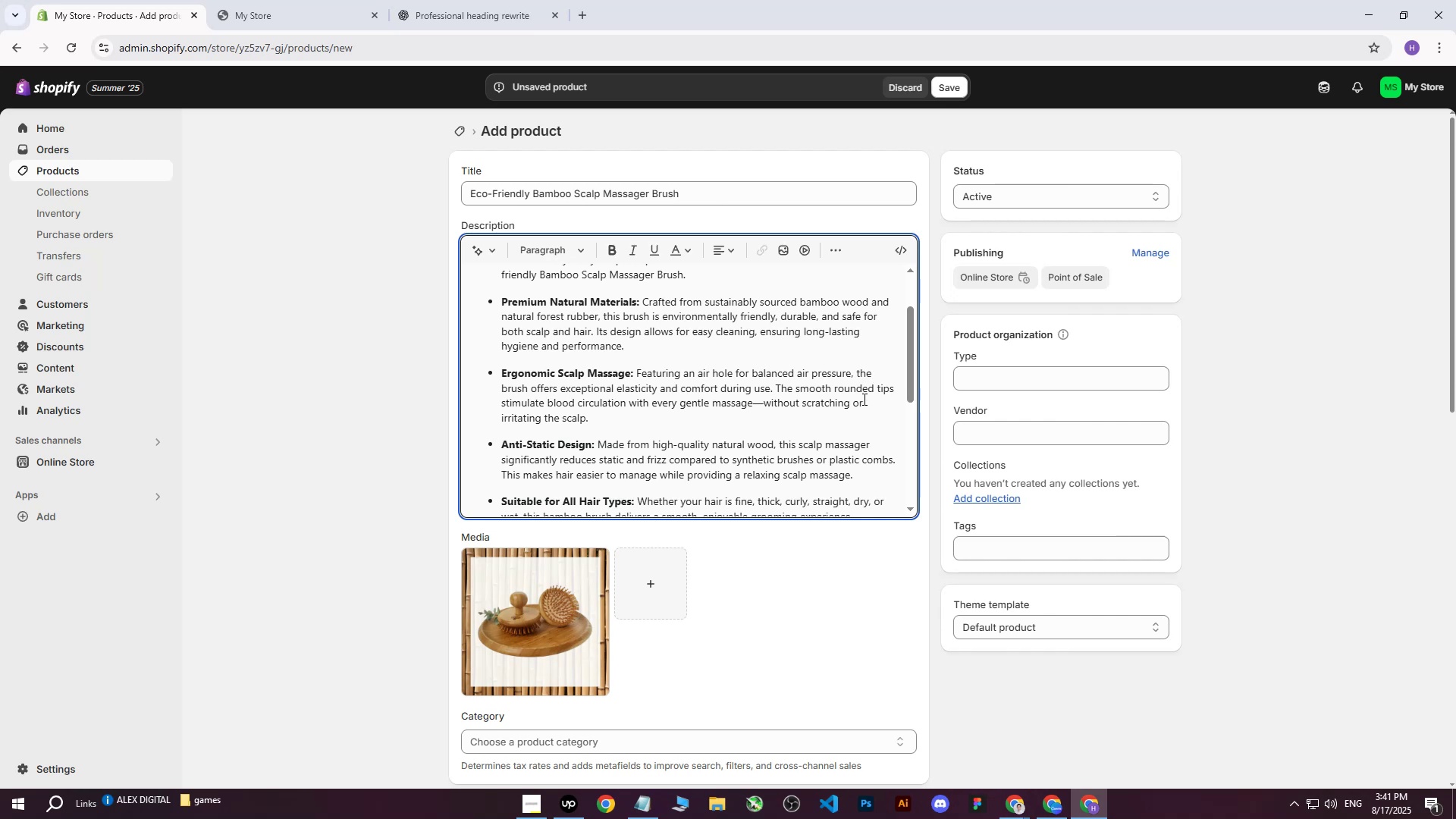 
scroll: coordinate [736, 436], scroll_direction: down, amount: 1.0
 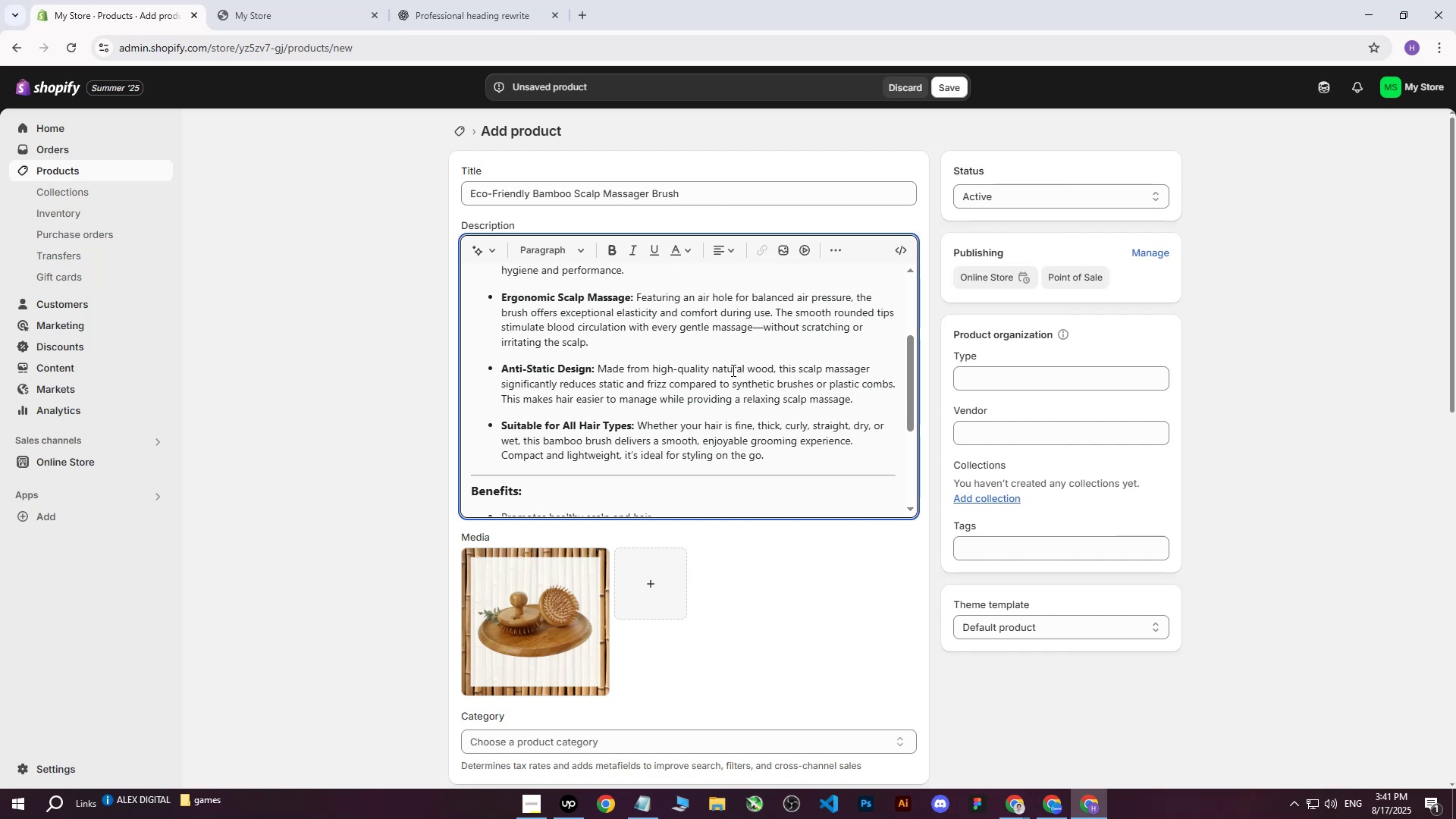 
wait(8.61)
 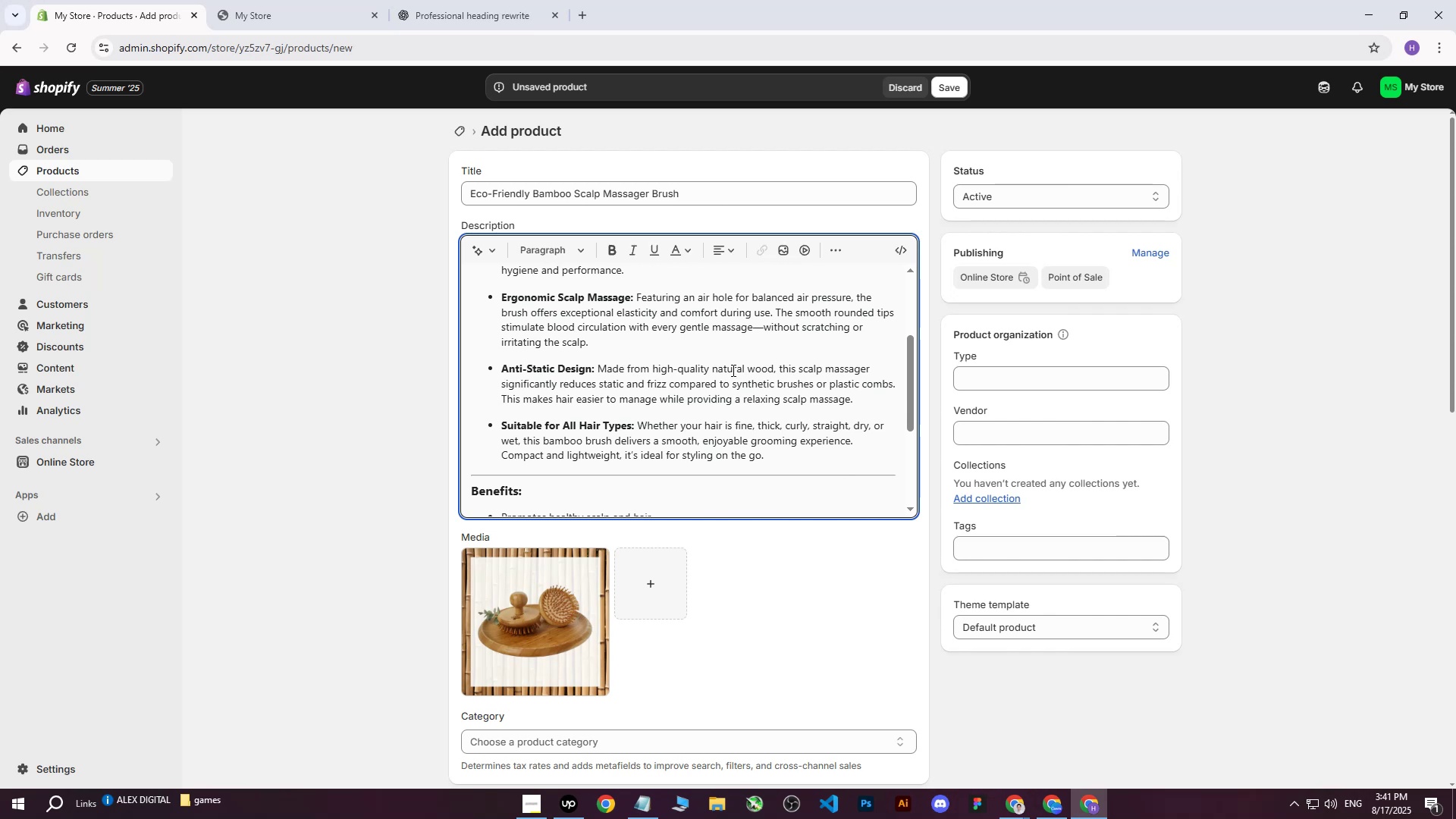 
scroll: coordinate [566, 438], scroll_direction: down, amount: 2.0
 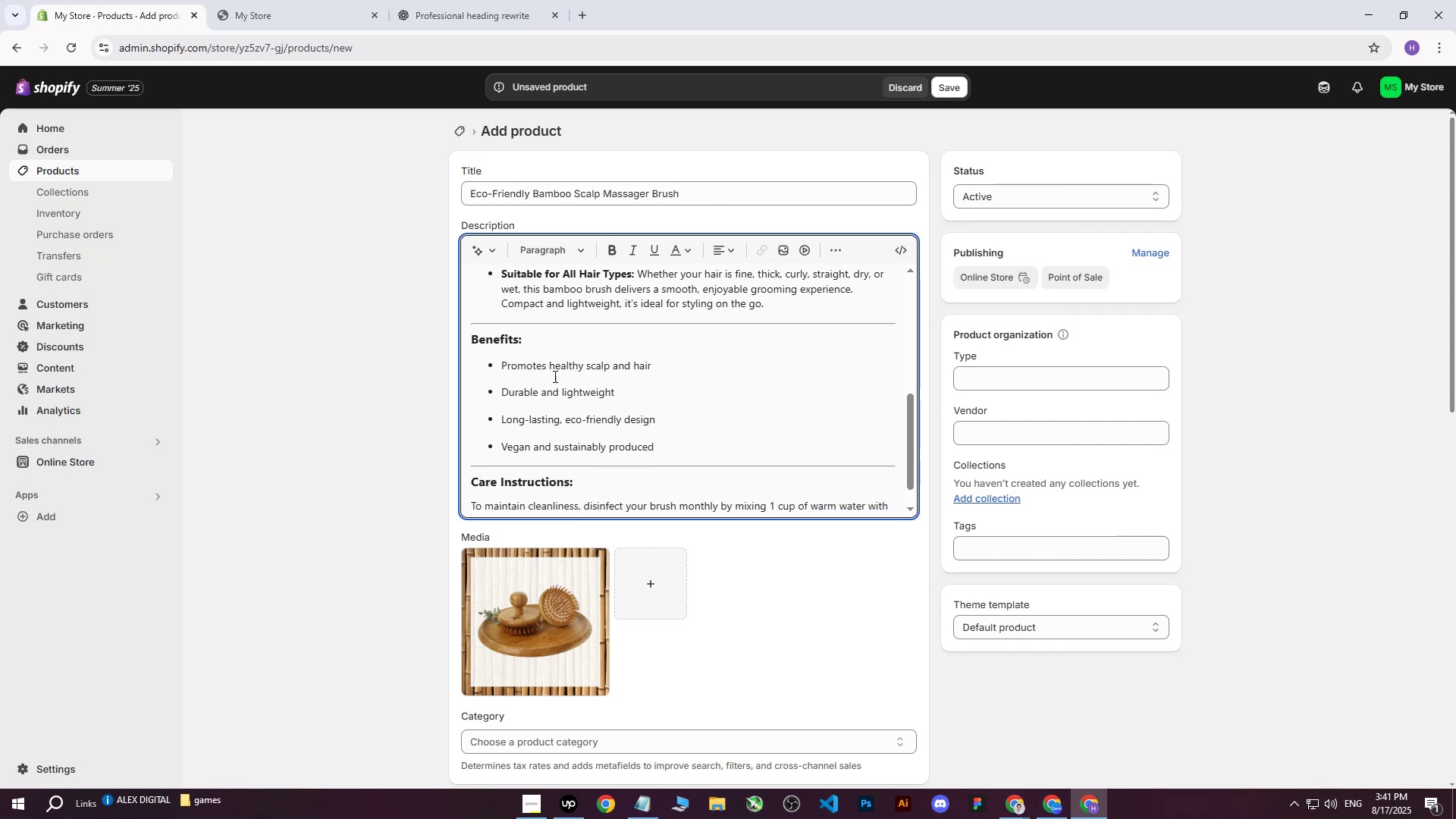 
scroll: coordinate [551, 372], scroll_direction: up, amount: 1.0
 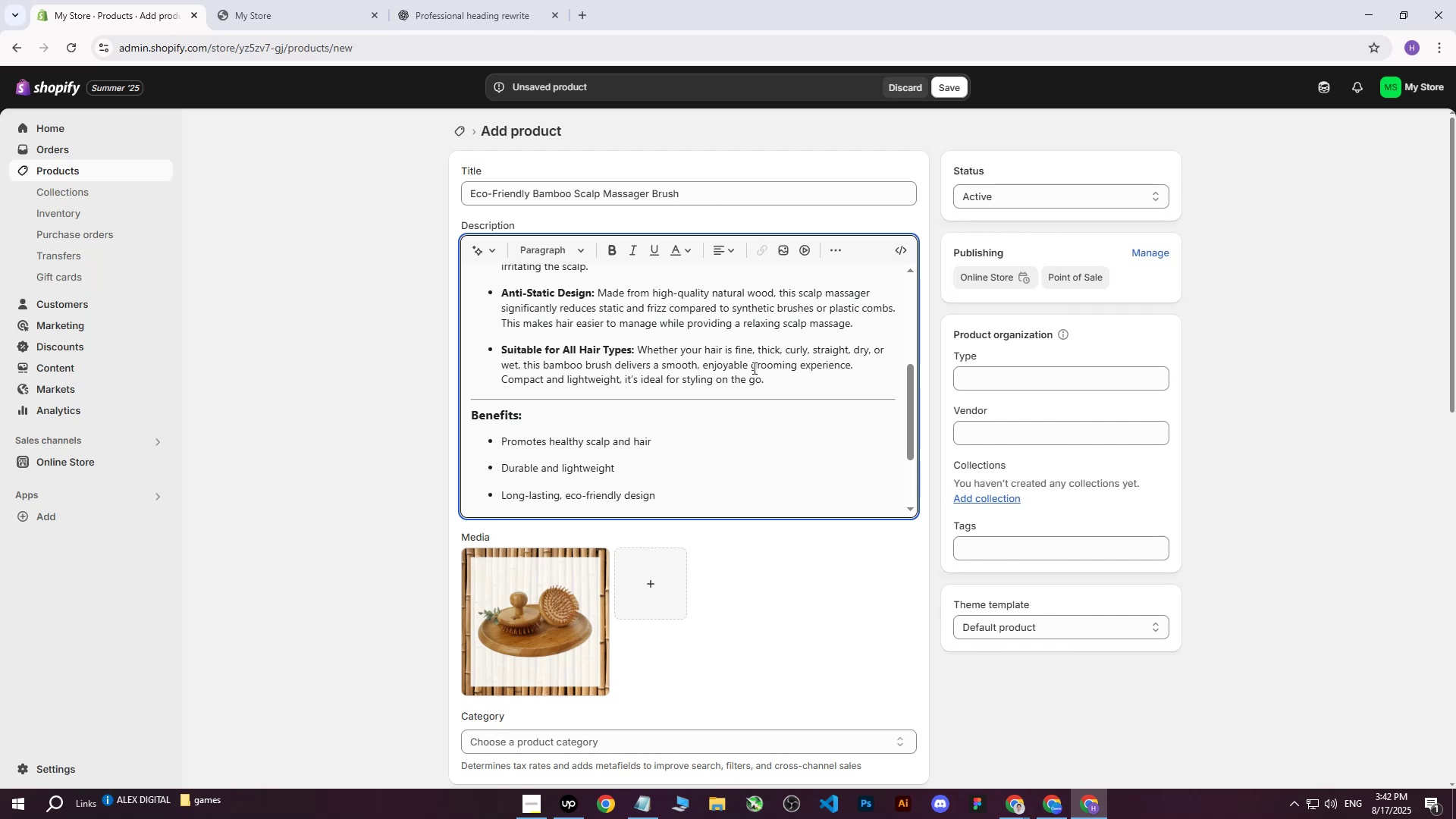 
wait(12.73)
 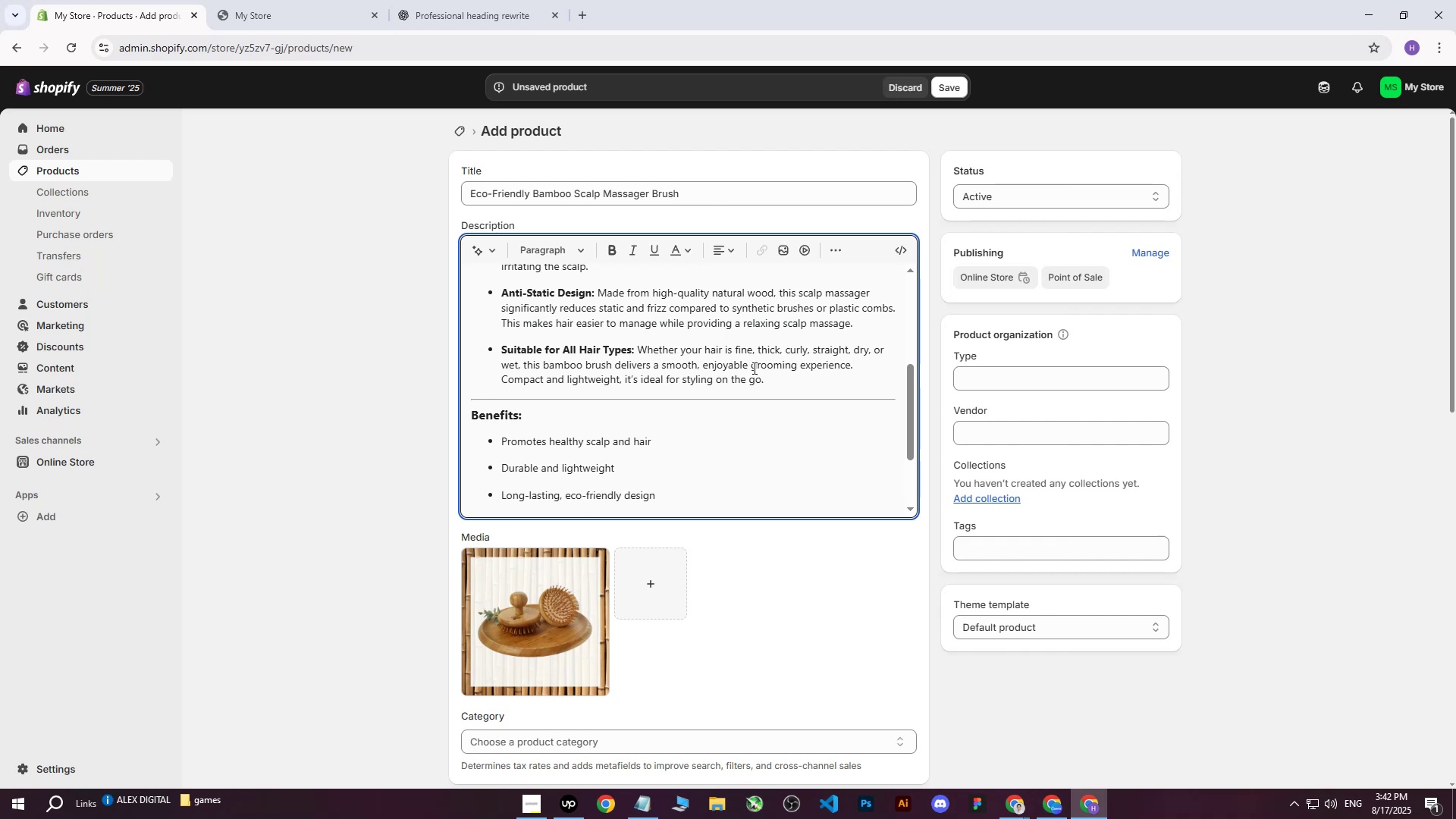 
scroll: coordinate [695, 398], scroll_direction: down, amount: 4.0
 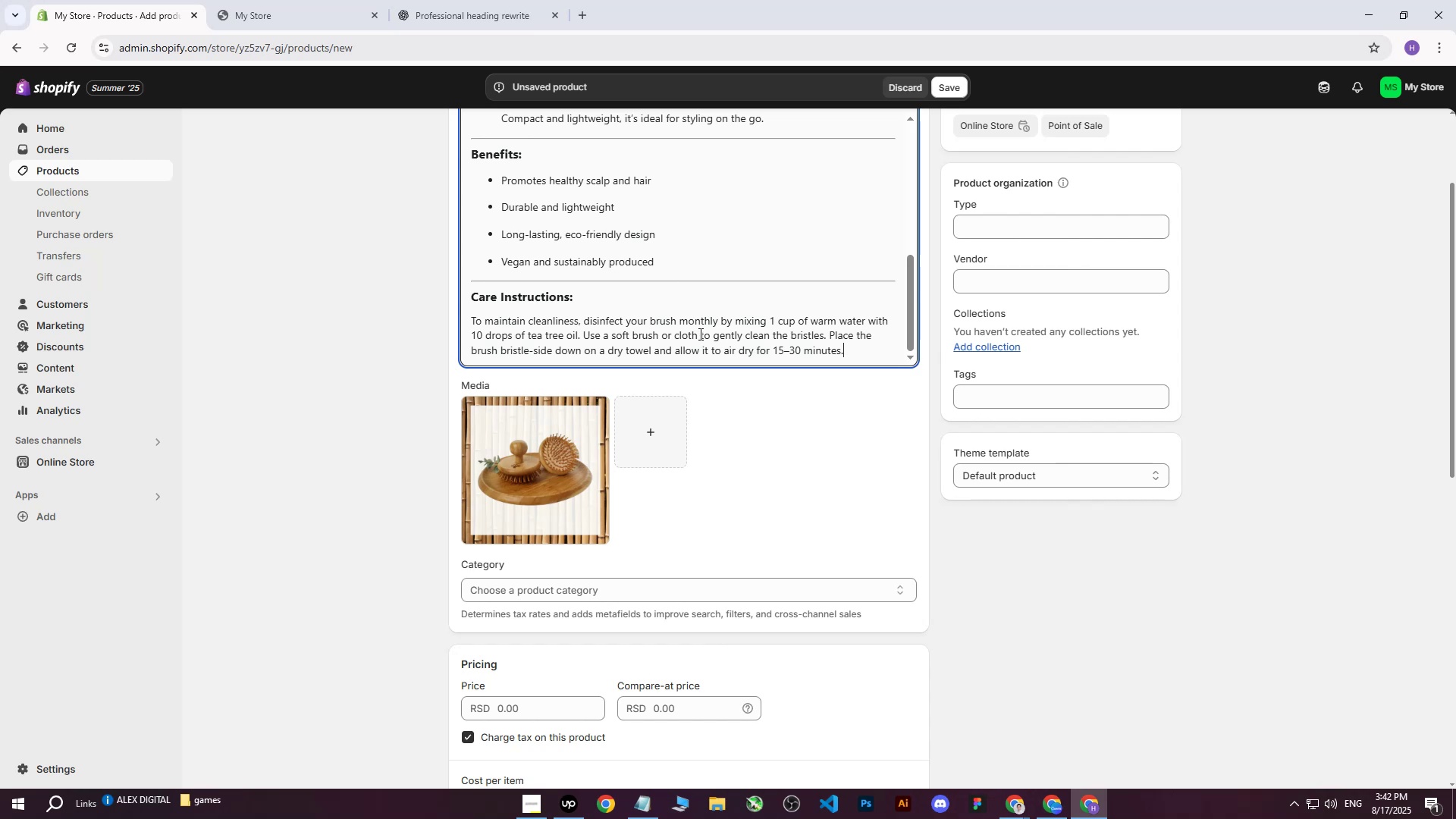 
wait(8.86)
 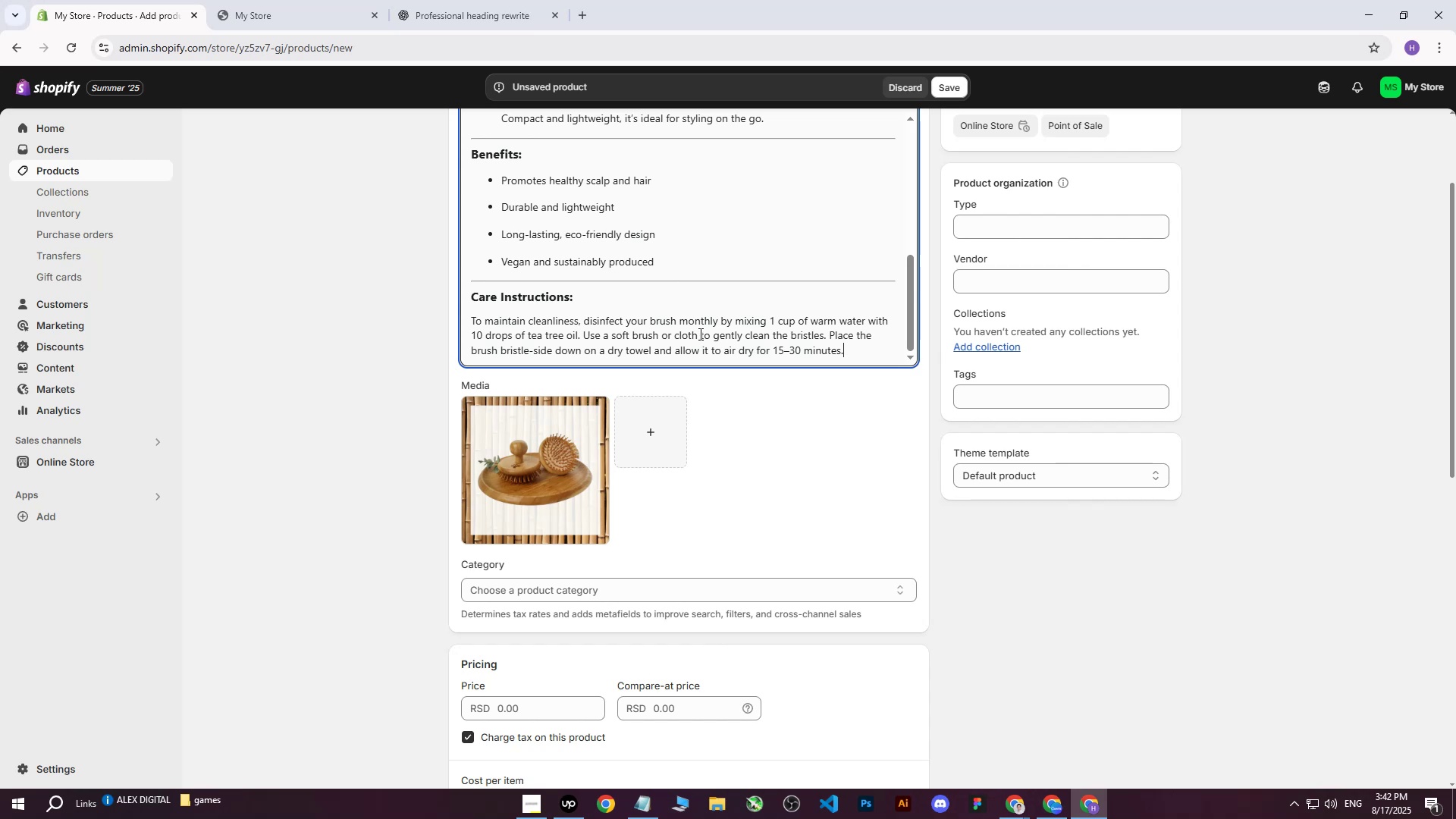 
scroll: coordinate [524, 468], scroll_direction: up, amount: 8.0
 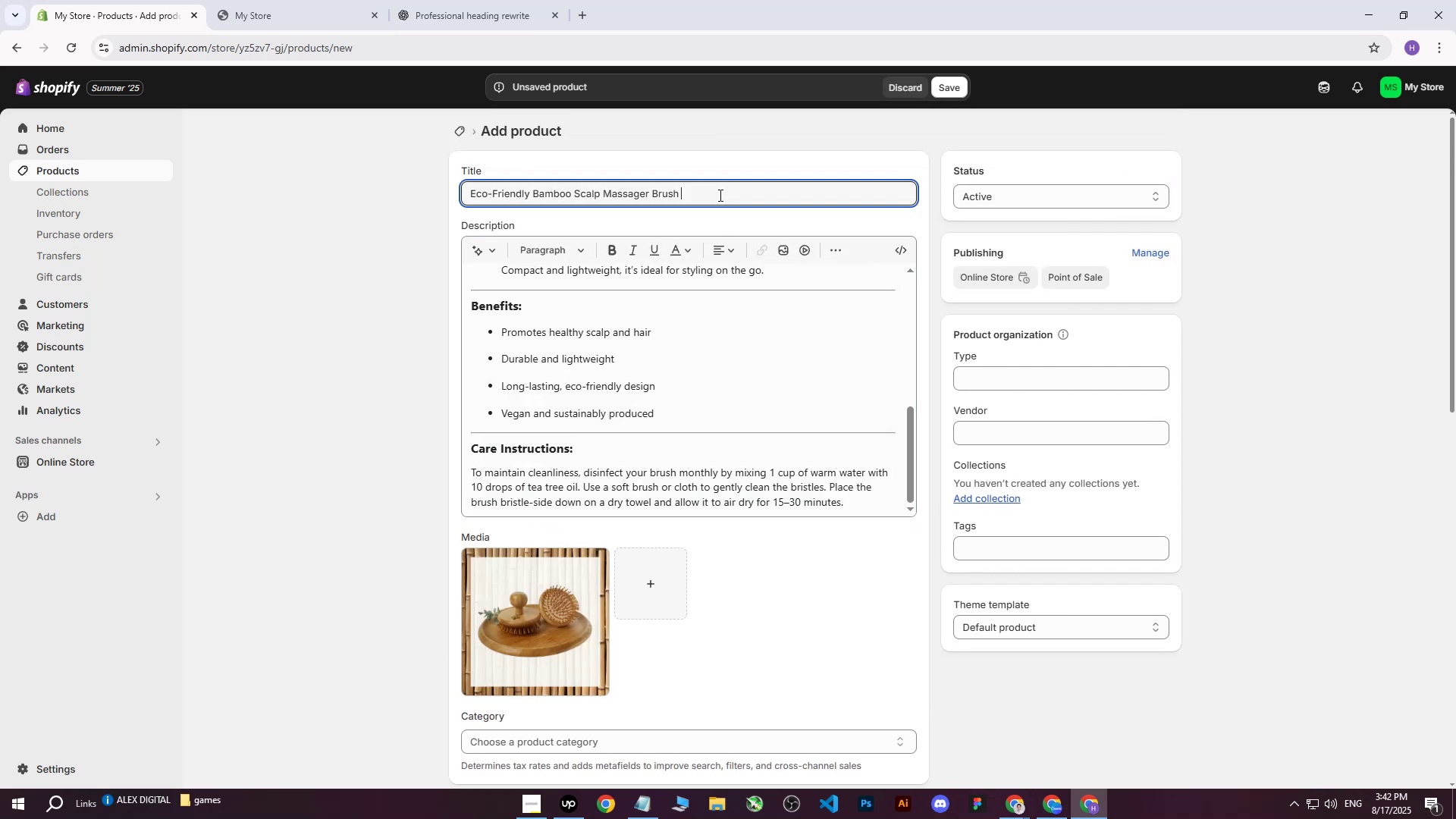 
key(Control+C)
 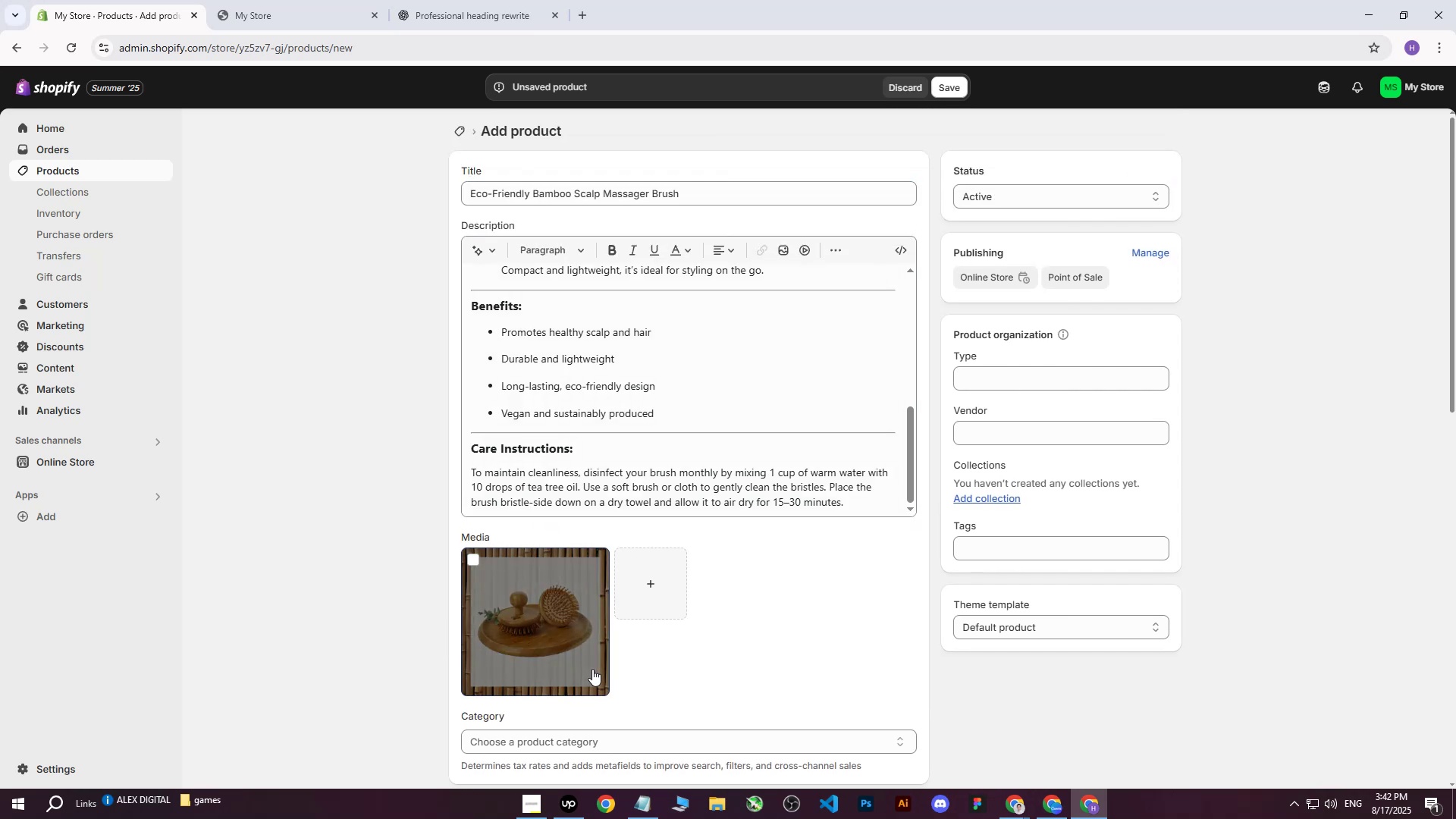 
left_click([592, 669])
 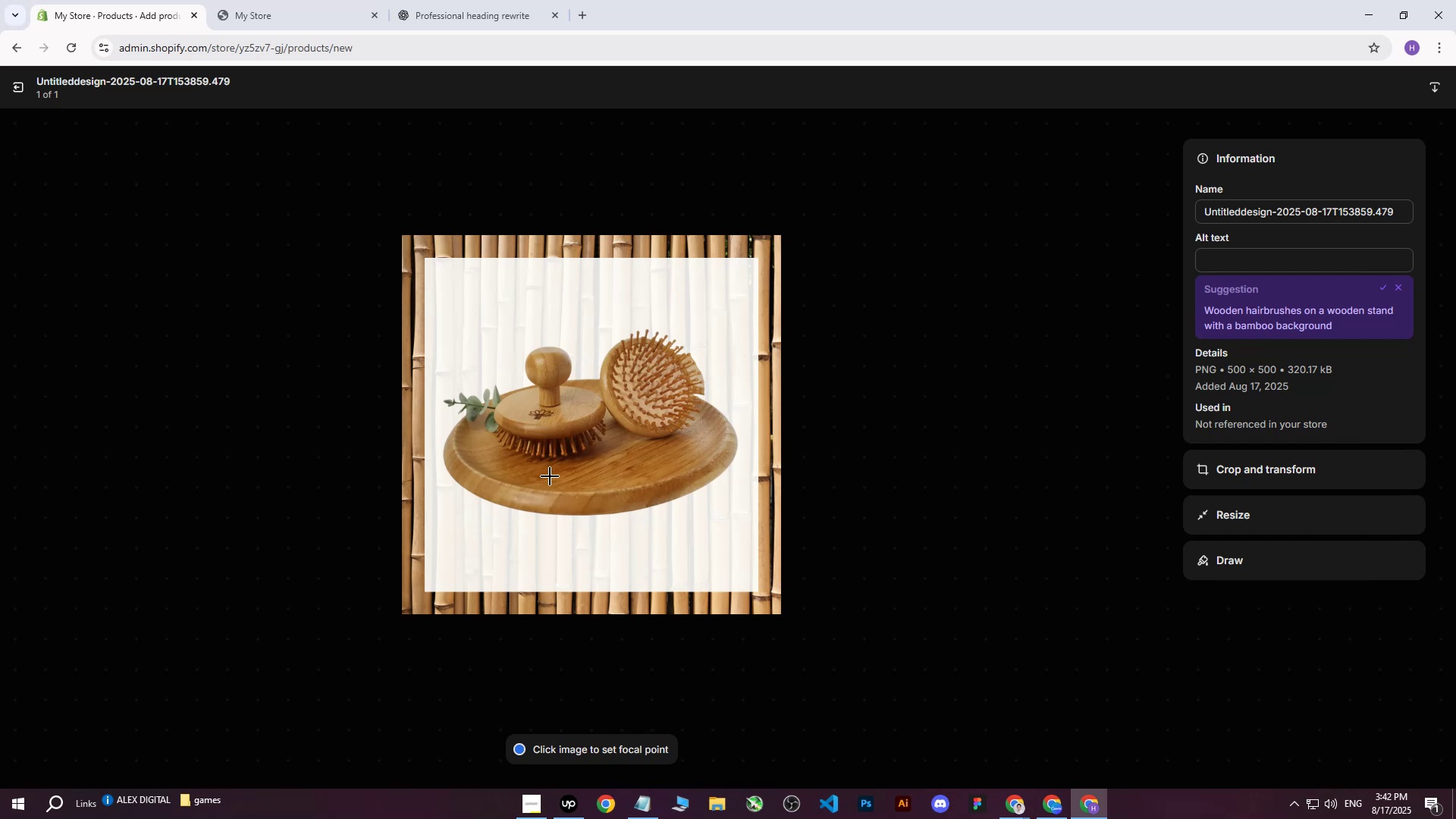 
left_click([599, 428])
 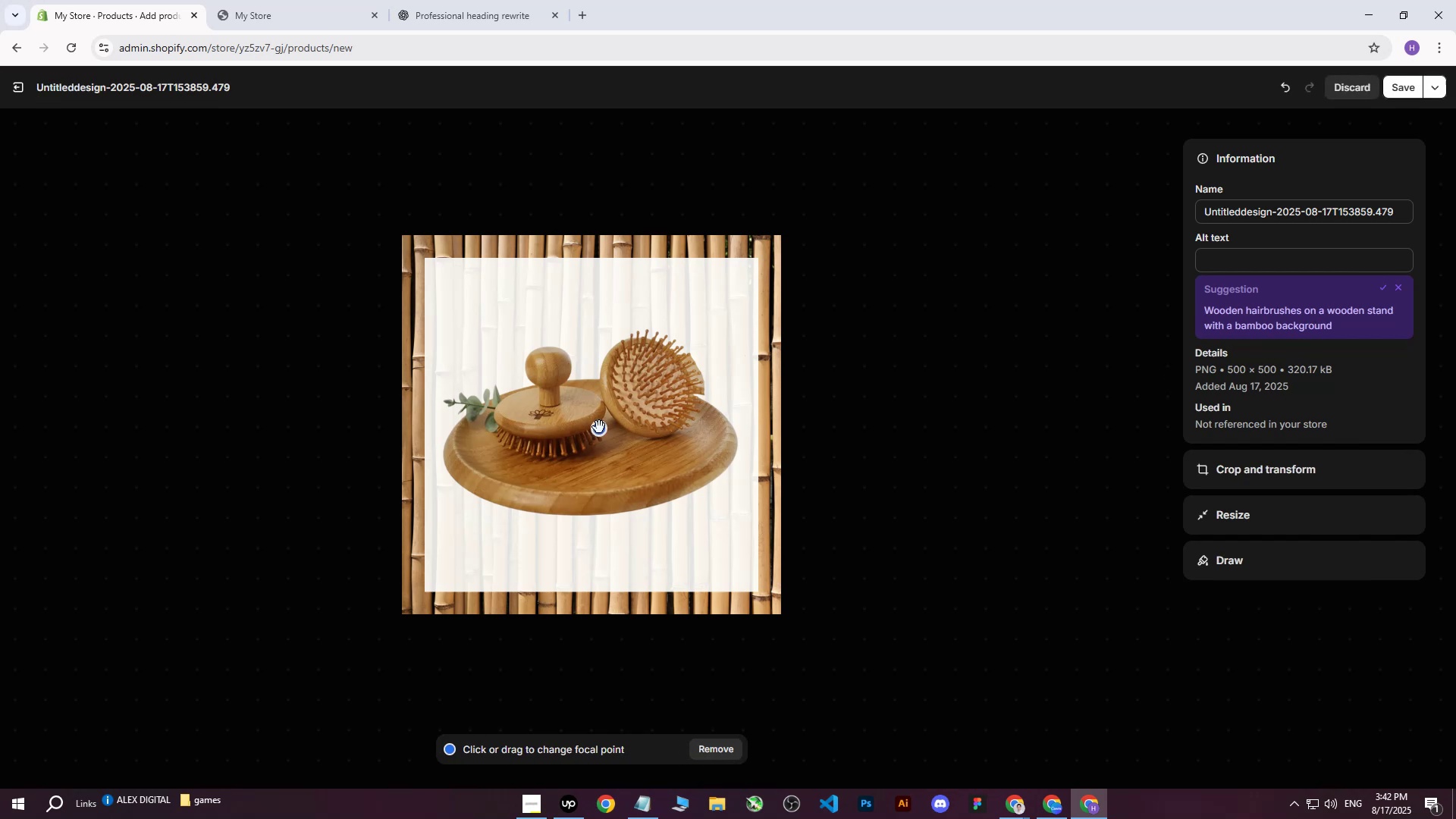 
double_click([599, 427])
 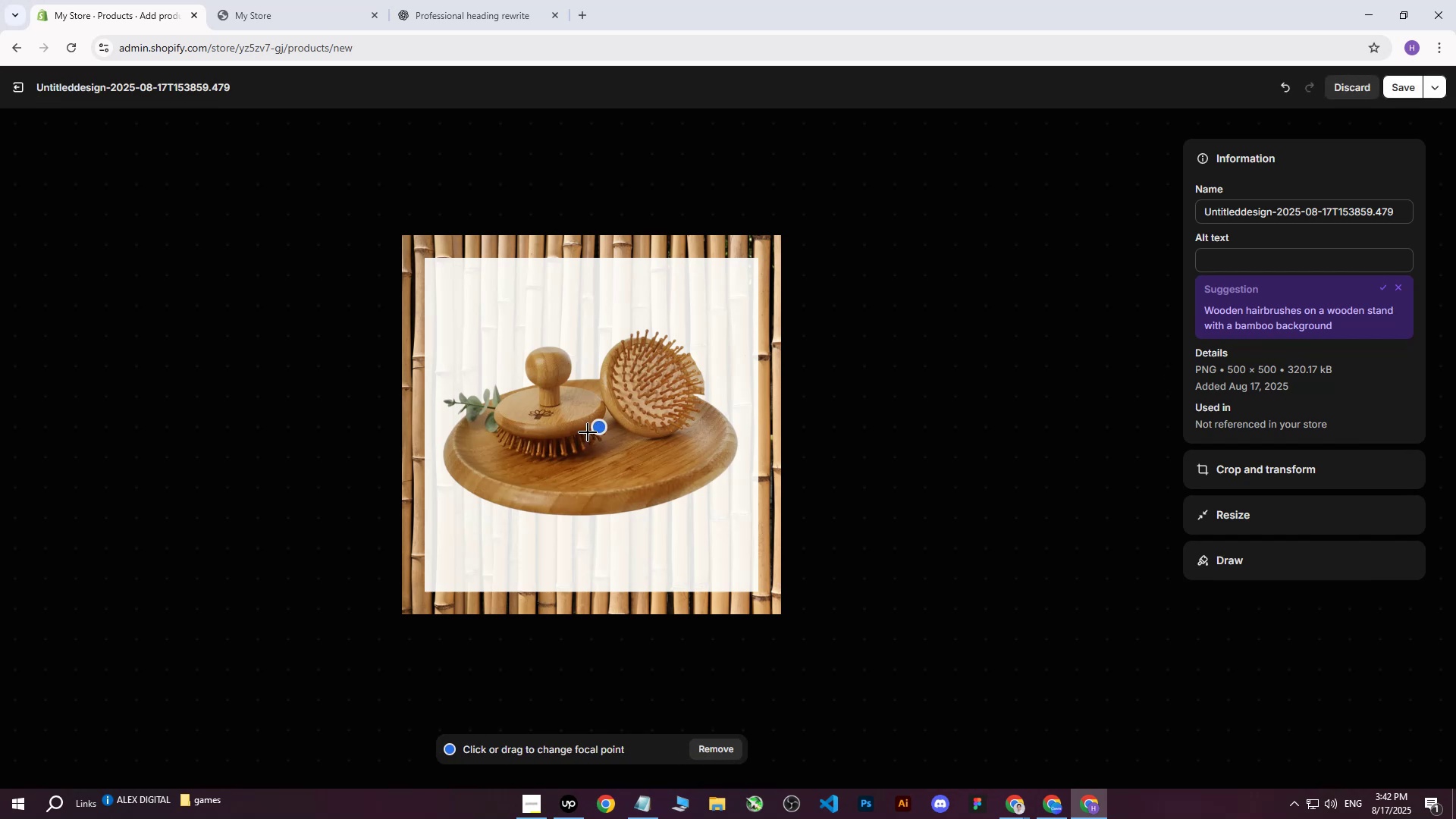 
left_click([1219, 257])
 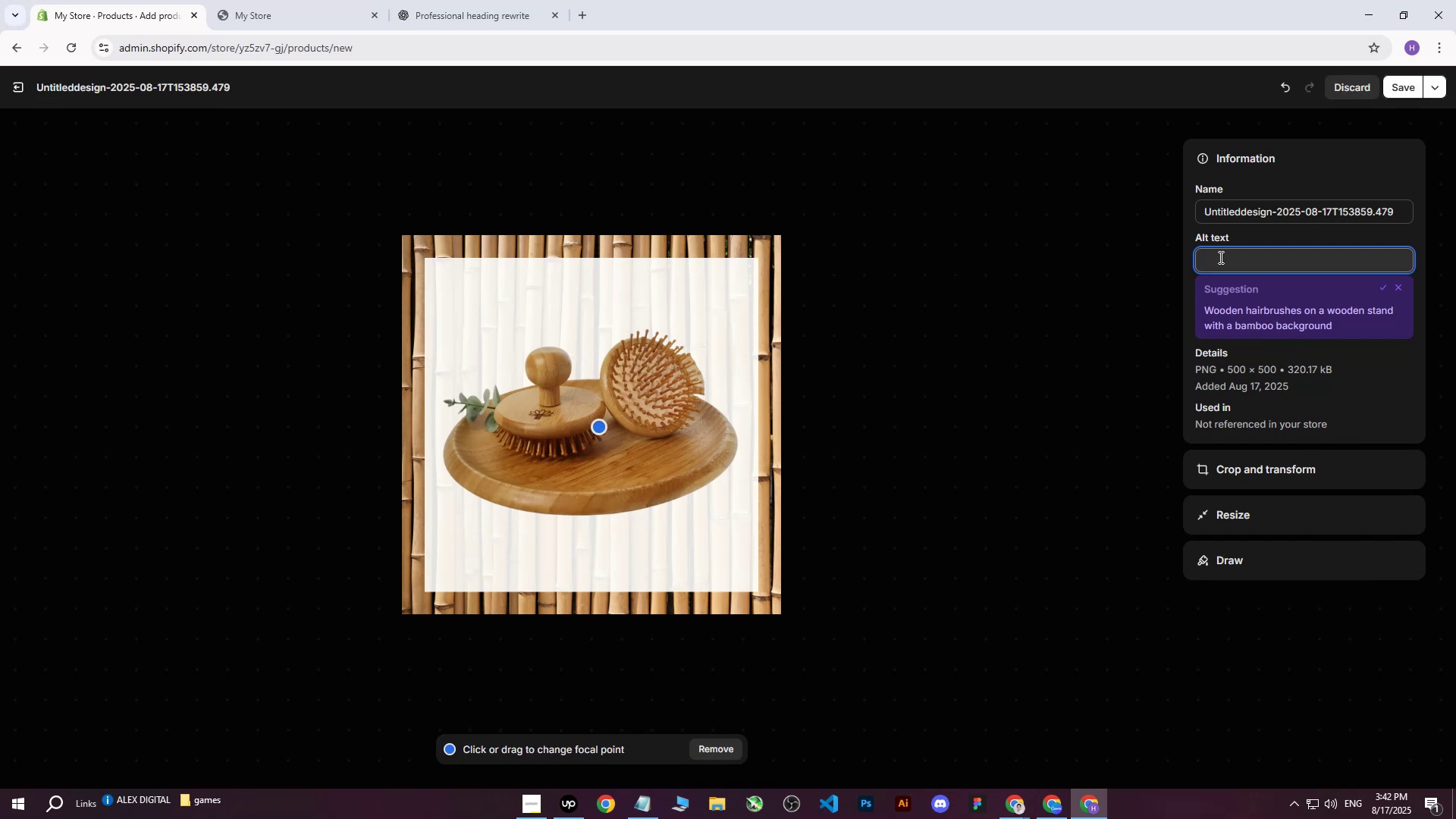 
key(Control+V)
 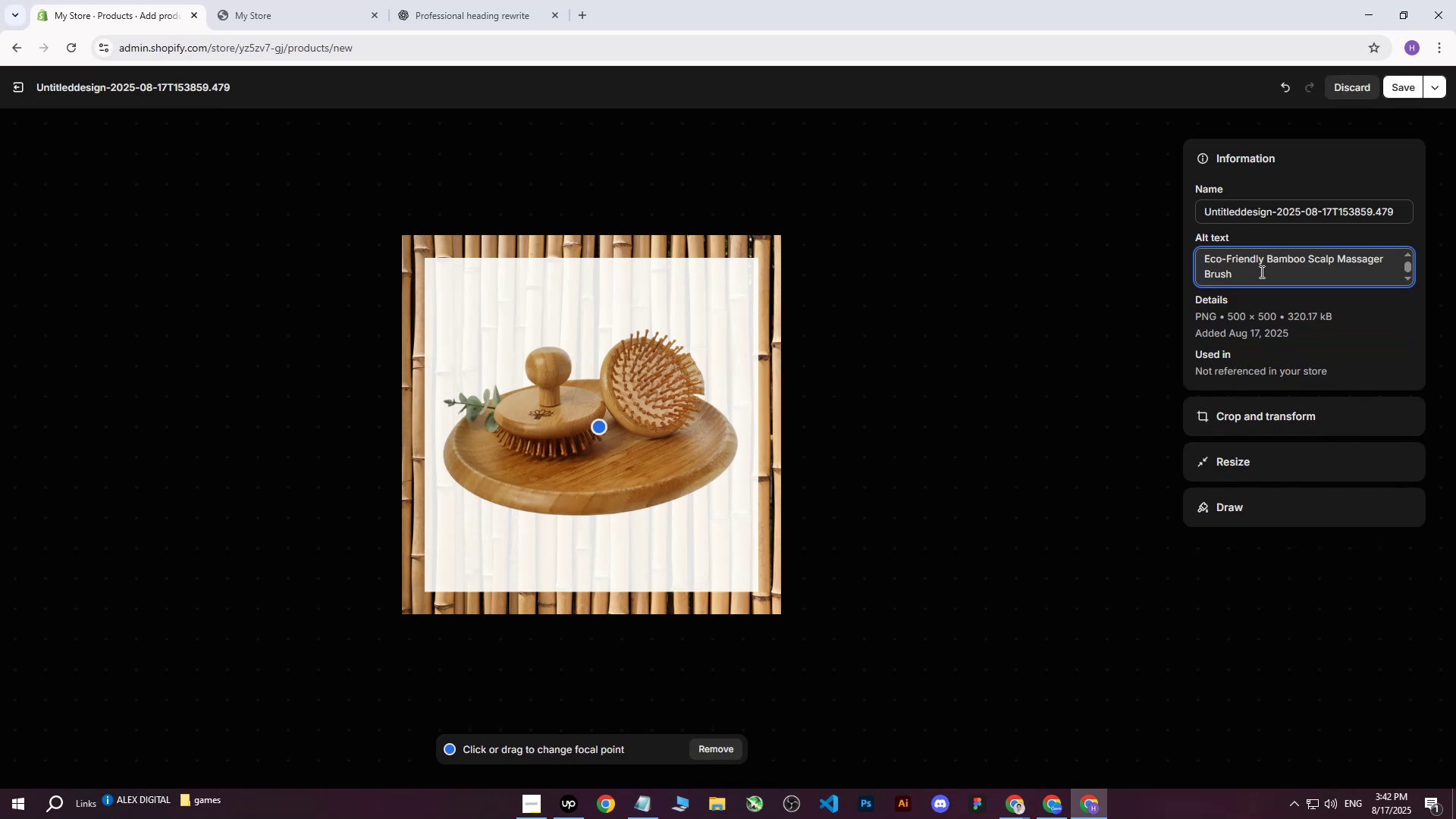 
type(on white background with bamboo.)
 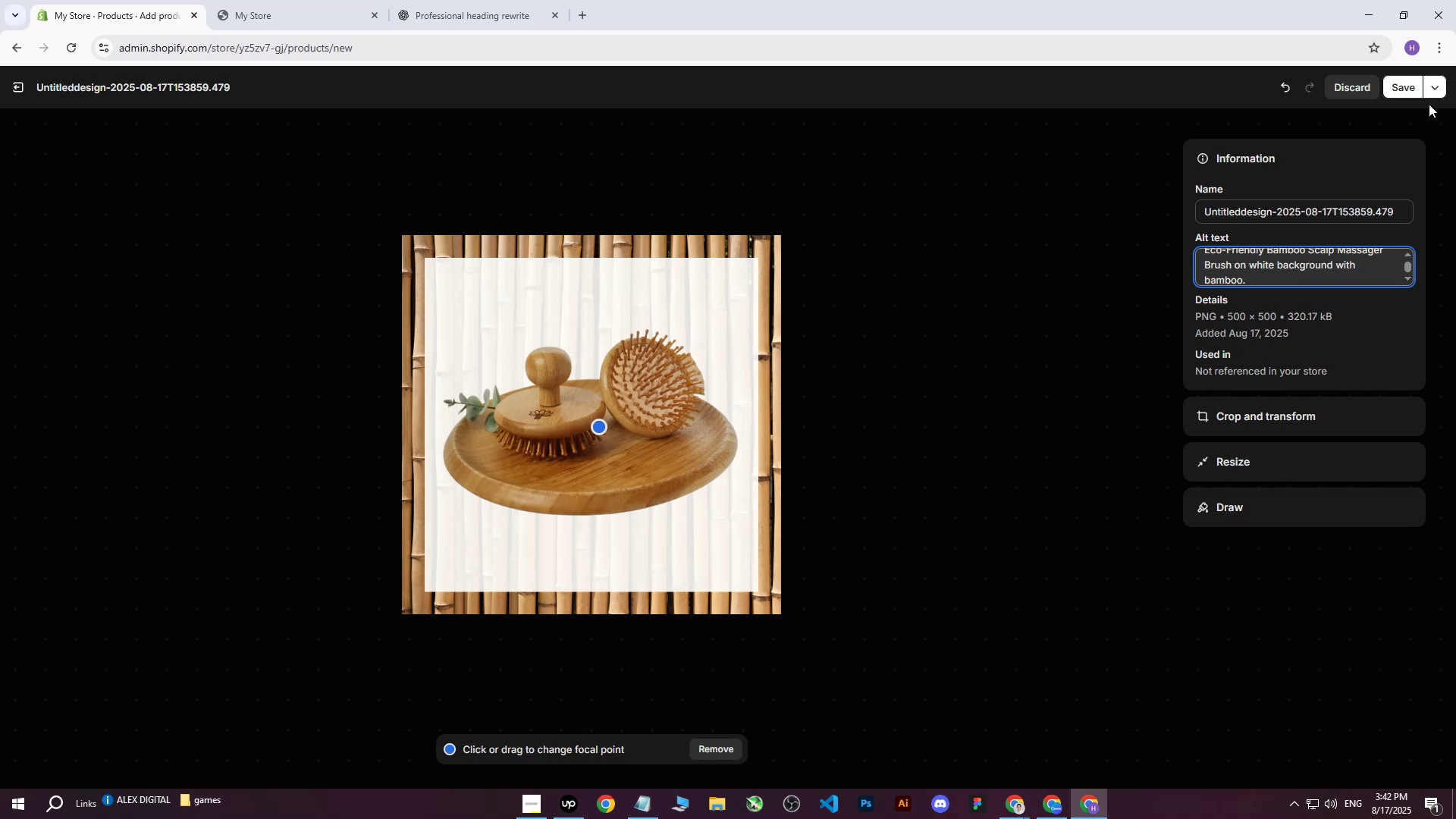 
double_click([1409, 93])
 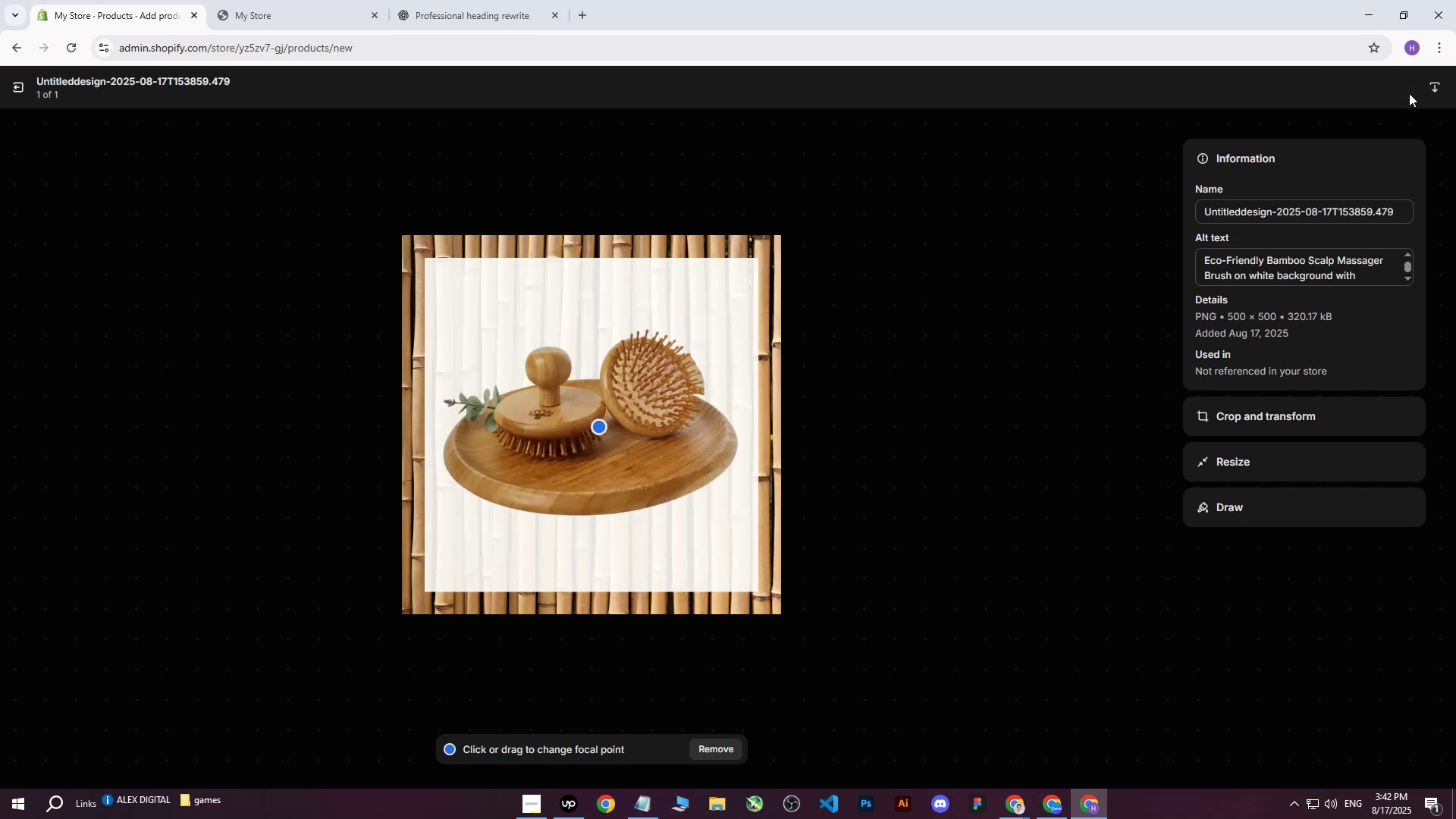 
wait(10.25)
 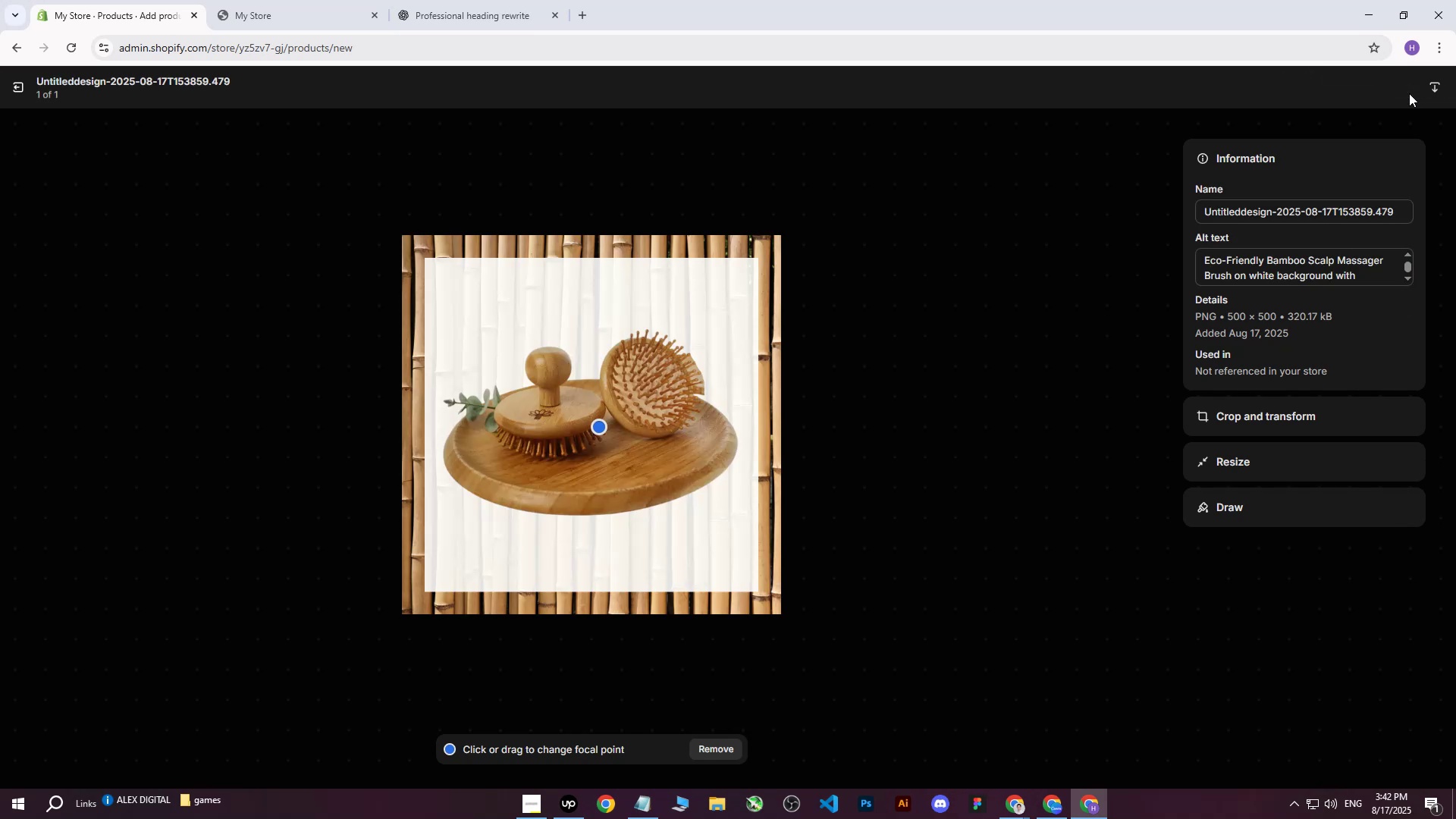 
mouse_move([39, 88])
 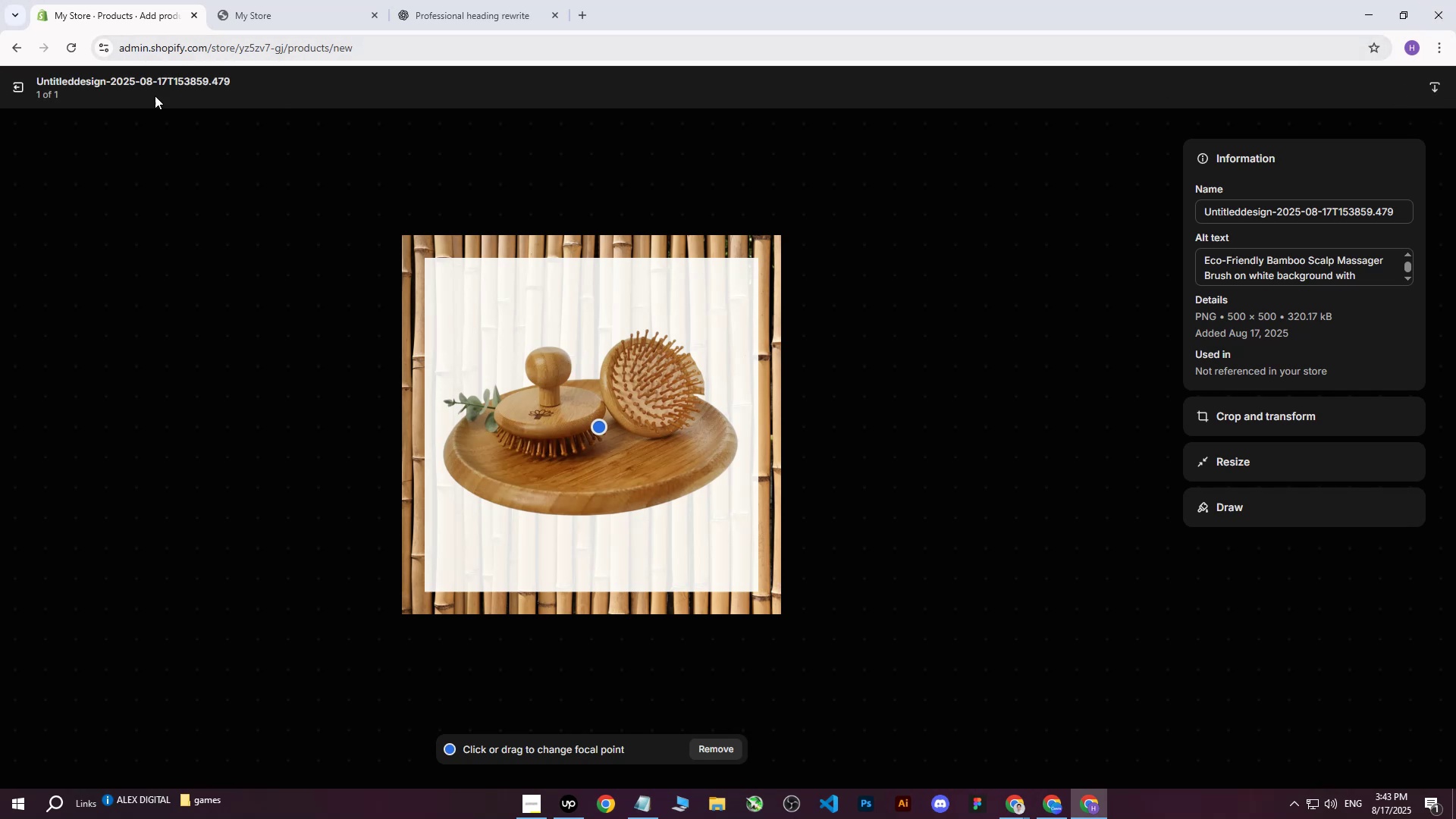 
left_click([17, 95])
 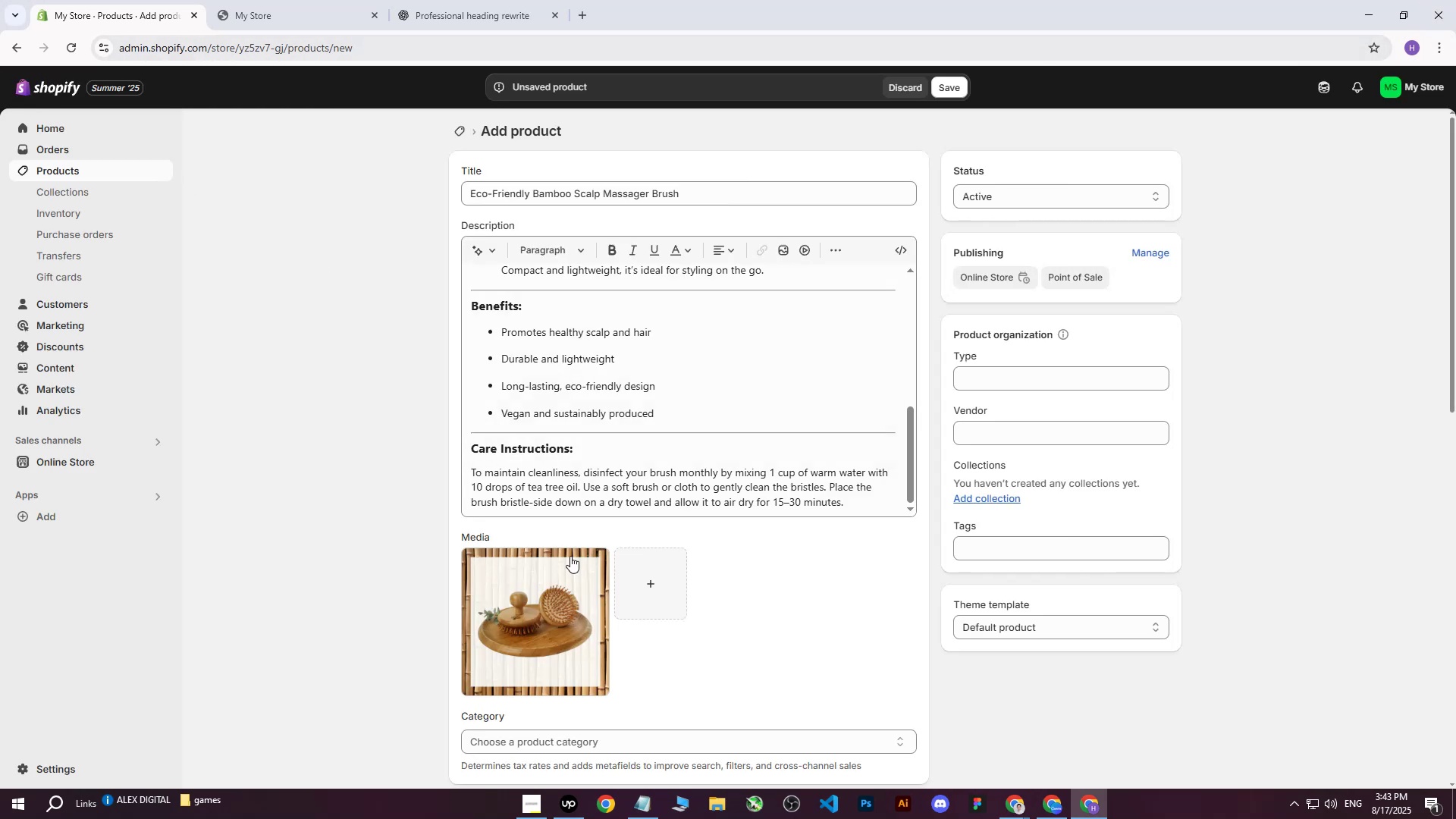 
left_click([555, 629])
 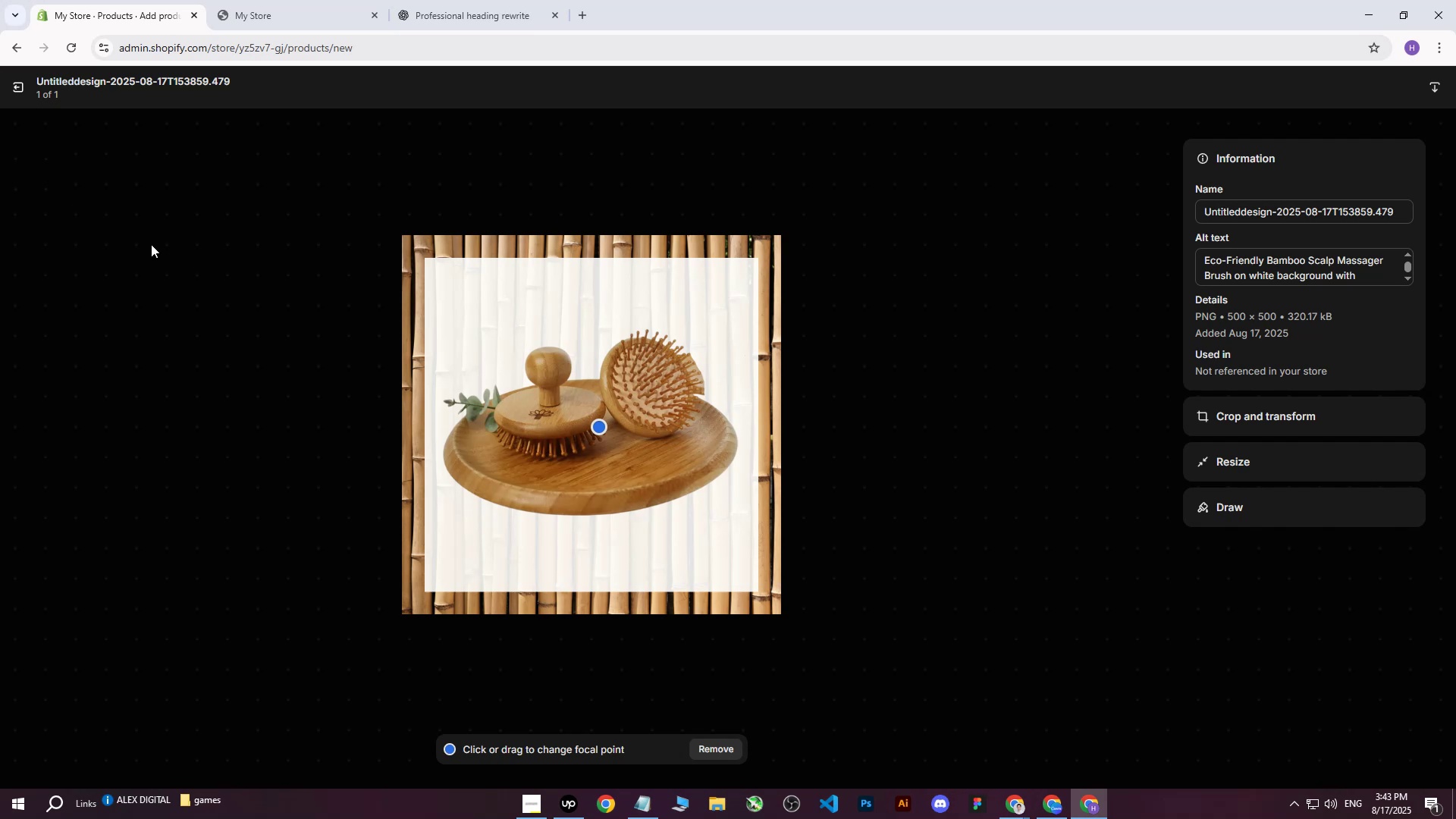 
left_click([22, 96])
 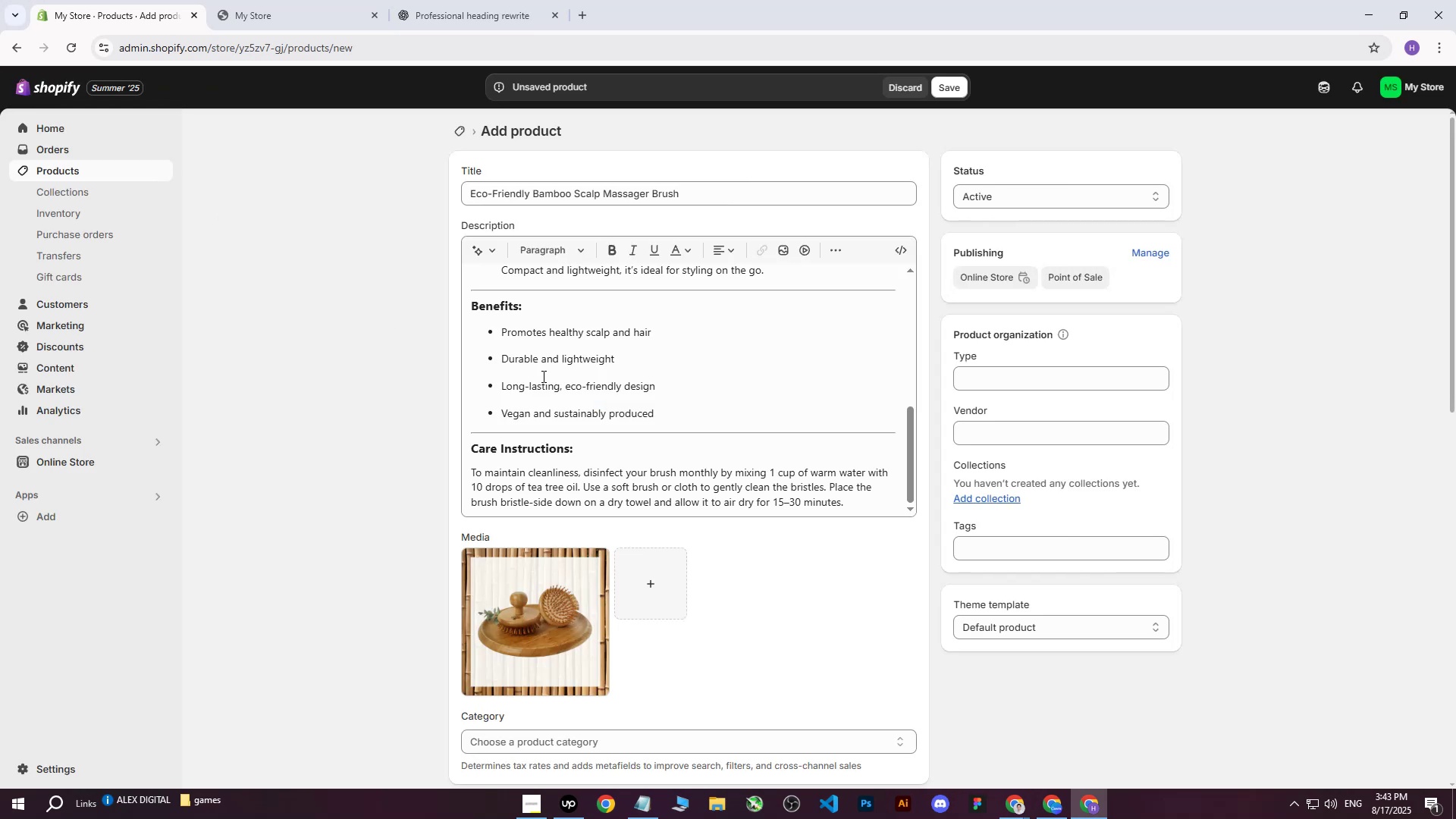 
scroll: coordinate [726, 458], scroll_direction: down, amount: 4.0
 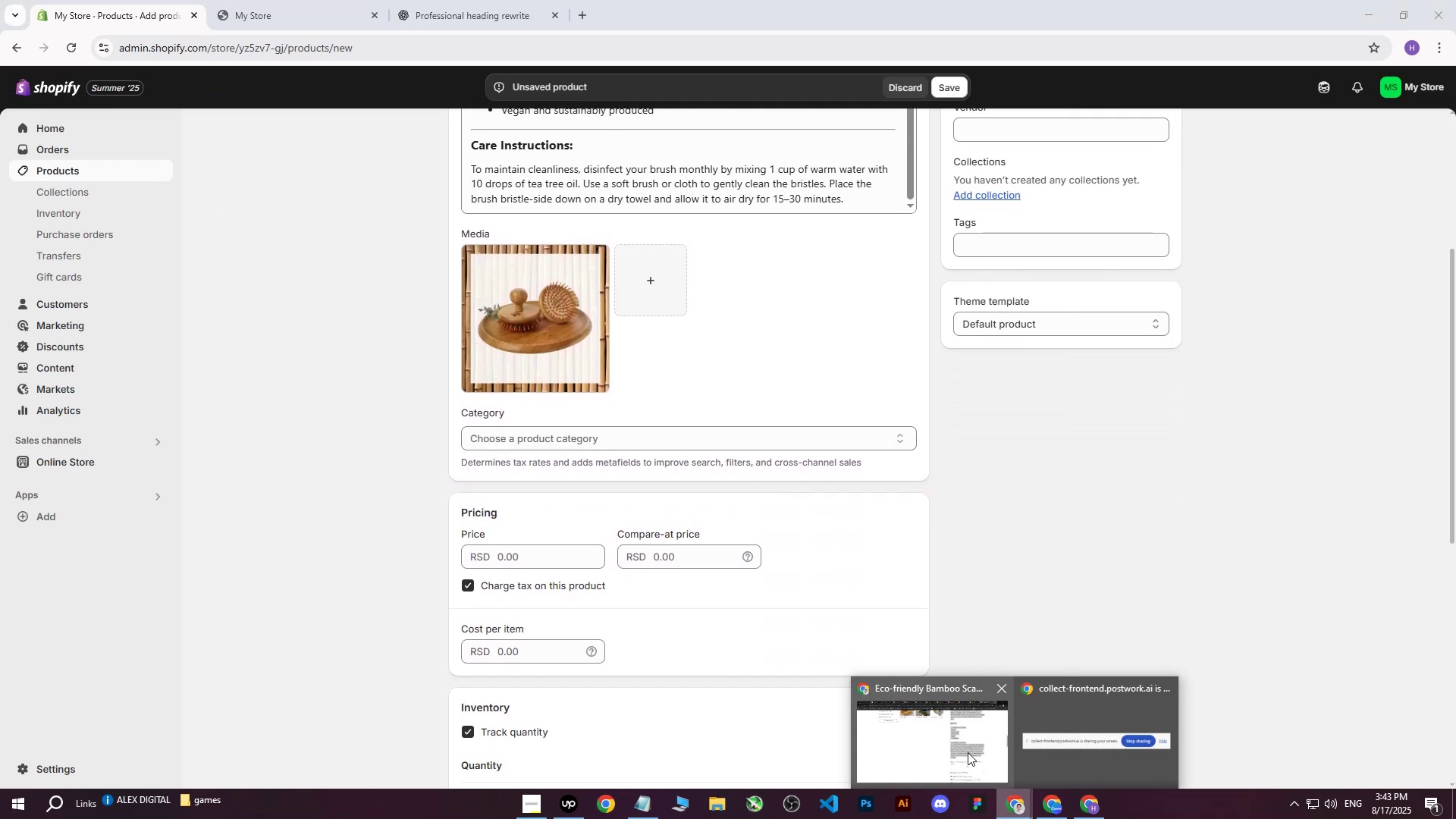 
left_click([943, 737])
 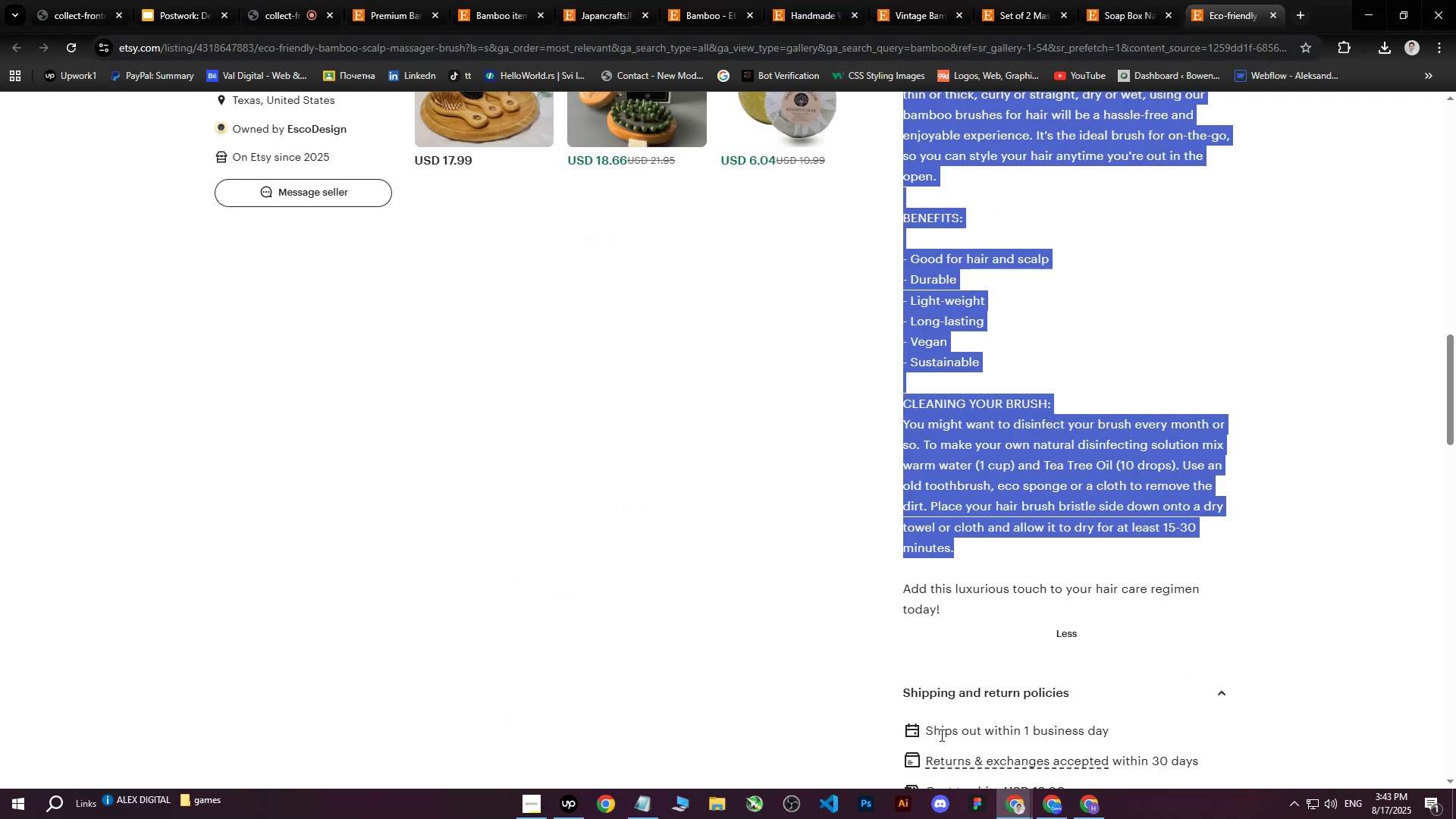 
scroll: coordinate [799, 462], scroll_direction: up, amount: 2.0
 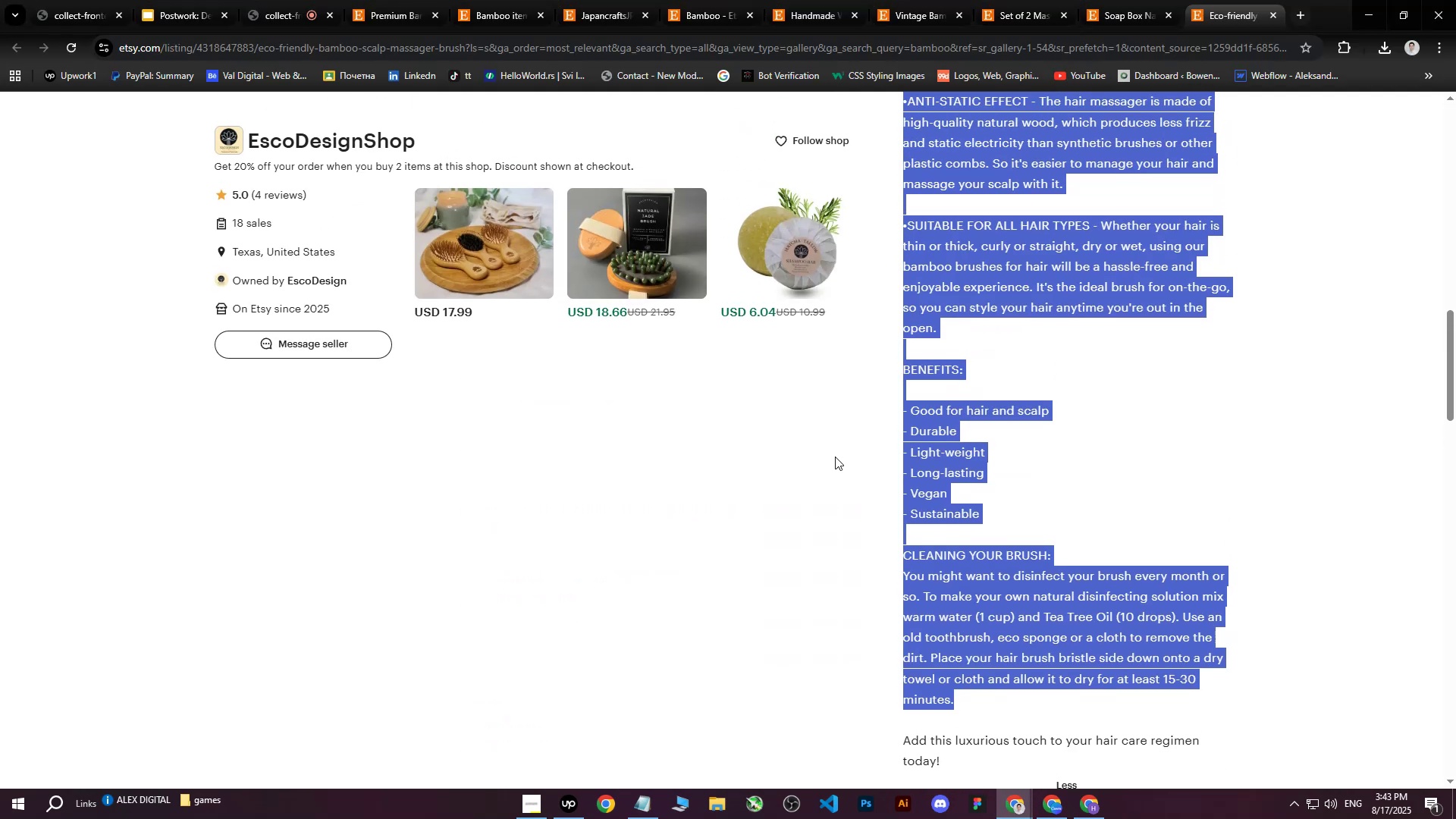 
wait(8.42)
 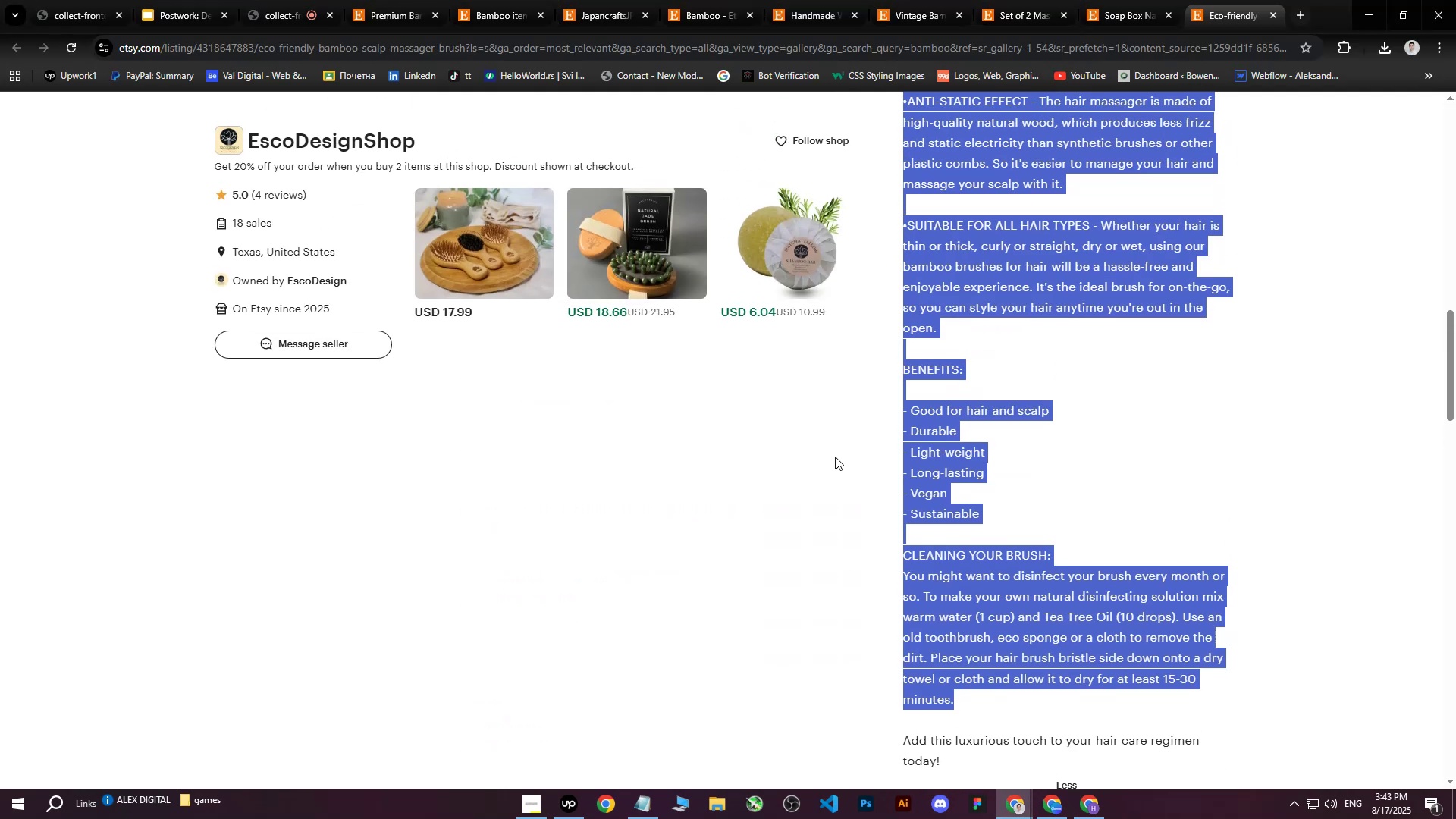 
scroll: coordinate [832, 460], scroll_direction: up, amount: 22.0
 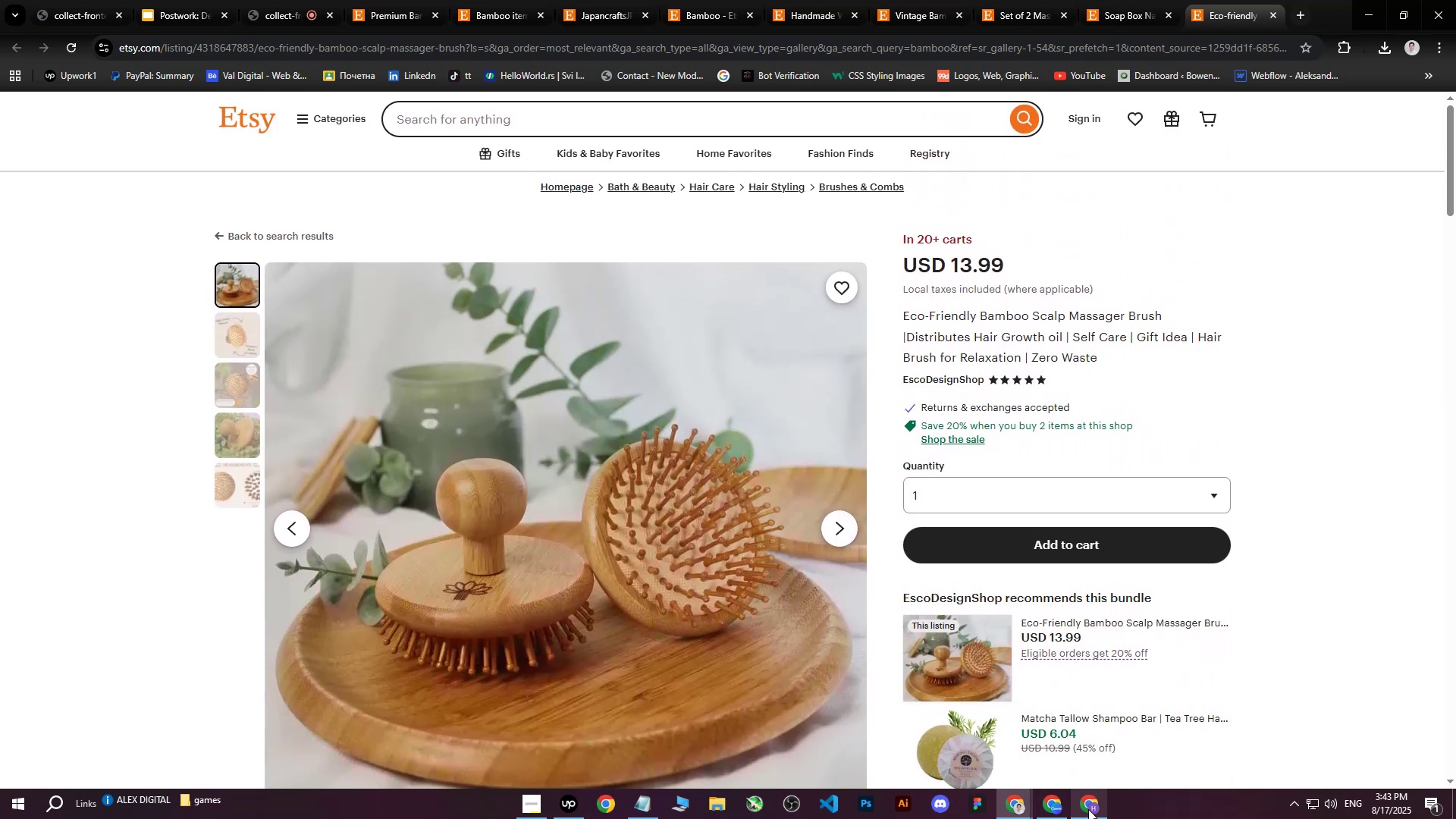 
left_click([1088, 809])
 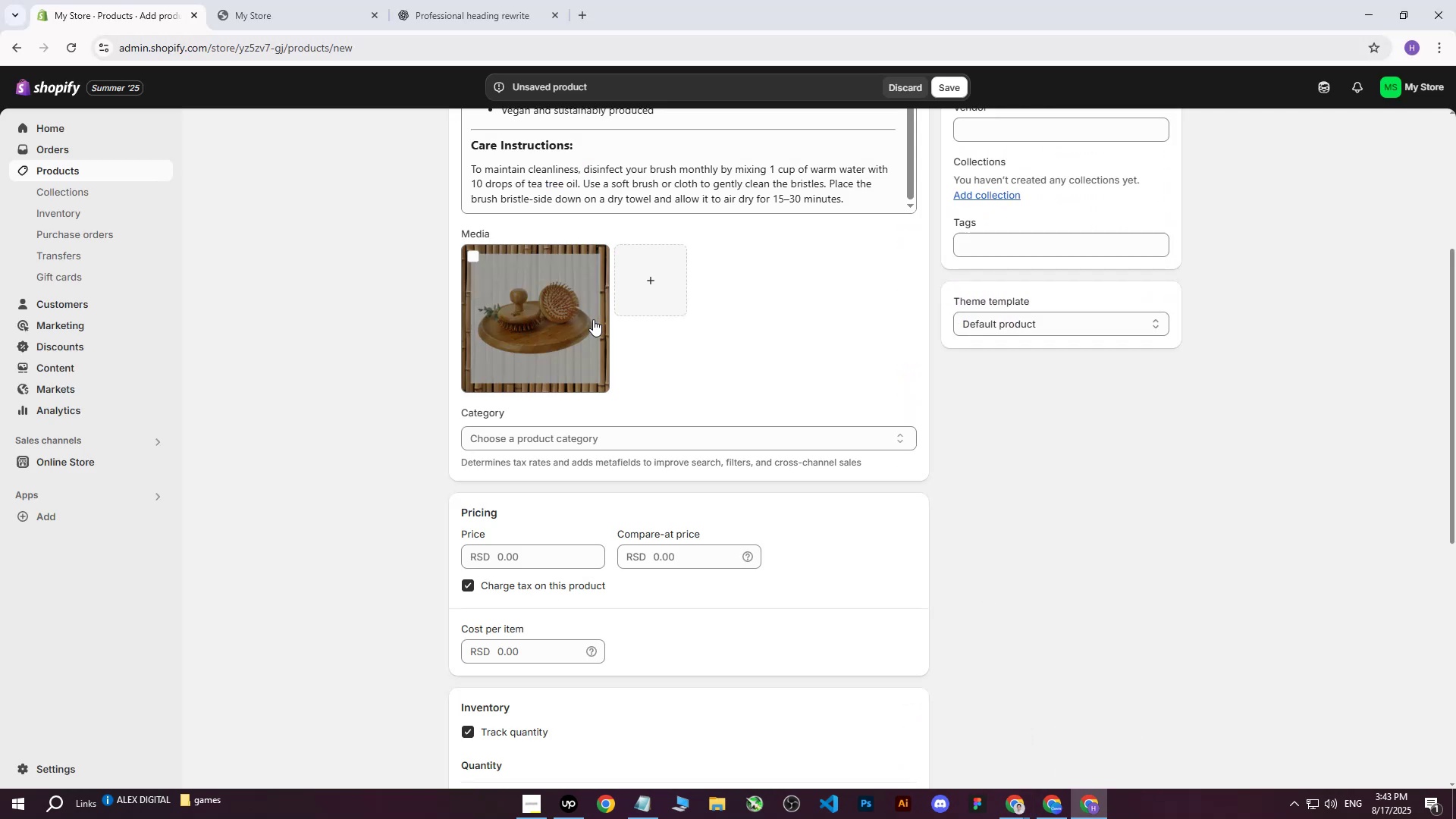 
scroll: coordinate [560, 432], scroll_direction: none, amount: 0.0
 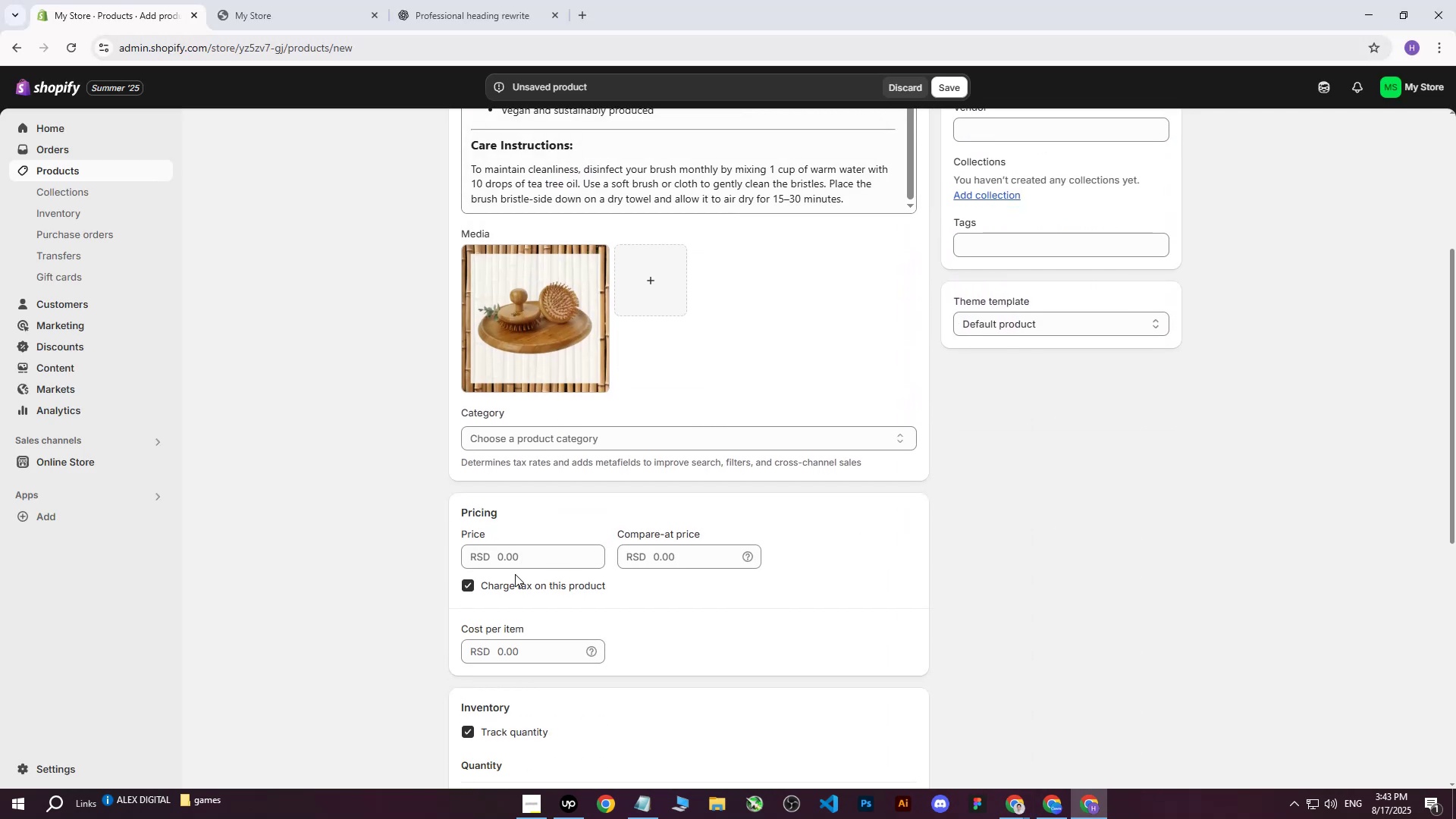 
double_click([518, 560])
 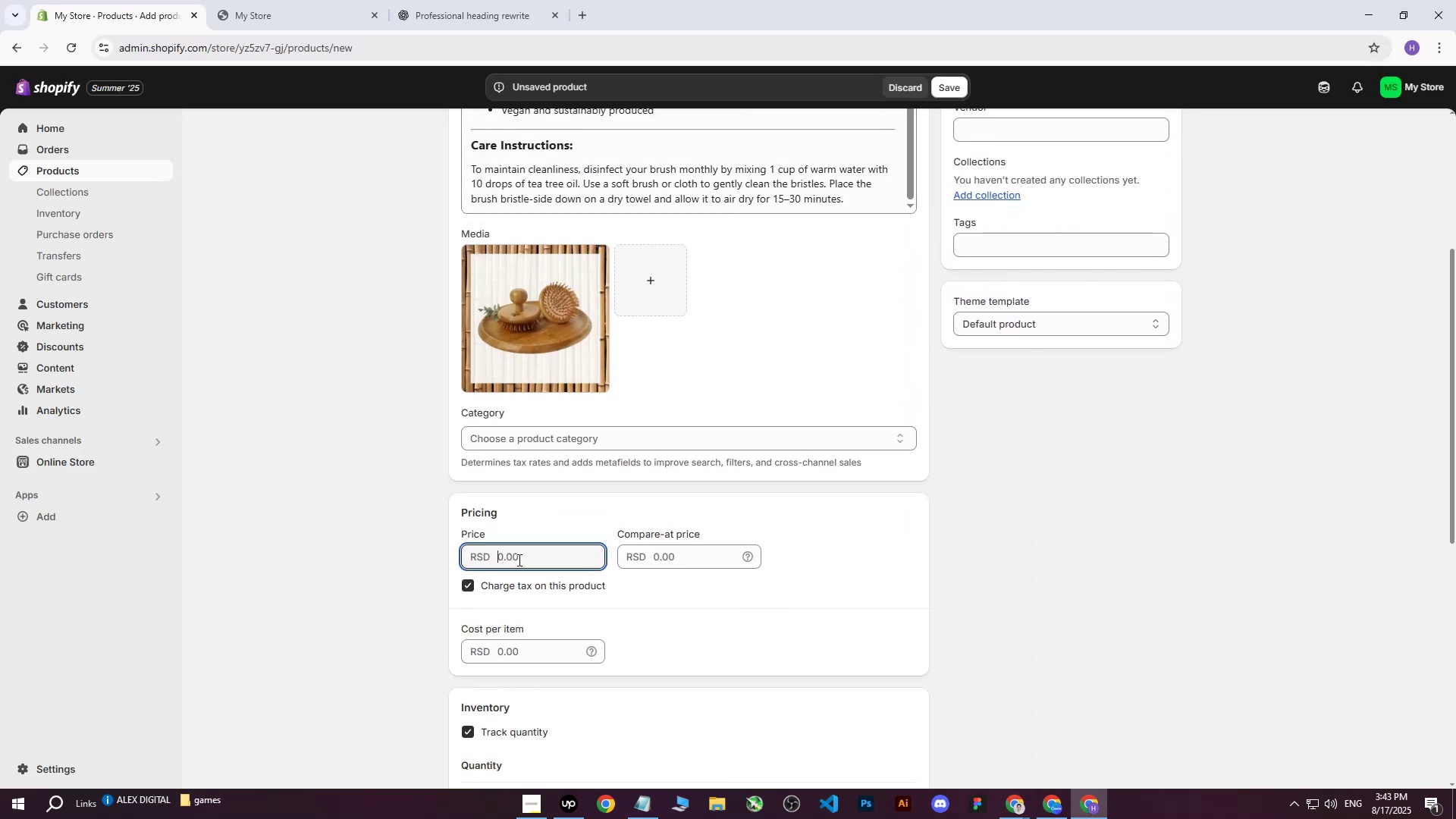 
type(2000)
 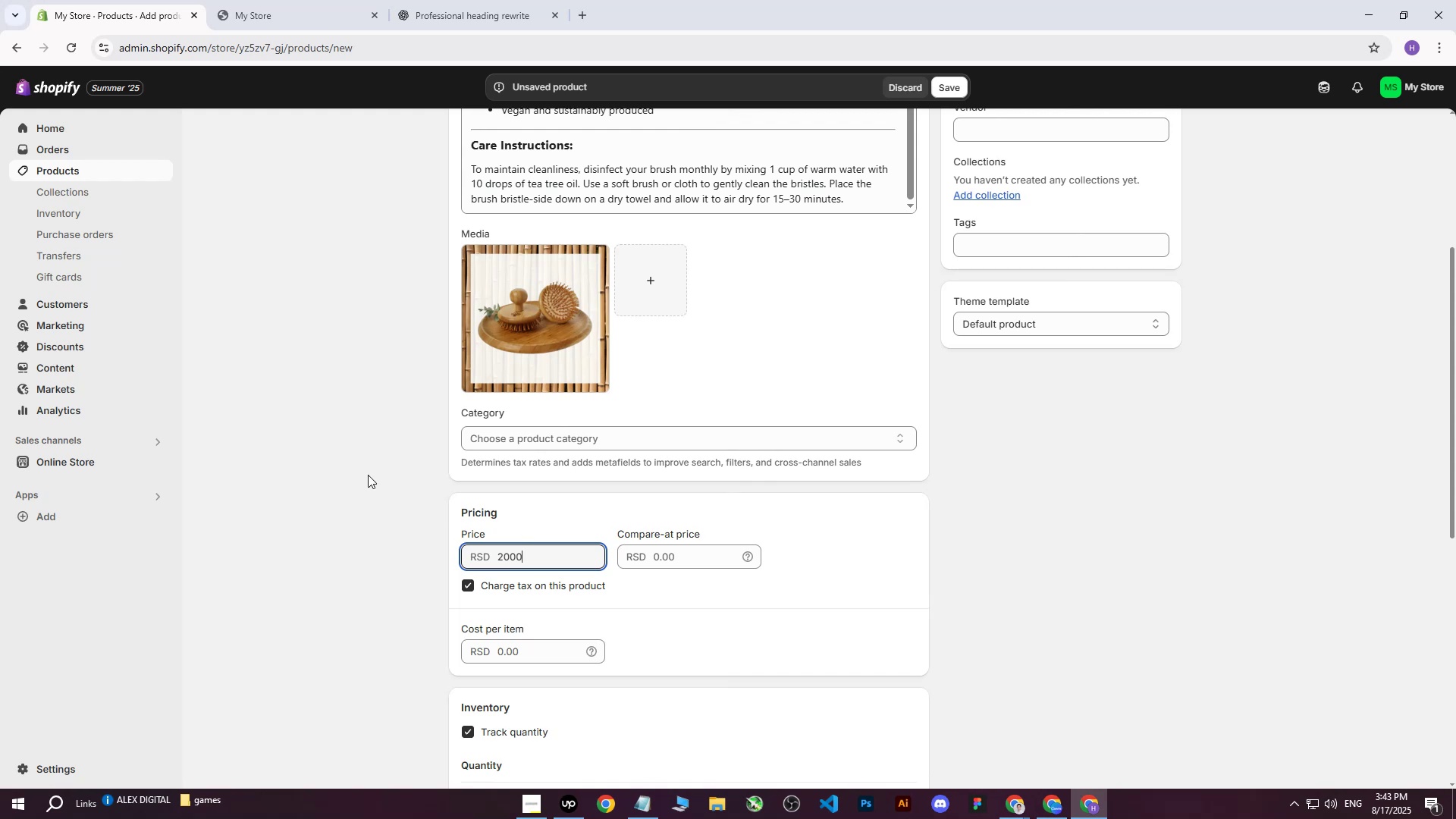 
left_click([368, 475])
 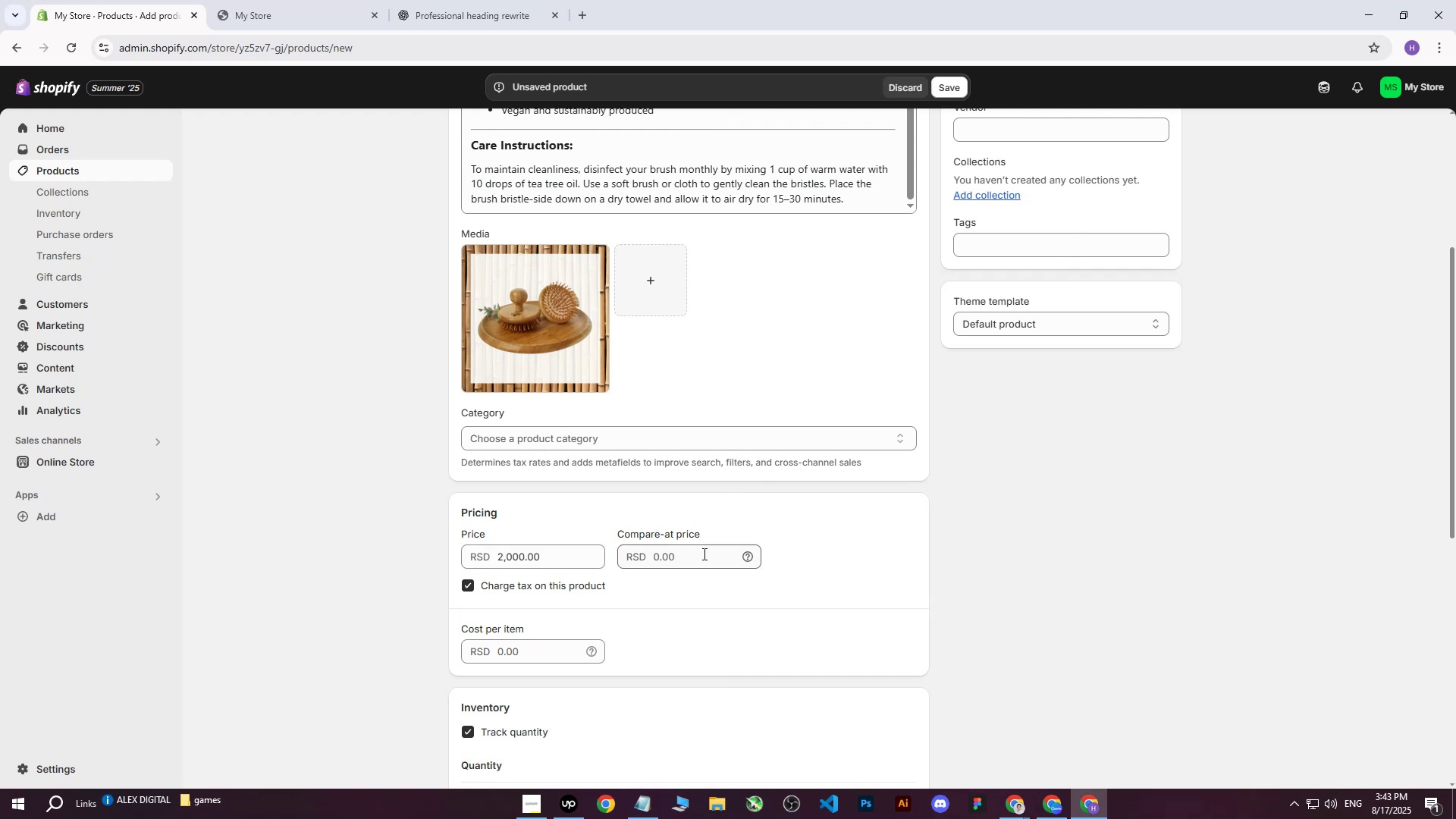 
left_click([704, 555])
 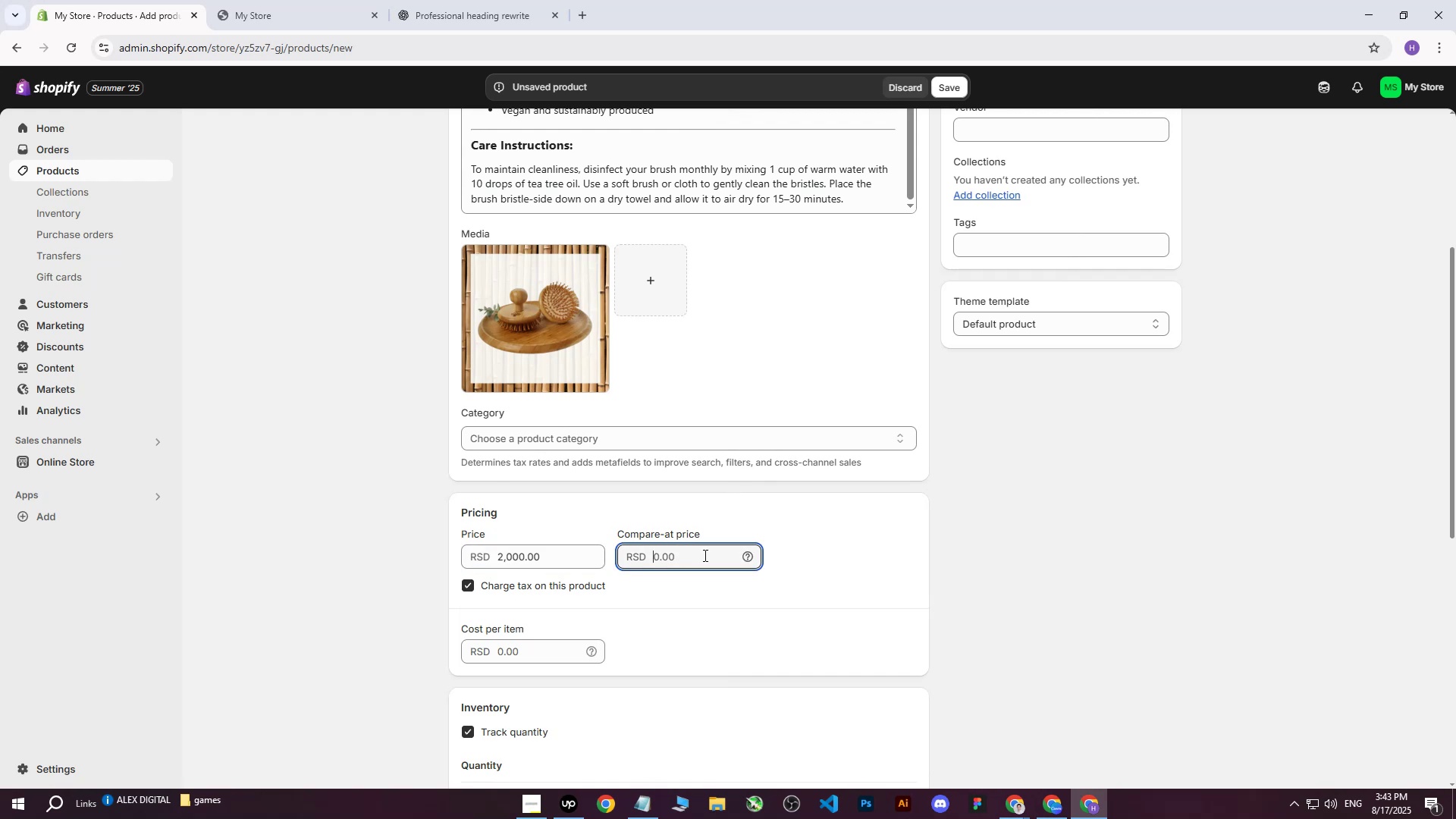 
key(Tab)
key(Tab)
key(Tab)
type(1400)
 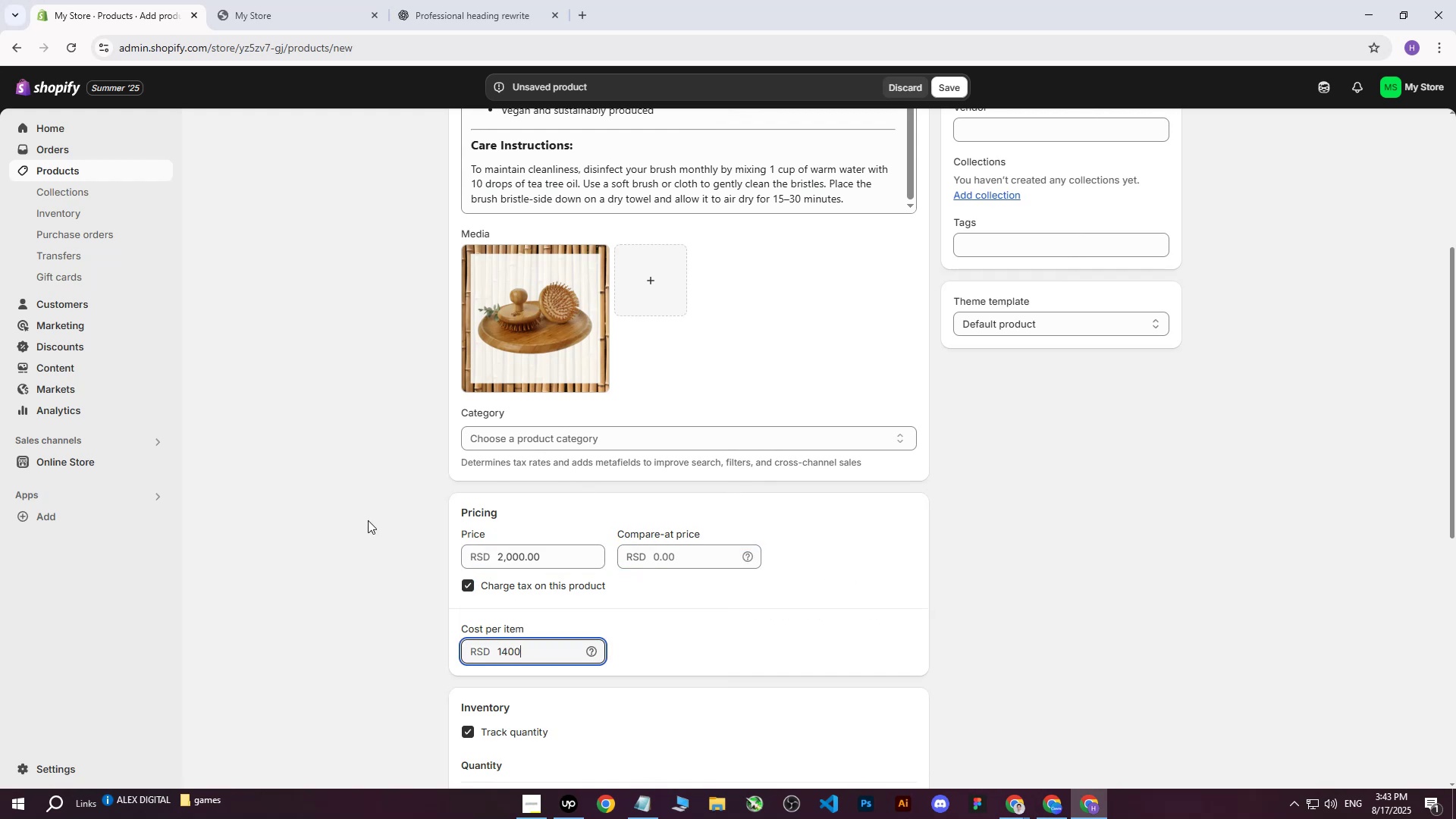 
left_click([368, 520])
 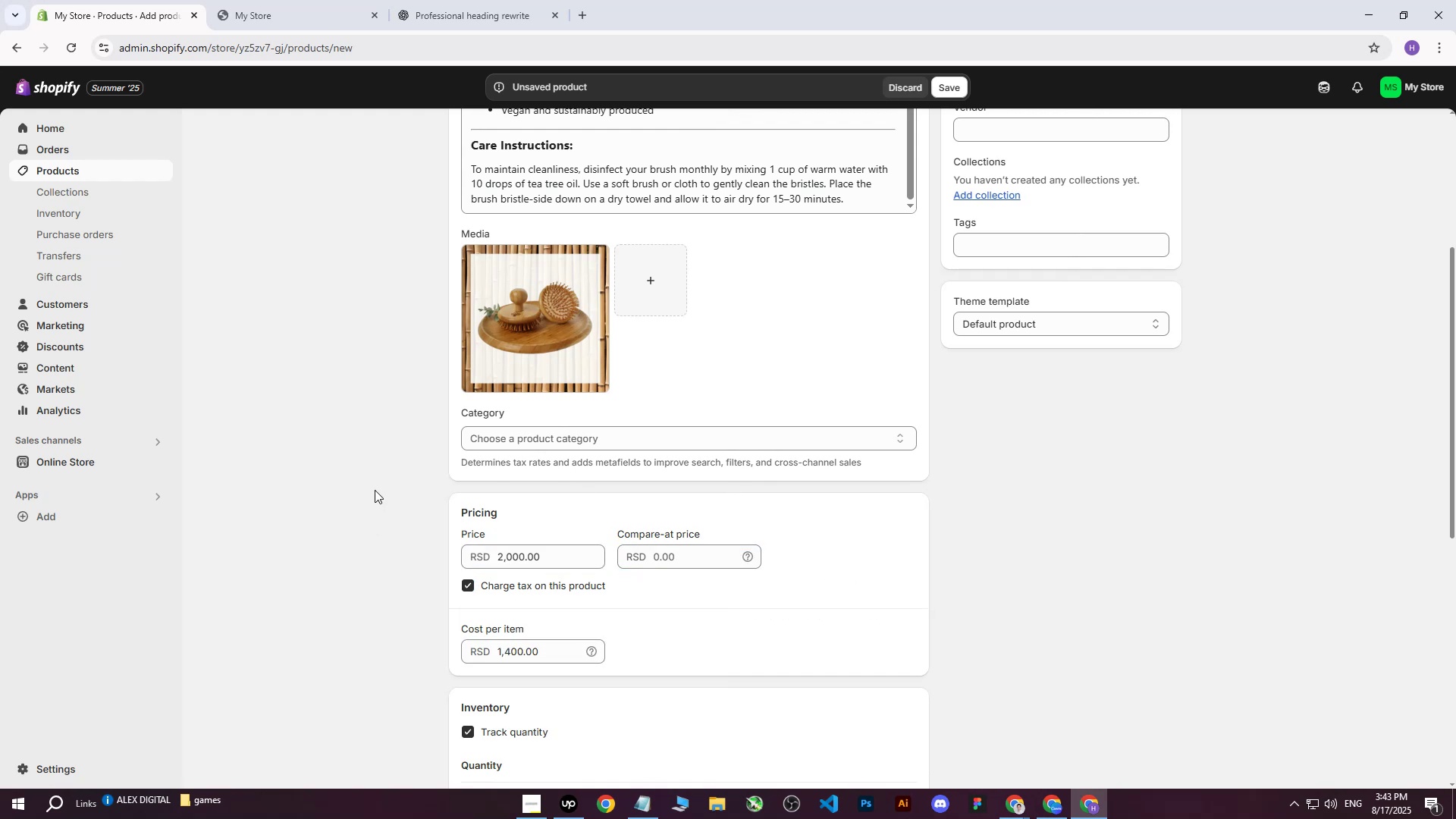 
scroll: coordinate [413, 519], scroll_direction: down, amount: 5.0
 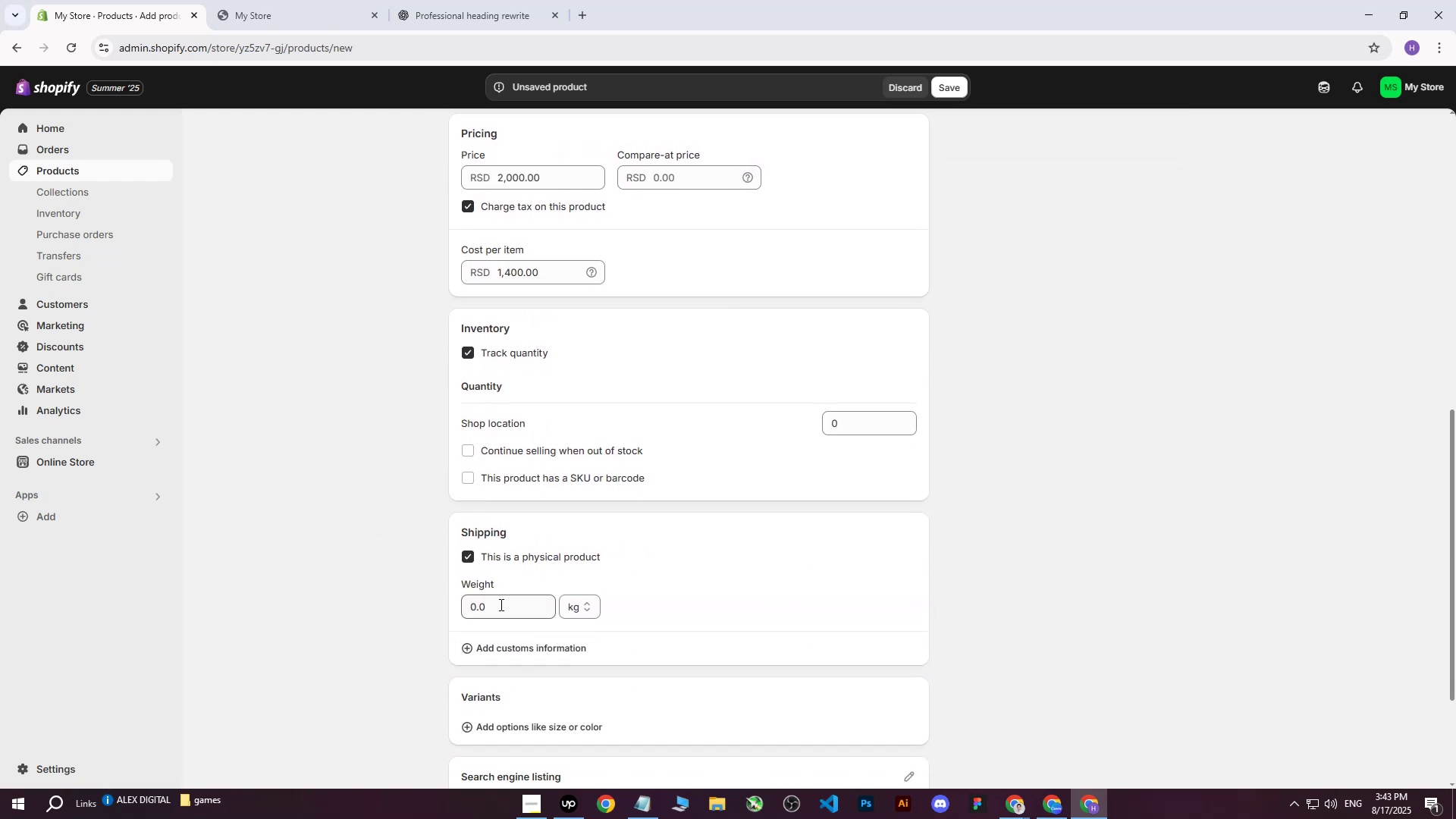 
left_click([500, 604])
 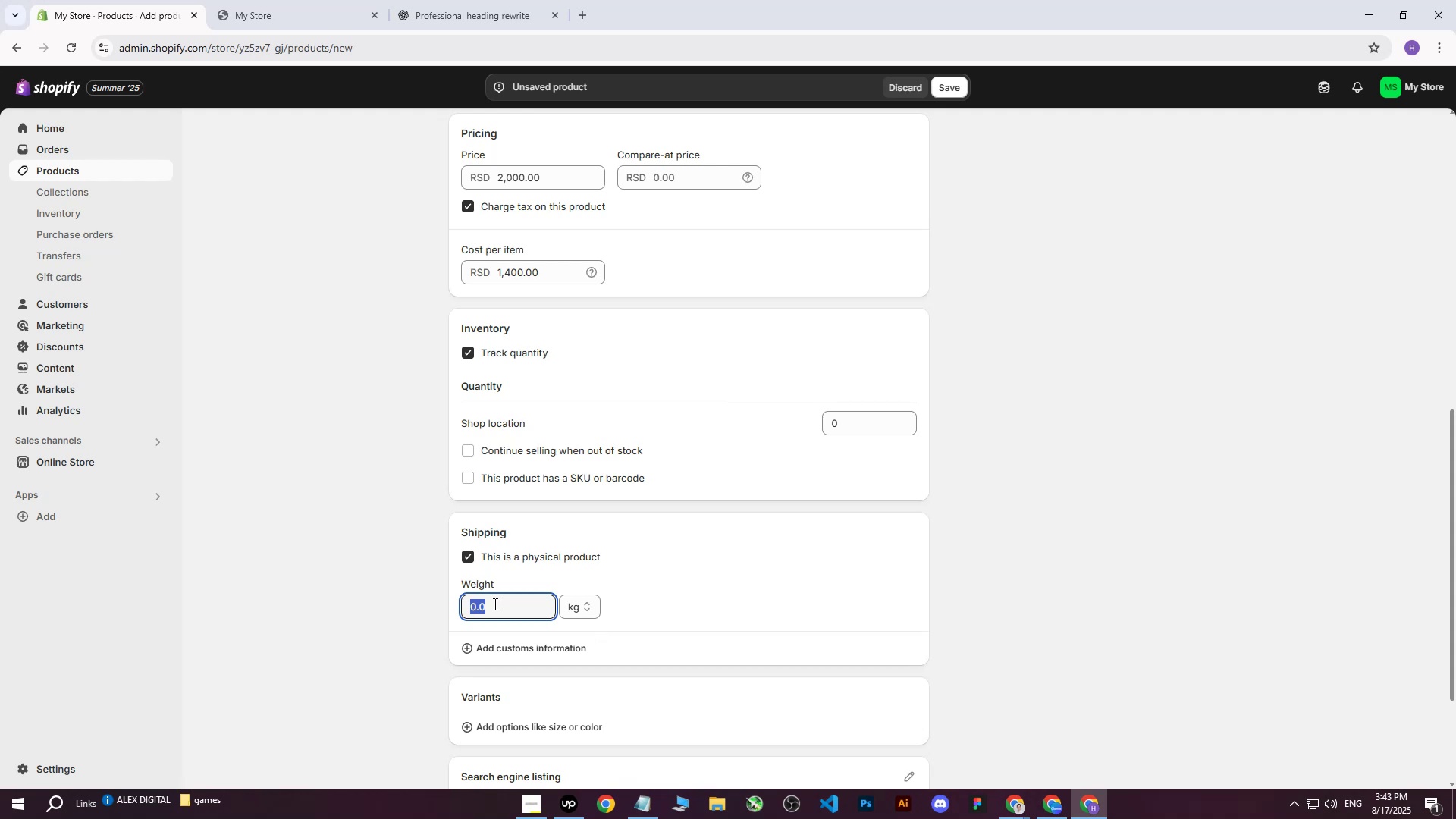 
key(2)
 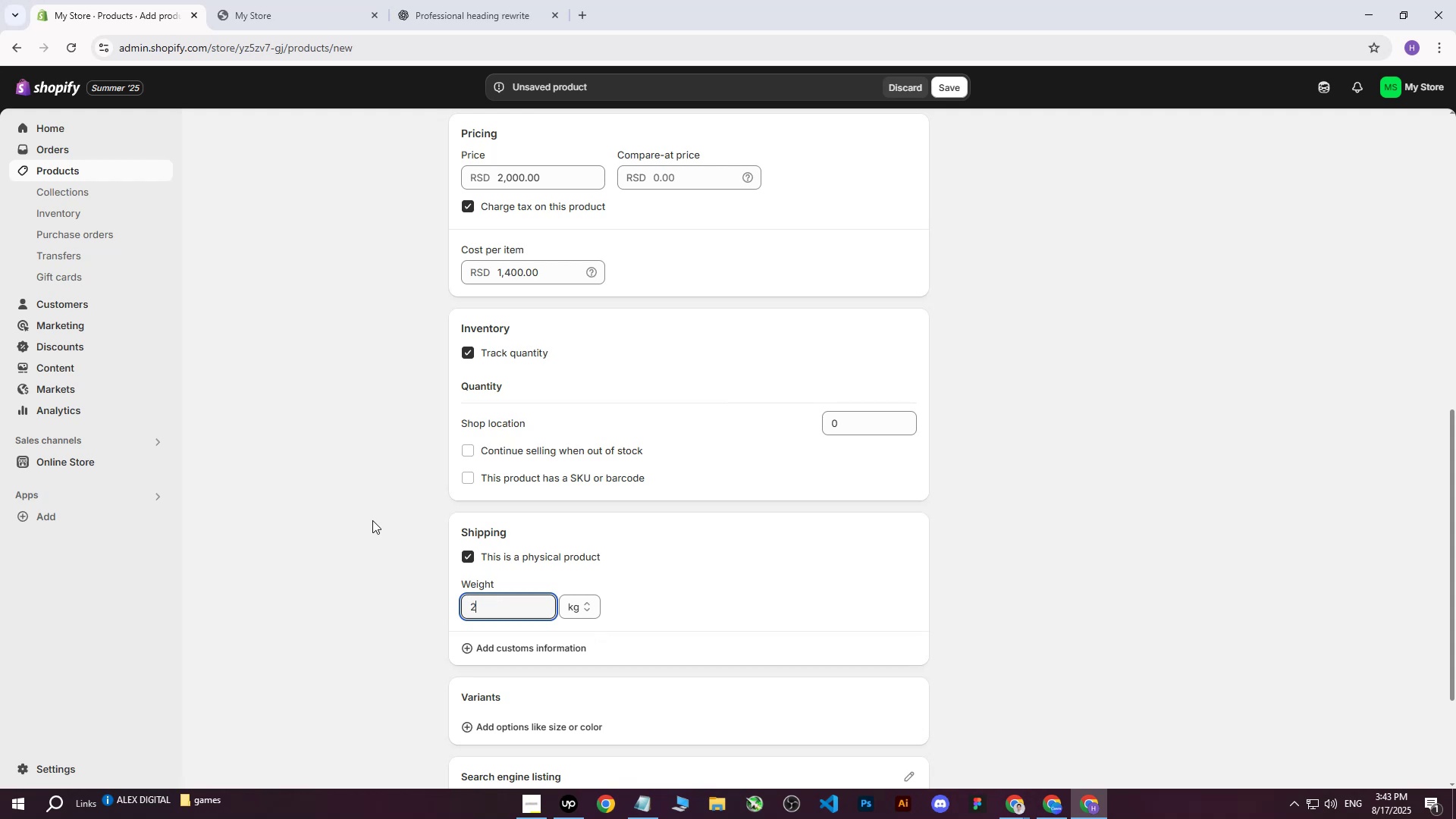 
left_click([372, 520])
 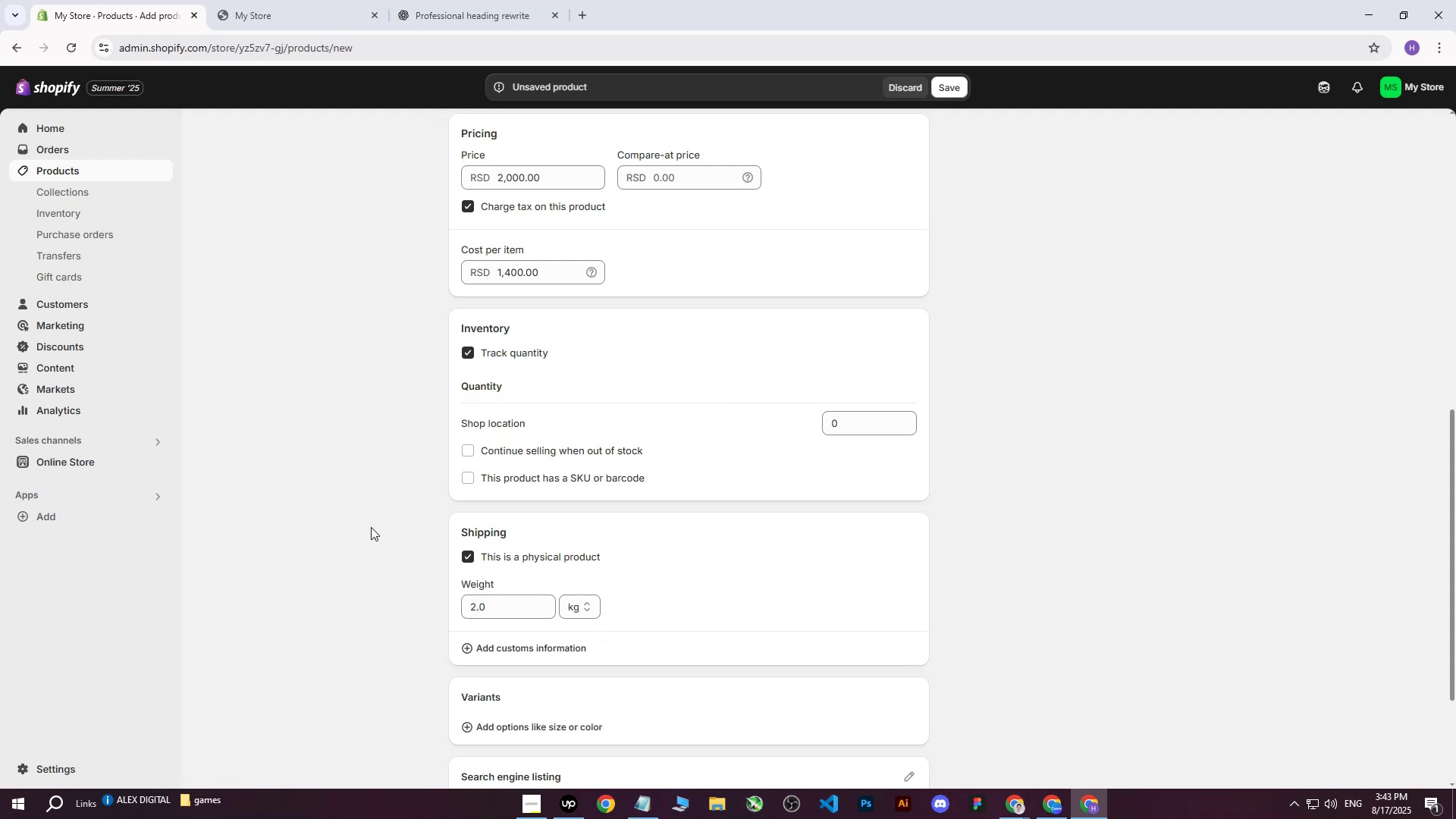 
scroll: coordinate [373, 541], scroll_direction: down, amount: 3.0
 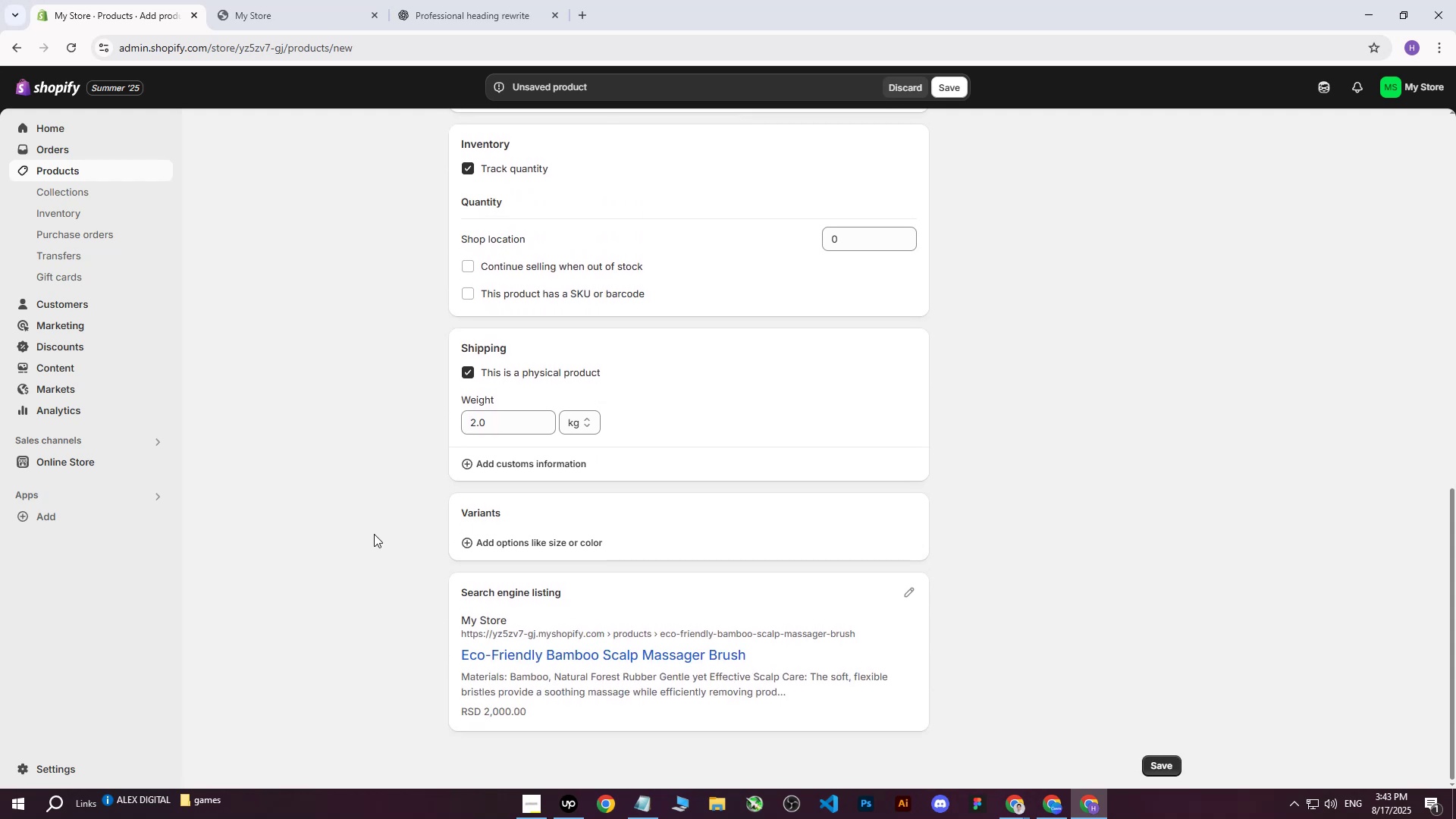 
scroll: coordinate [380, 527], scroll_direction: up, amount: 18.0
 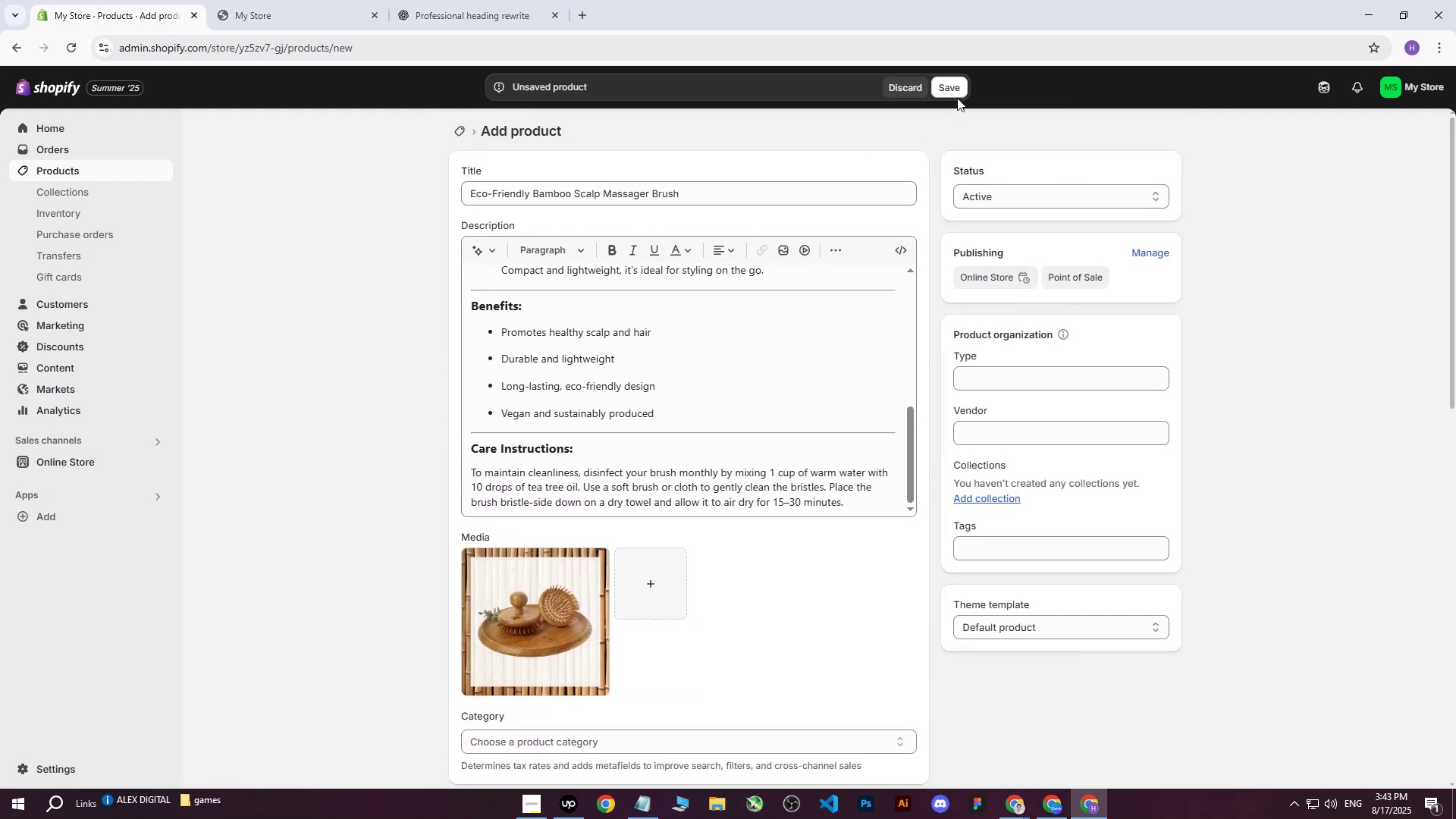 
double_click([958, 94])
 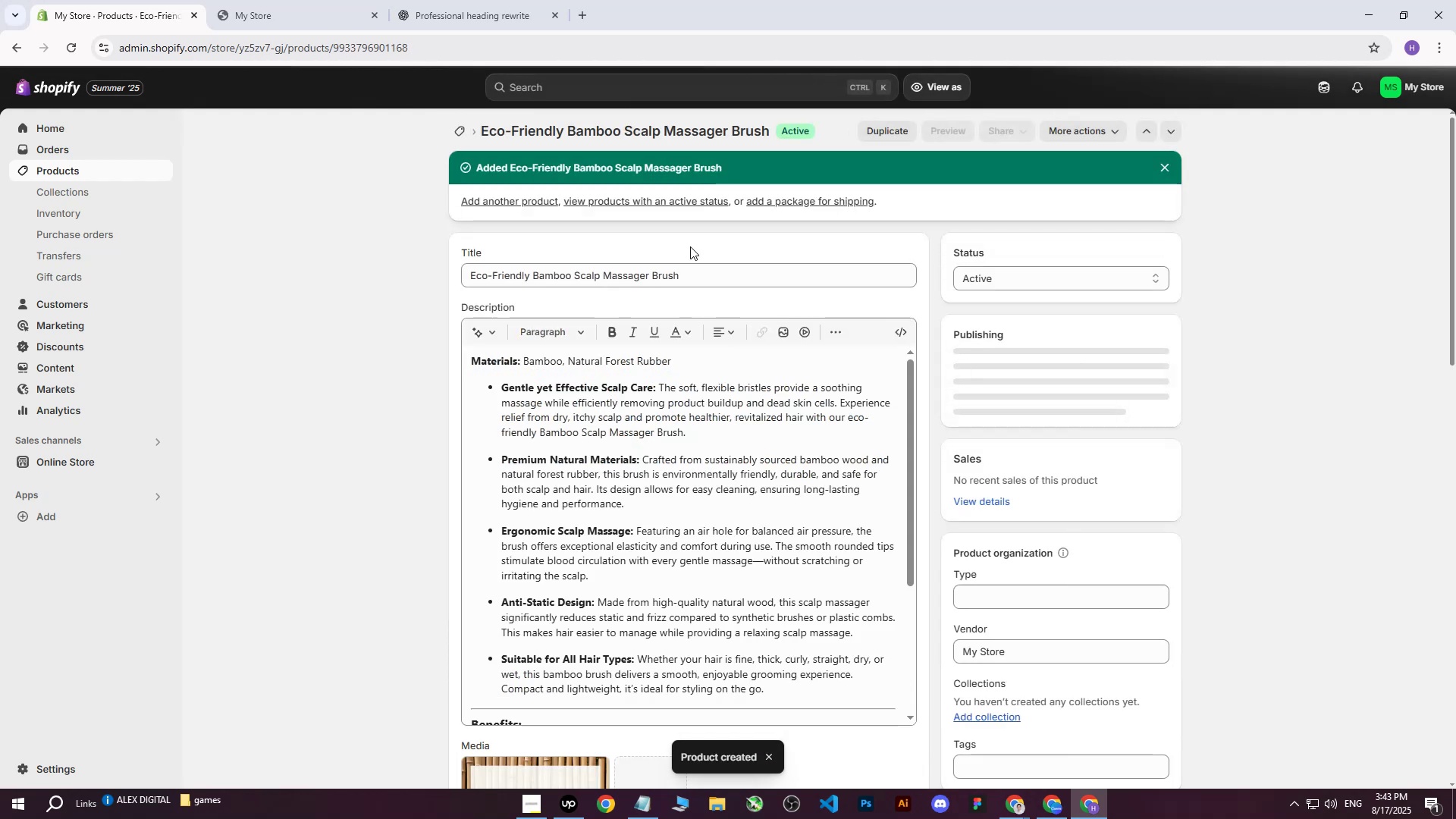 
key(Control+C)
 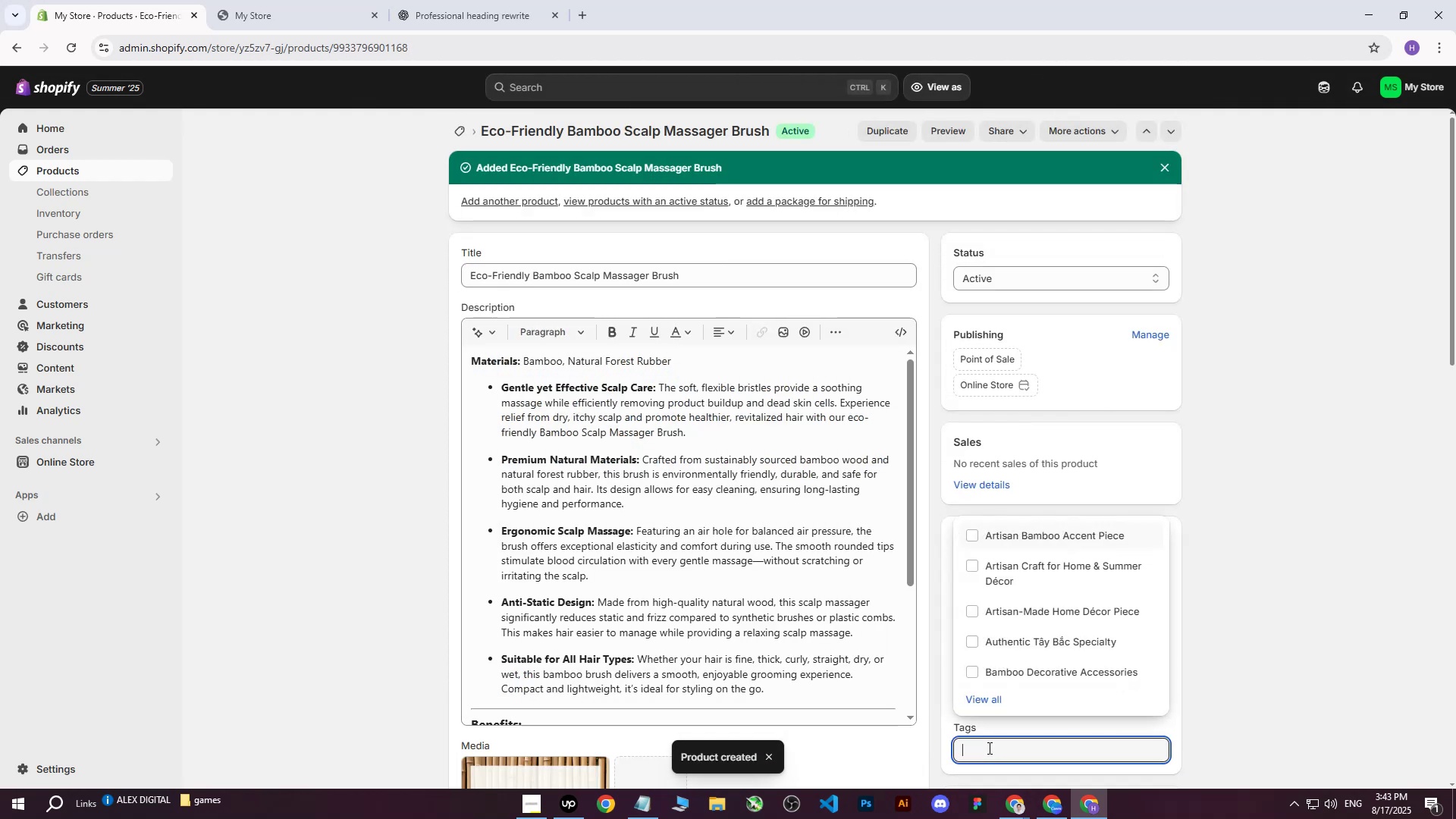 
key(Control+ControlLeft)
 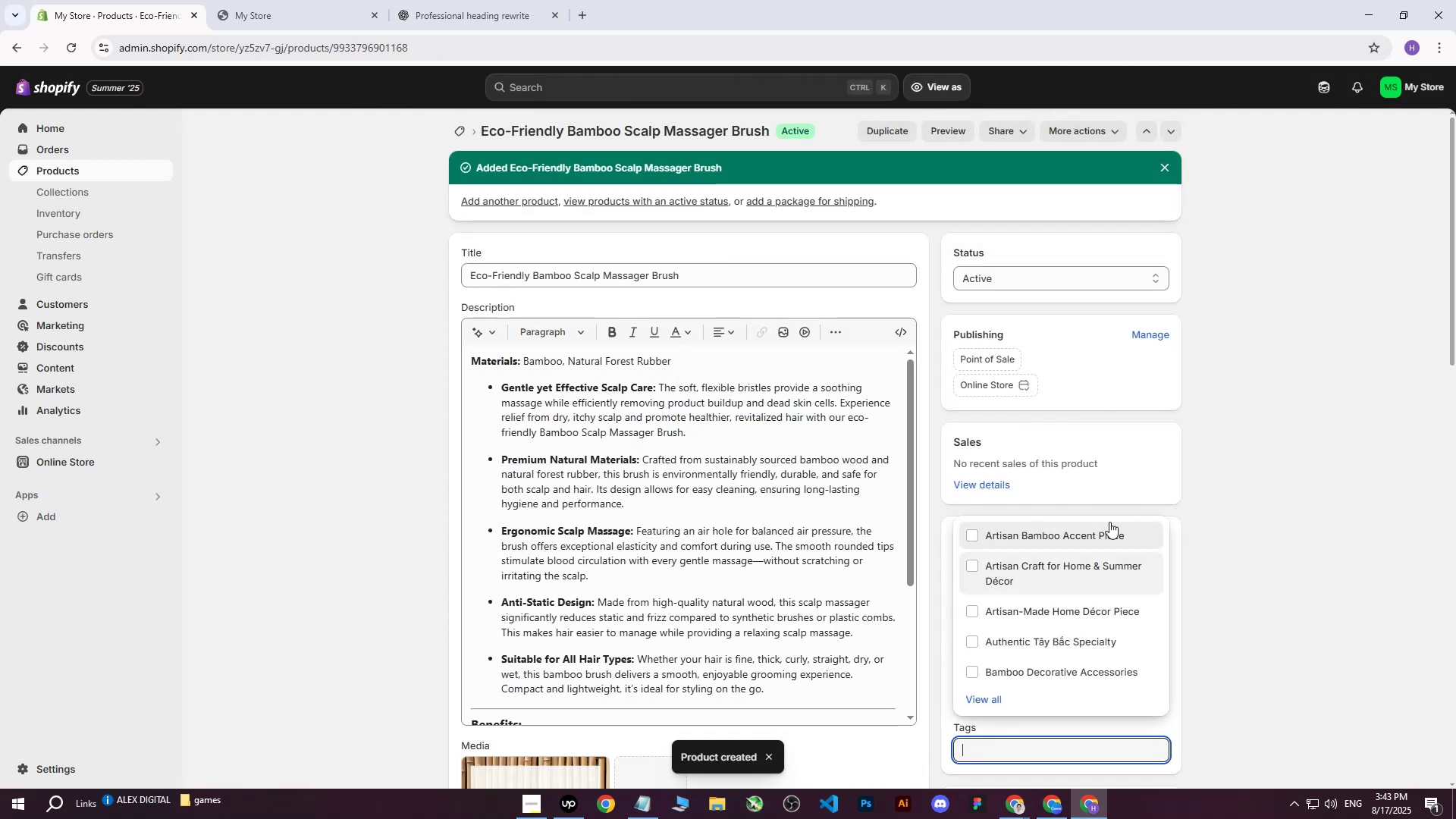 
key(Control+V)
 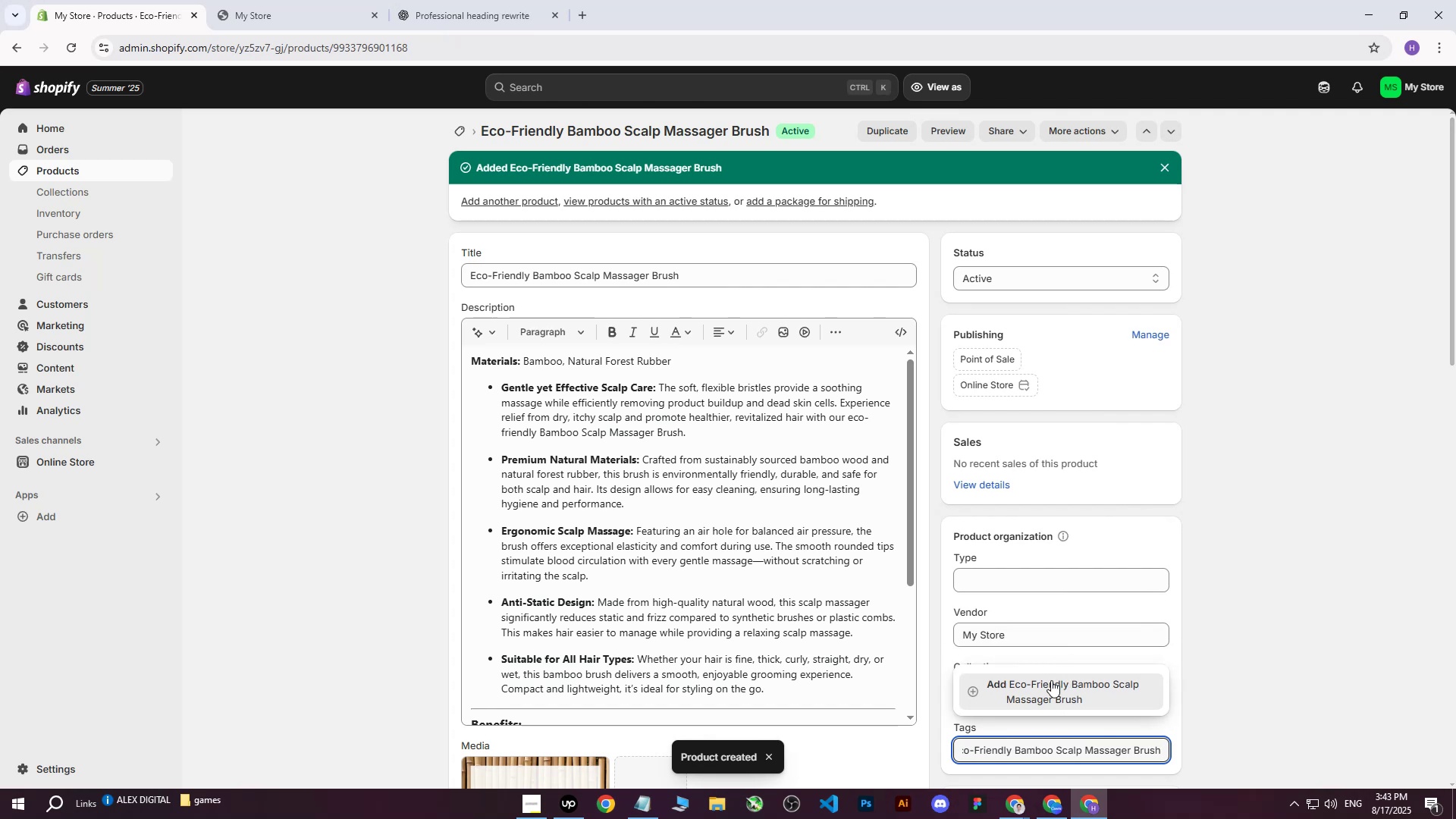 
left_click([1050, 686])
 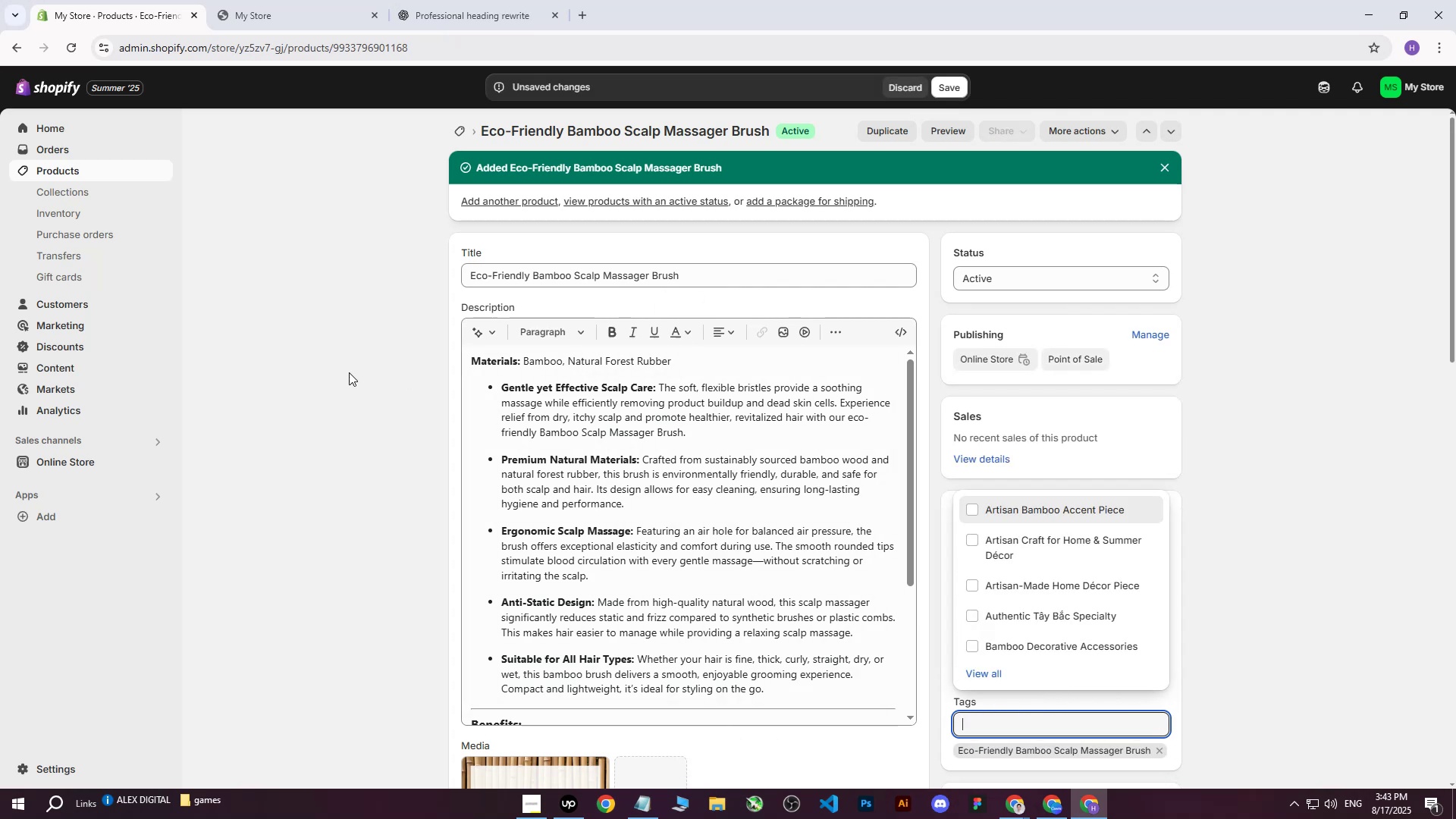 
left_click([315, 372])
 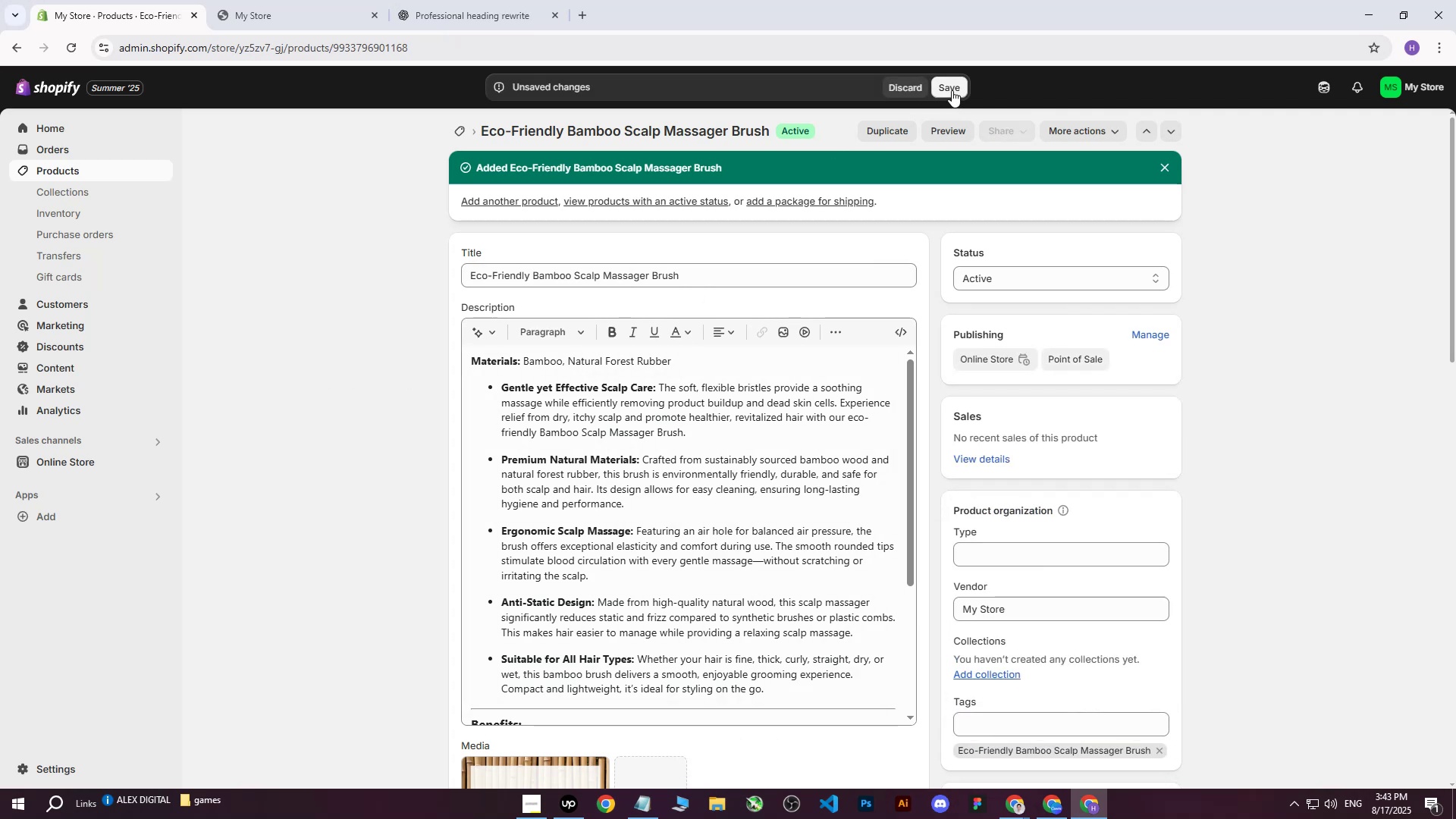 
left_click([956, 82])
 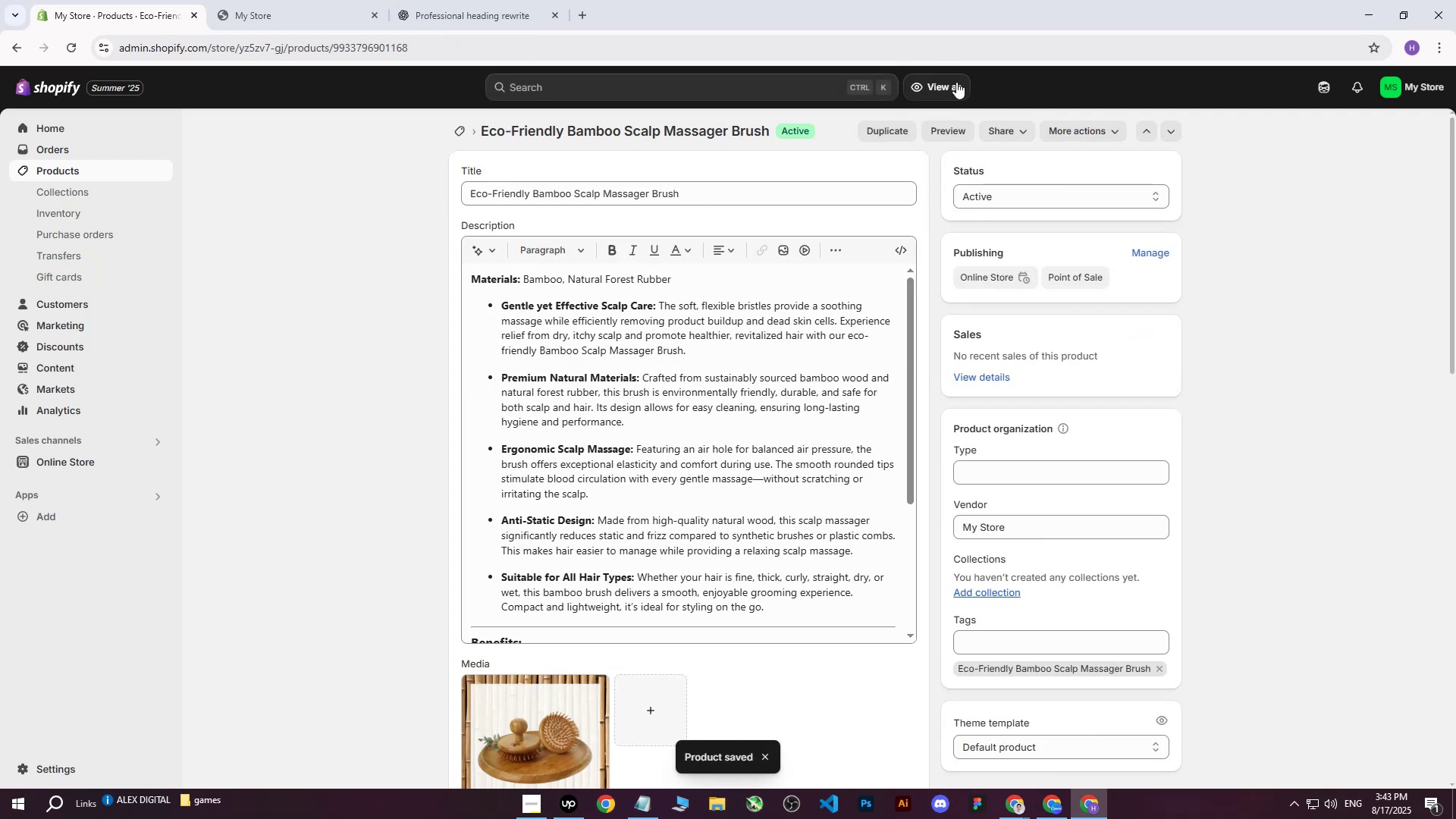 
wait(5.96)
 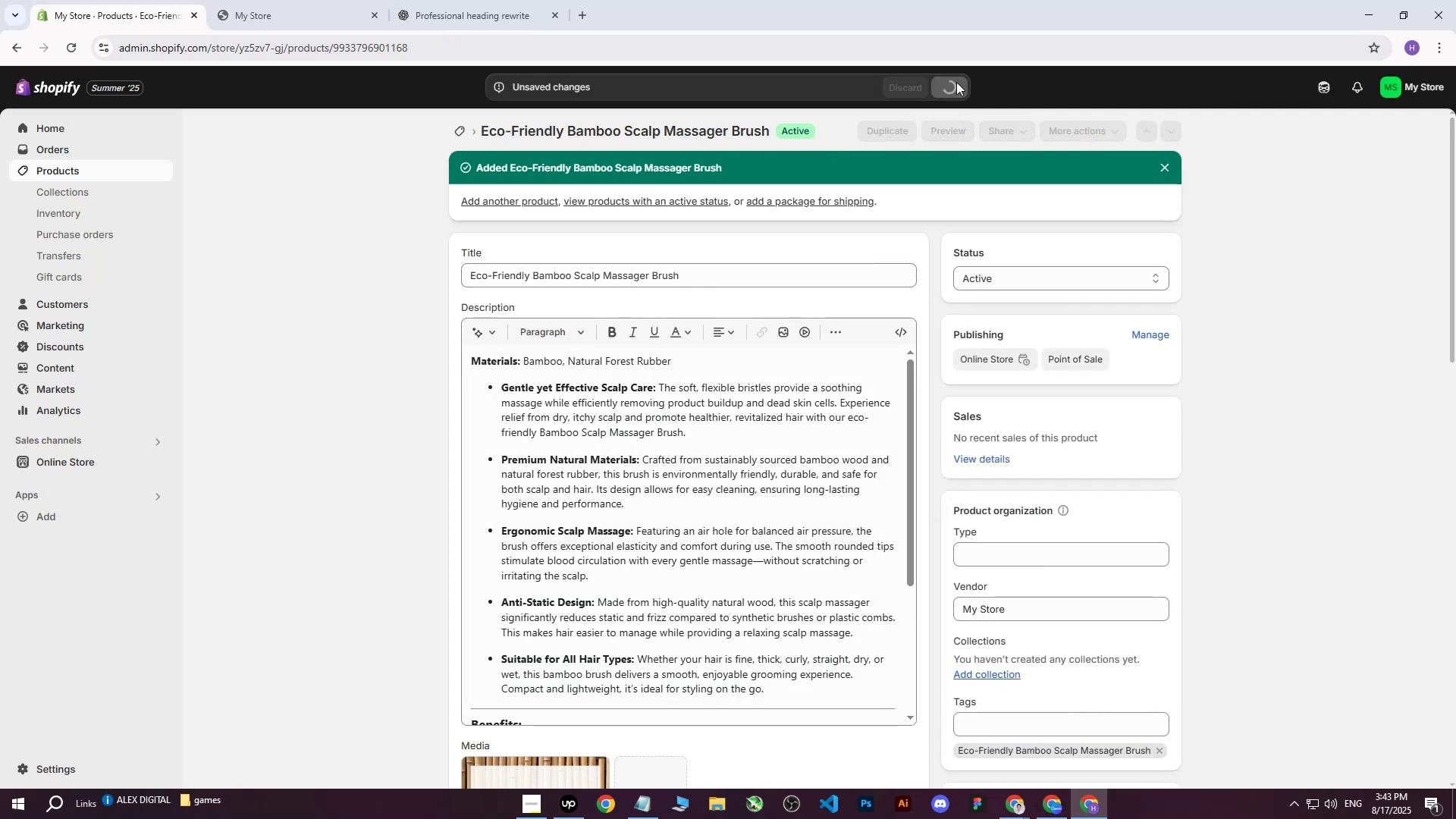 
left_click([56, 171])
 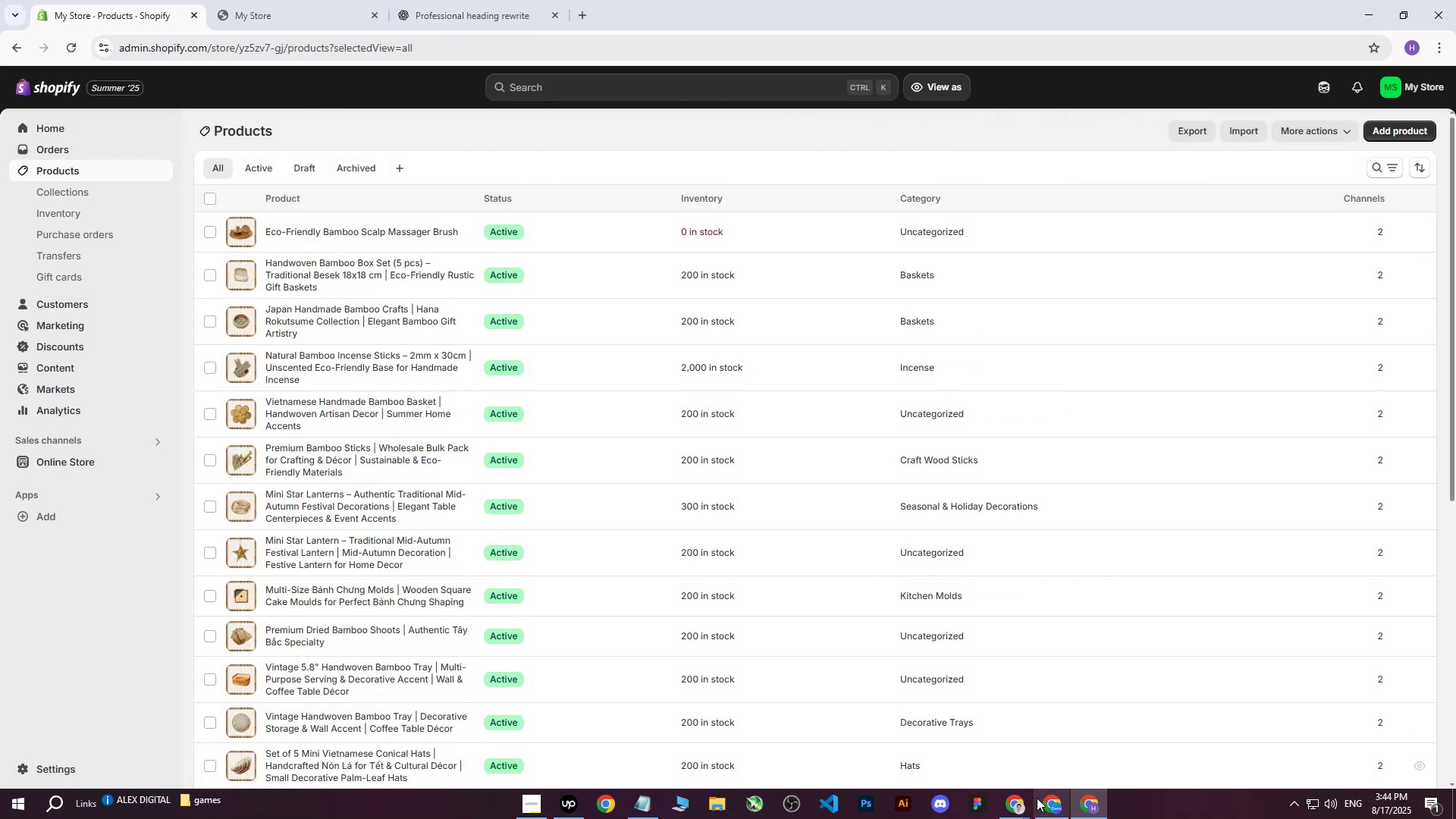 
double_click([937, 759])
 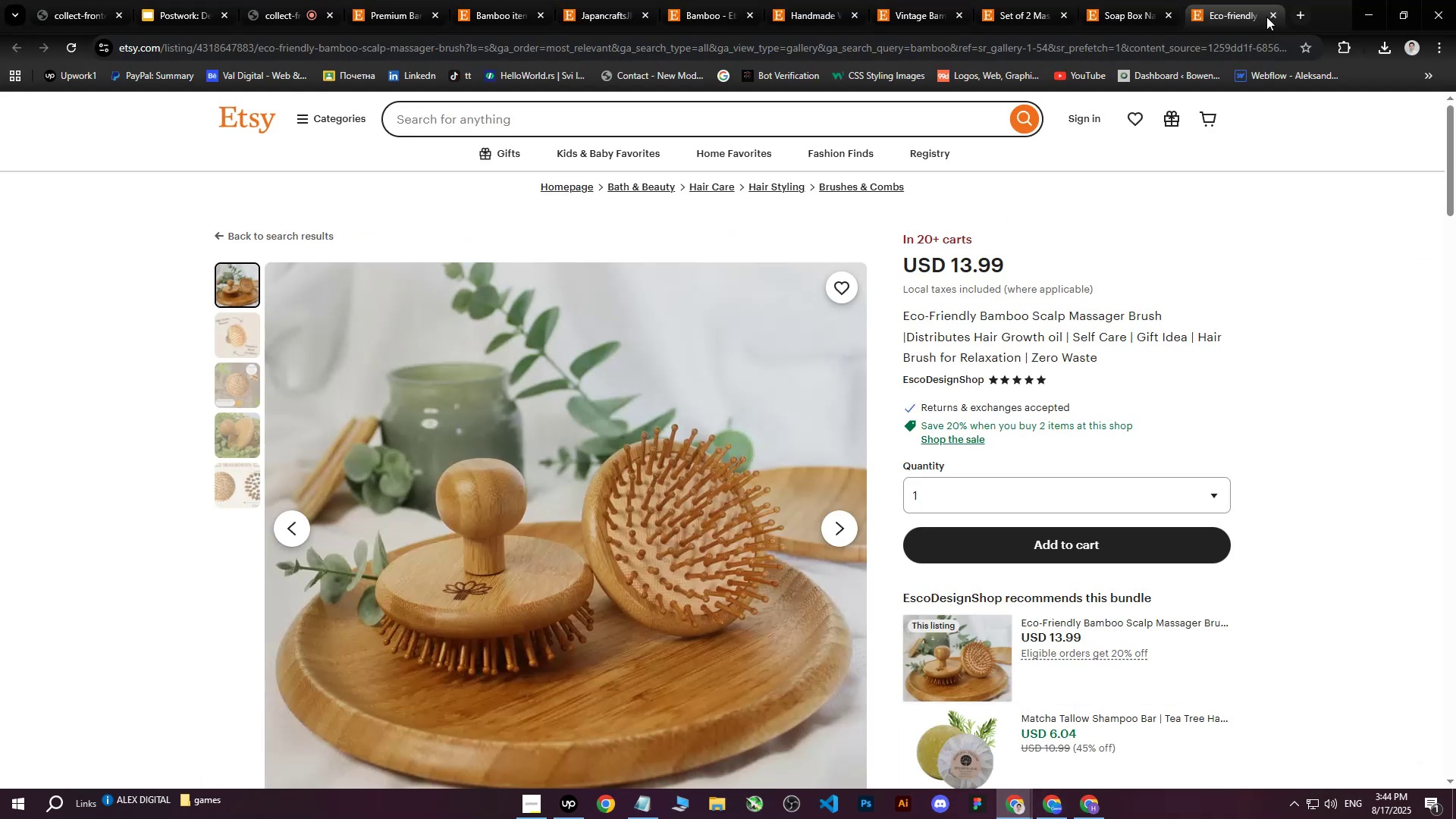 
double_click([1272, 16])
 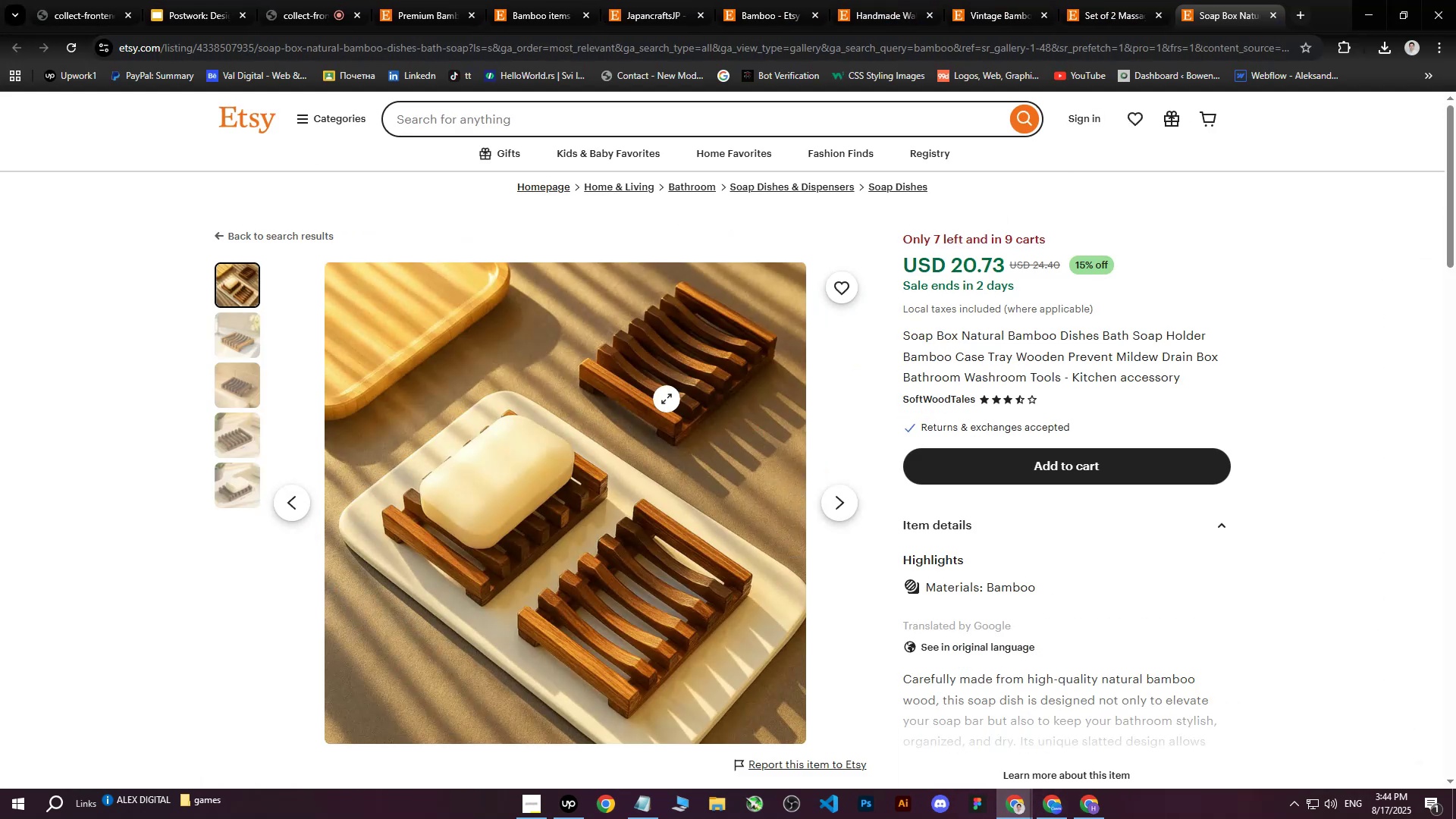 
right_click([650, 404])
 